 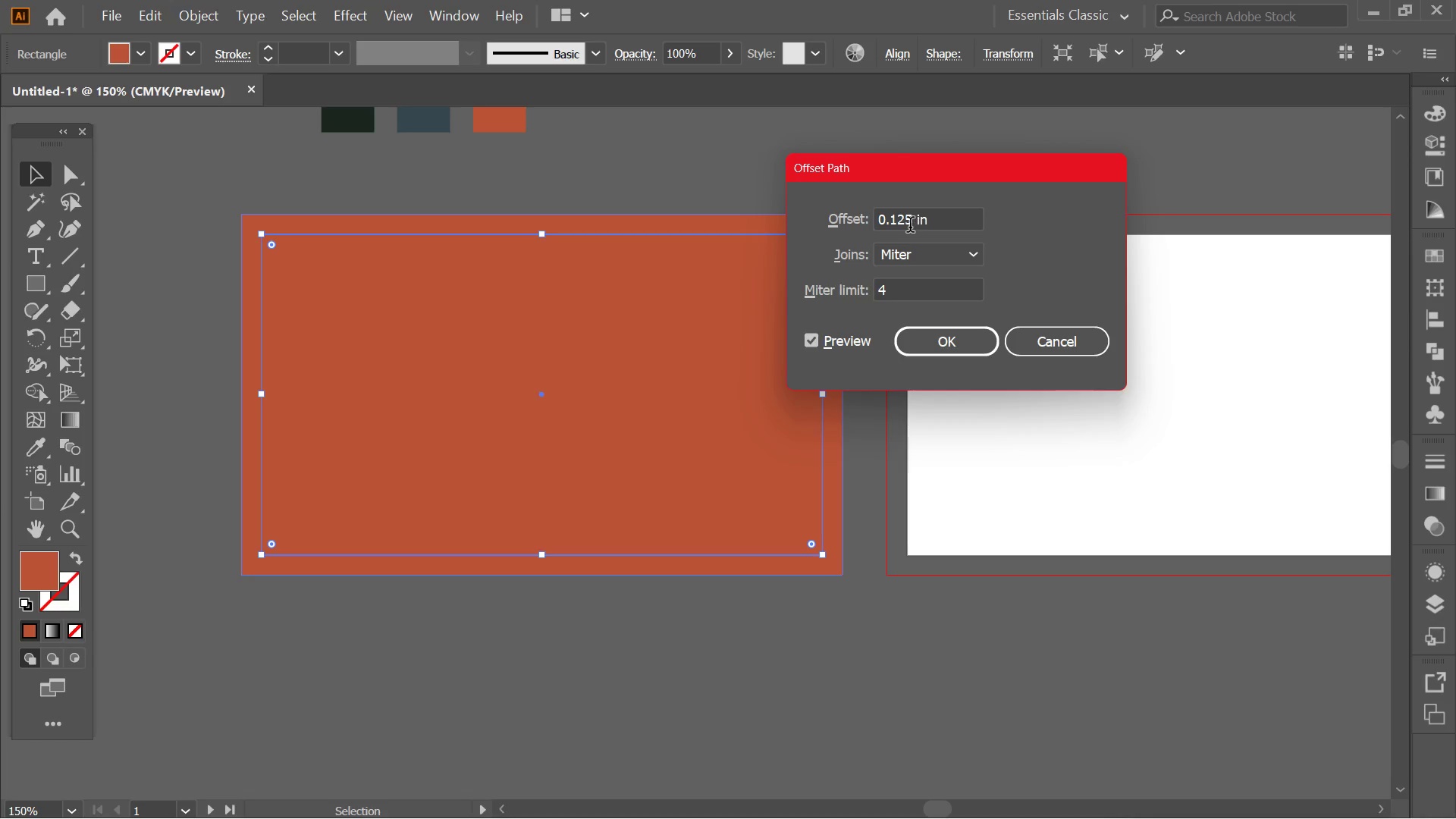 
left_click([874, 224])
 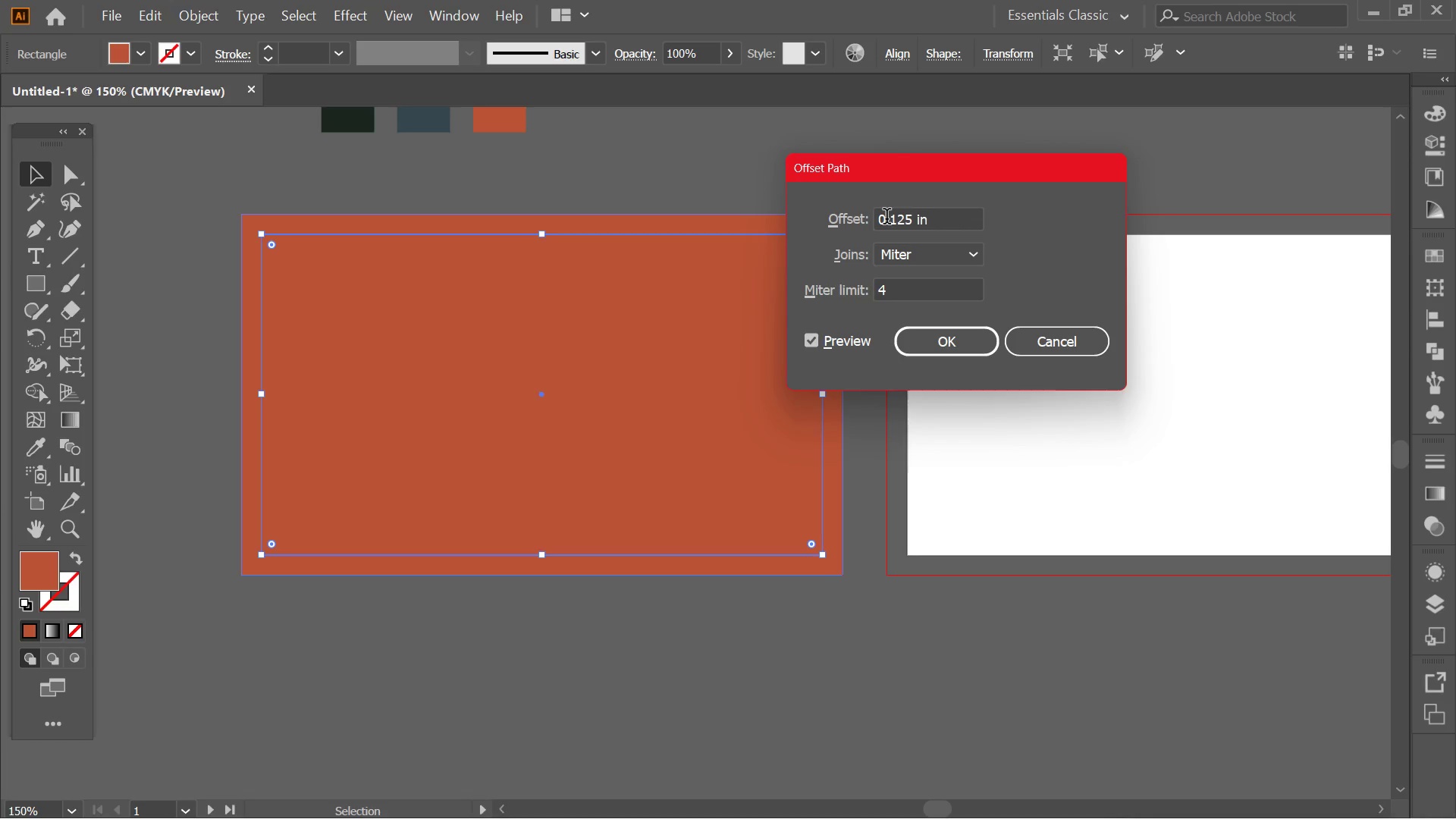 
left_click([886, 218])
 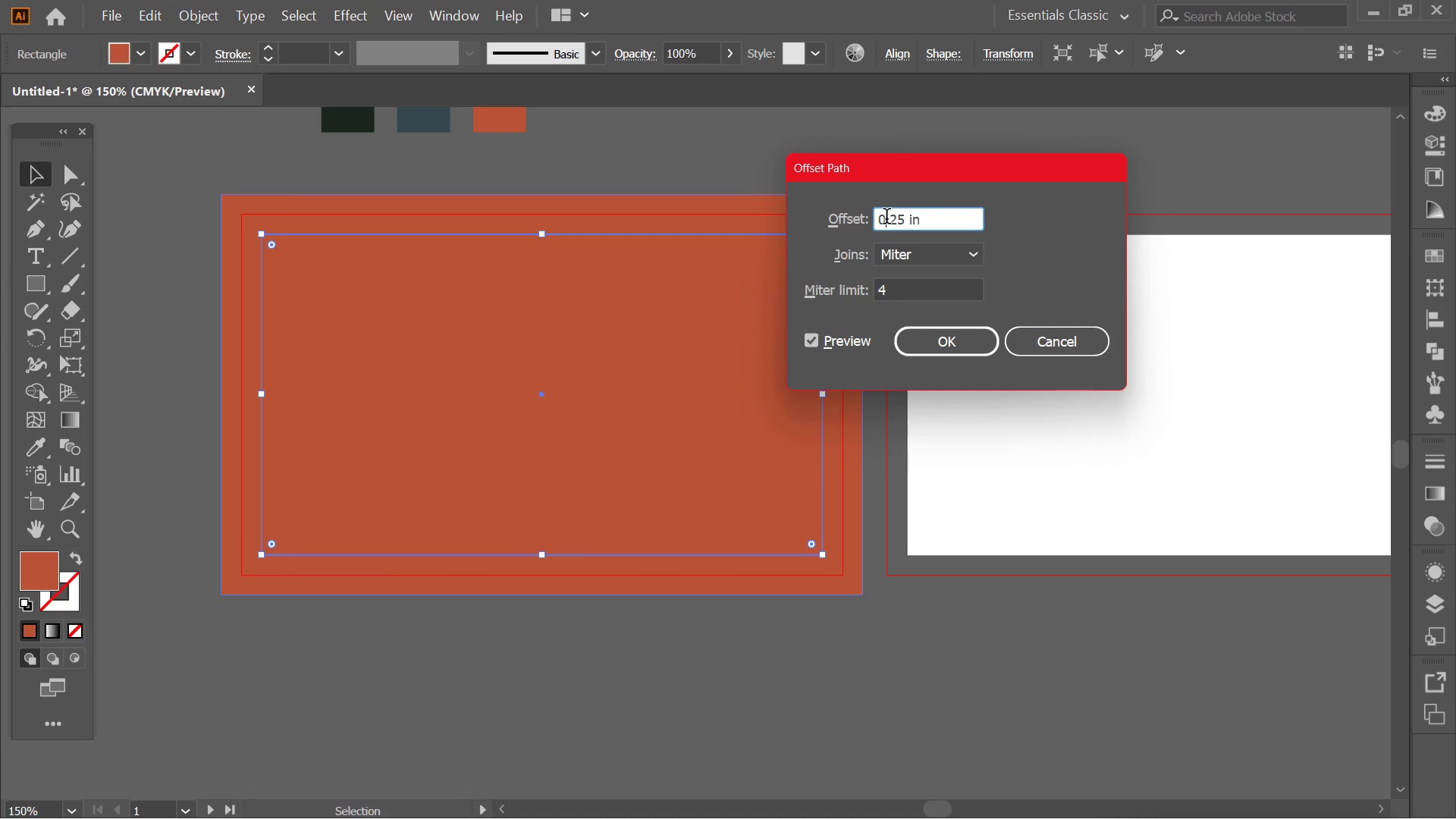 
scroll: coordinate [886, 218], scroll_direction: up, amount: 1.0
 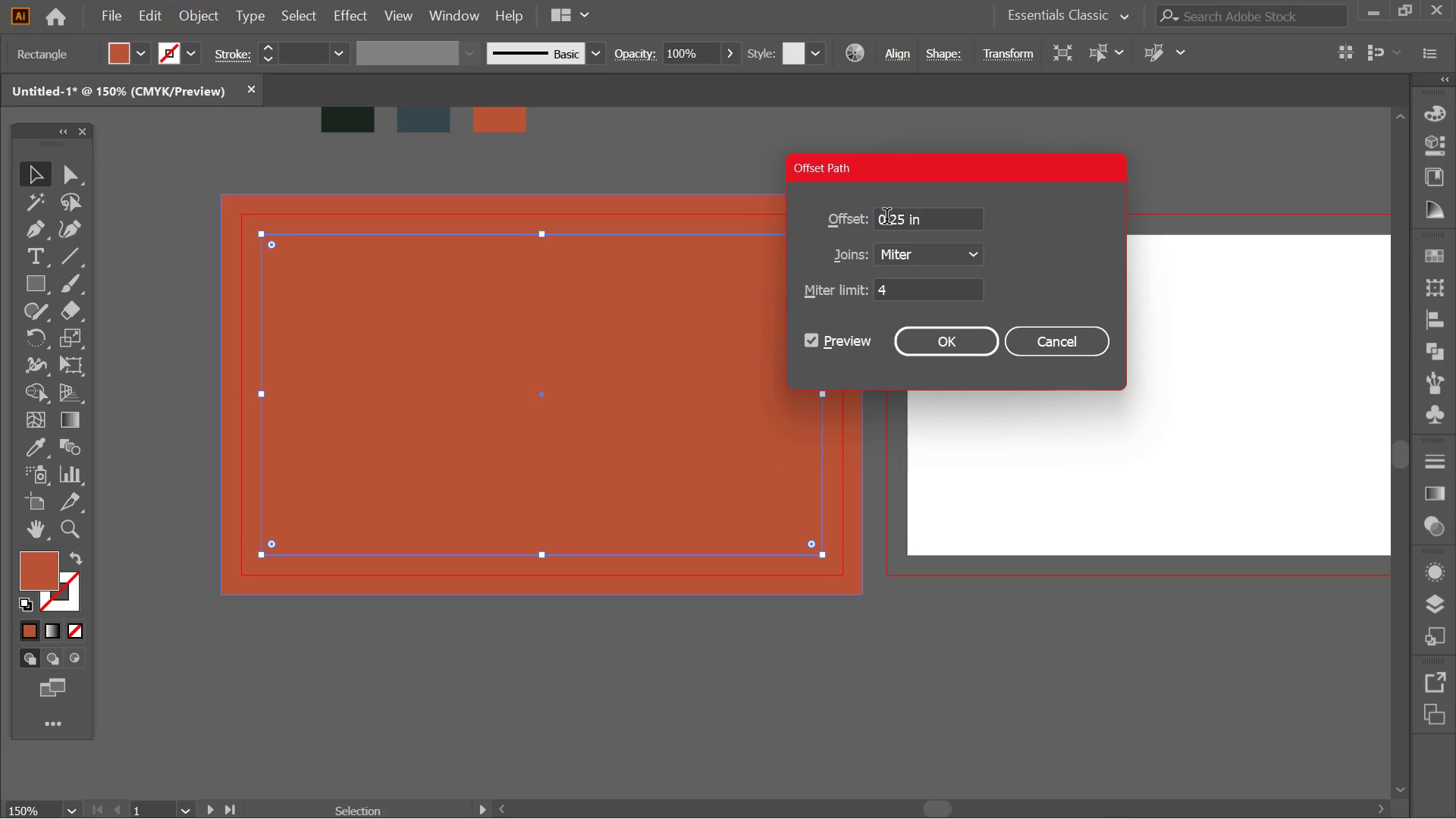 
key(ArrowLeft)
 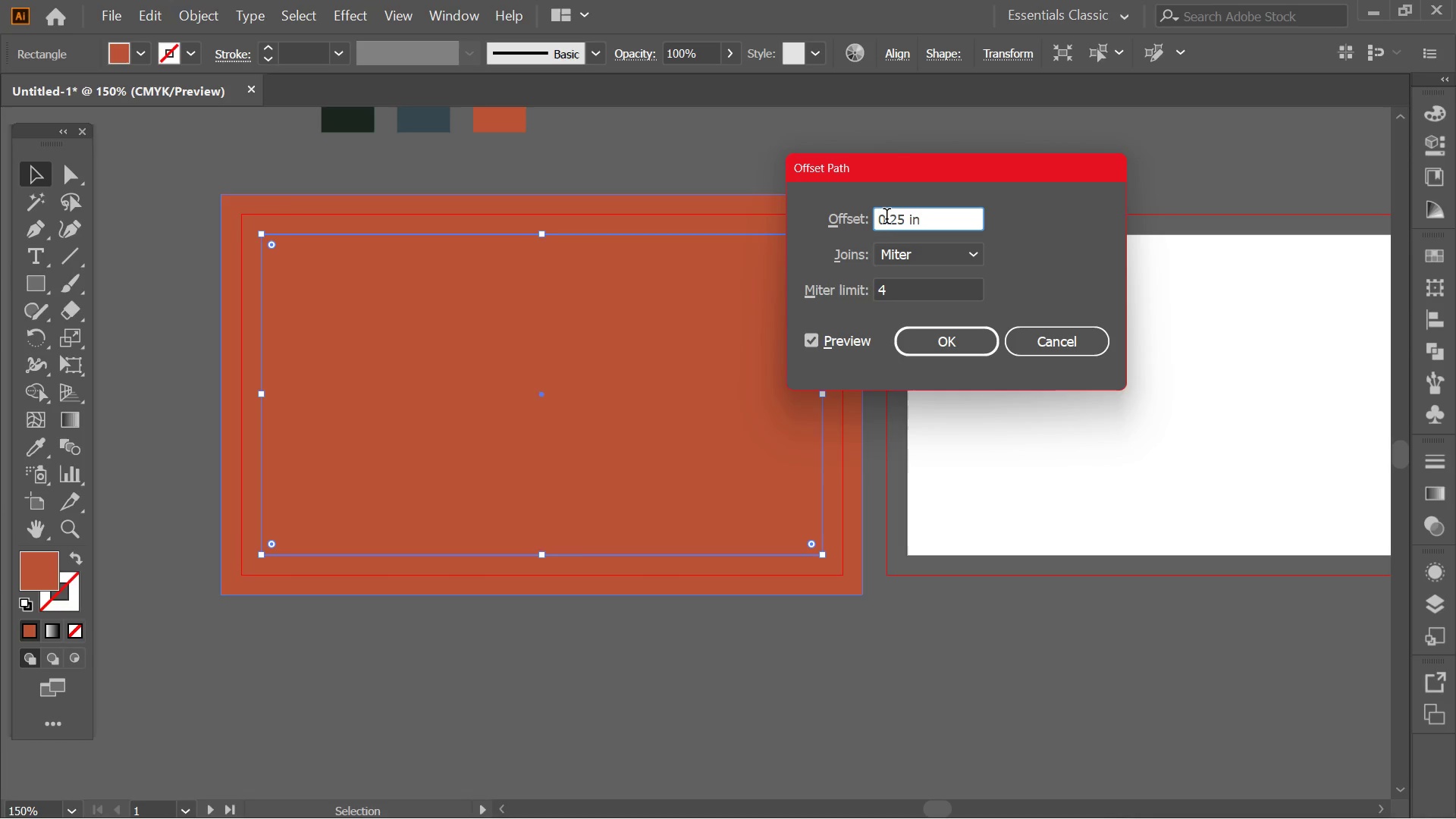 
key(NumpadSubtract)
 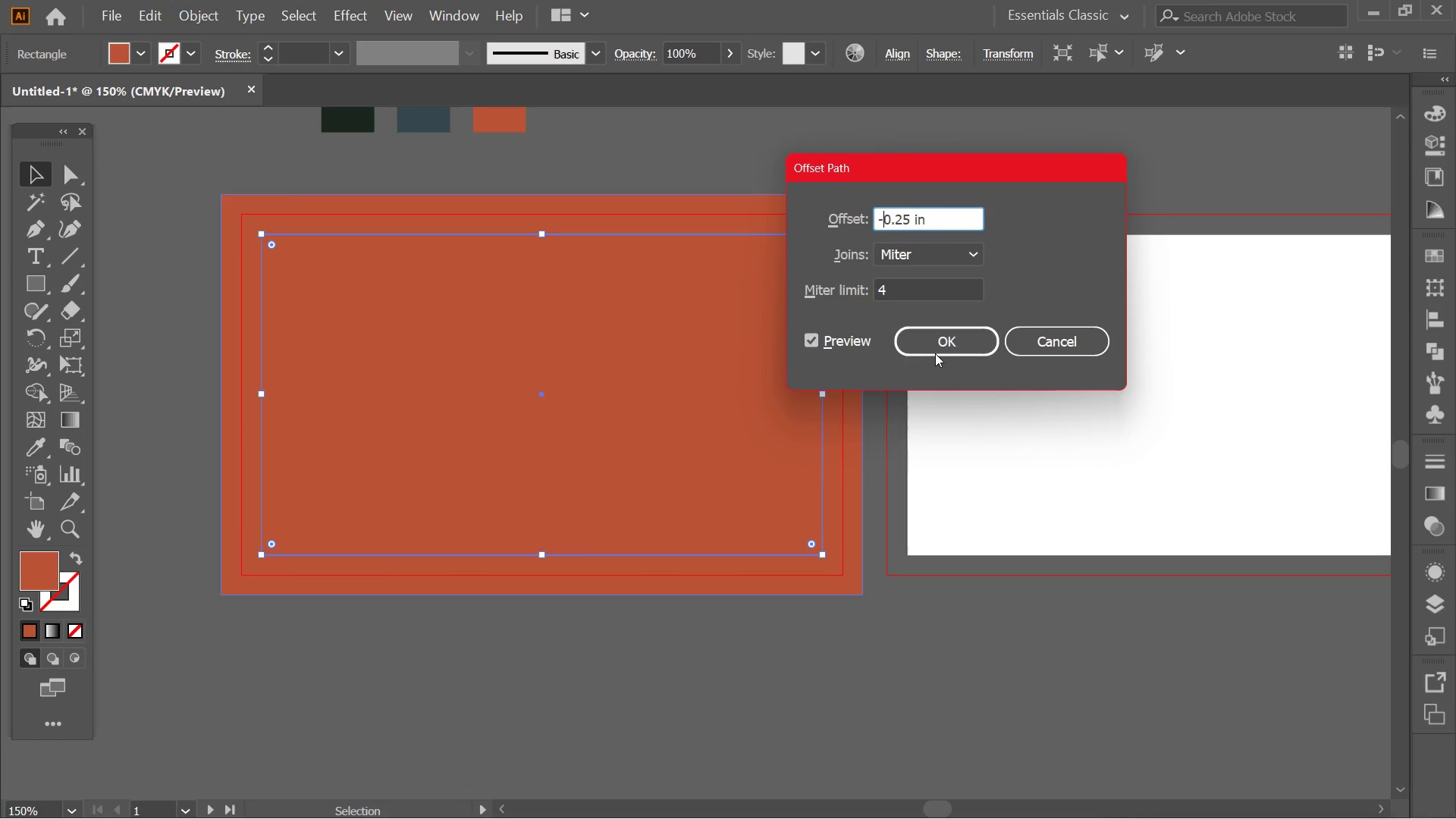 
left_click([937, 351])
 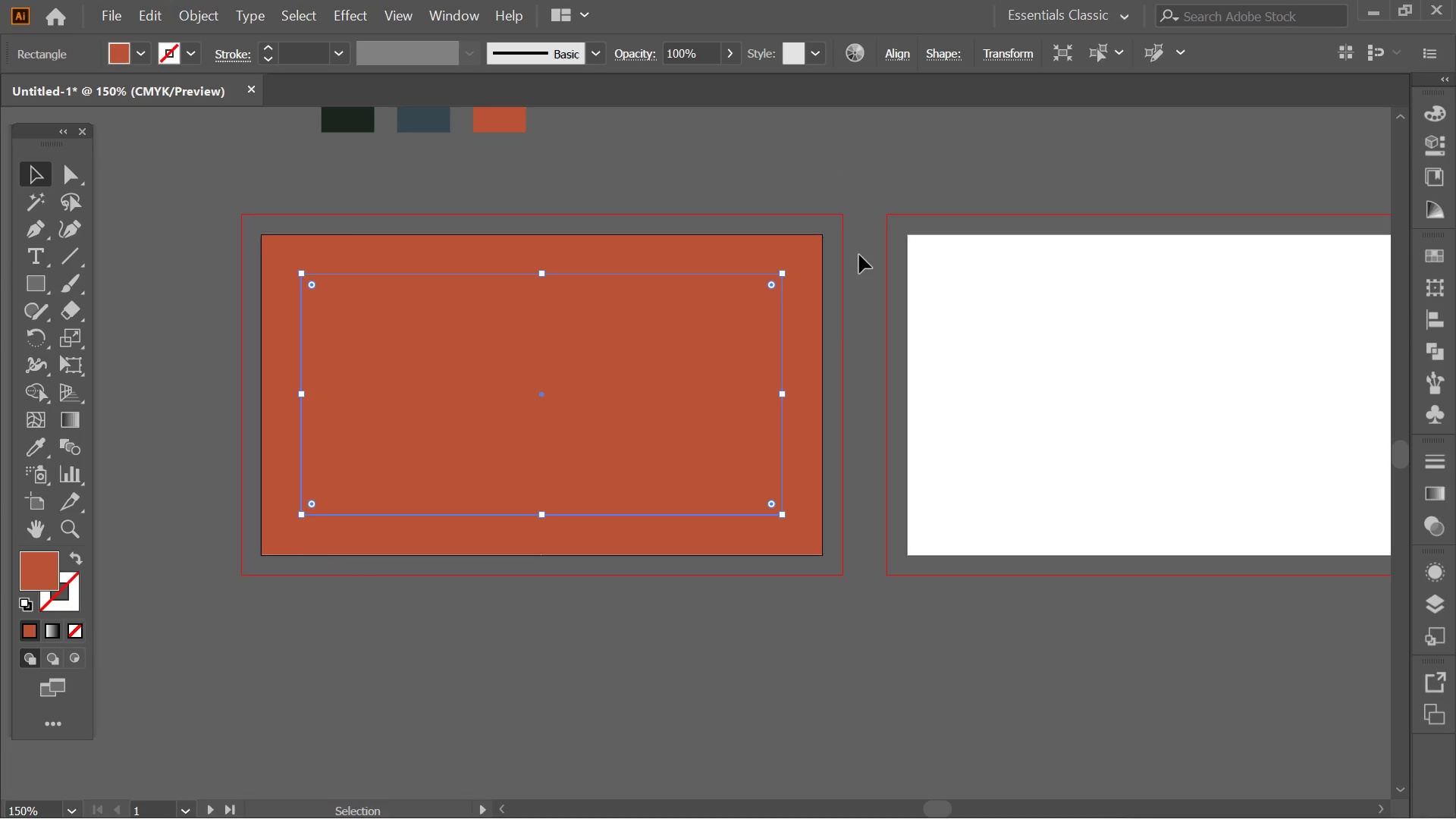 
left_click([859, 255])
 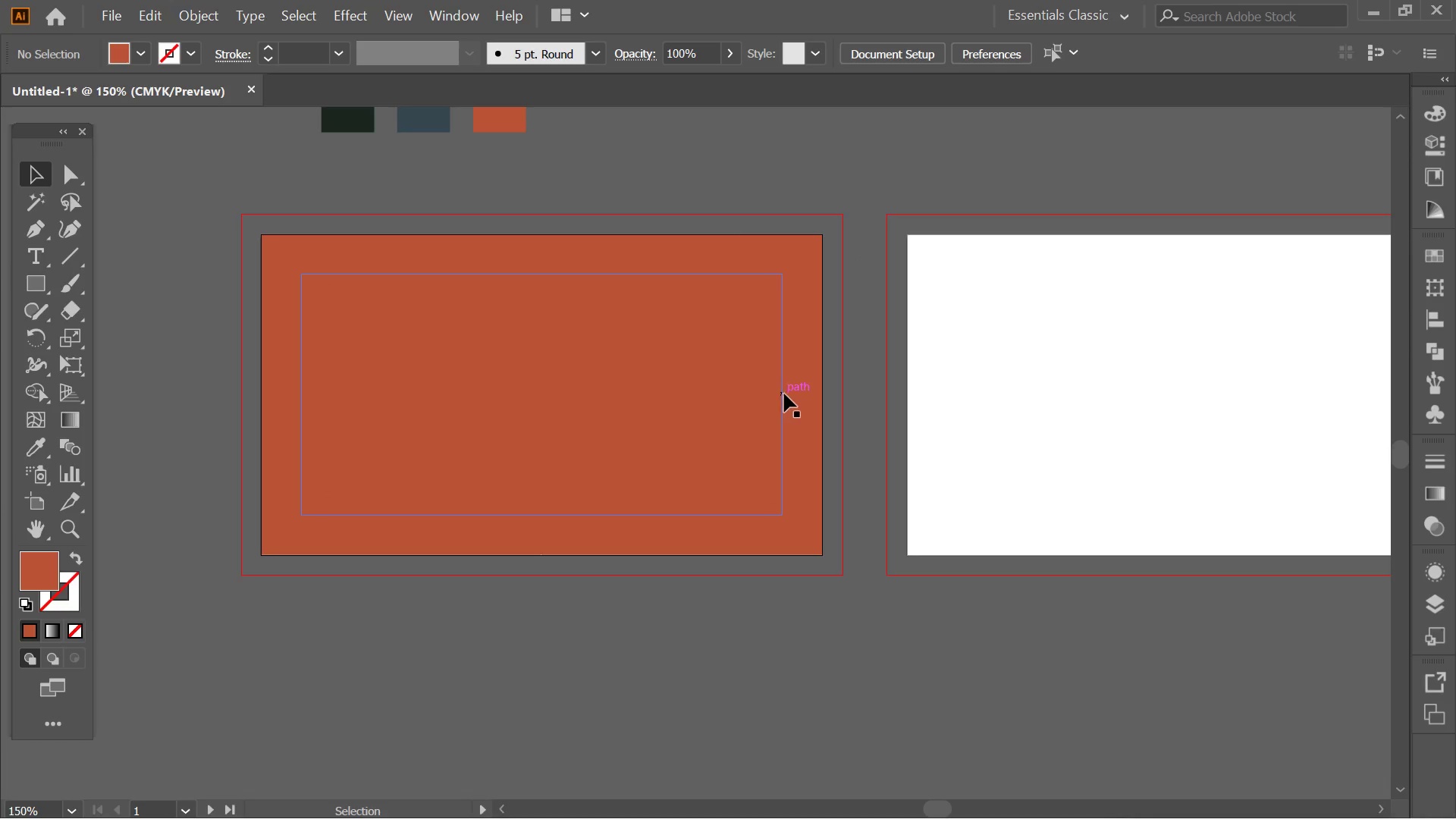 
left_click([784, 394])
 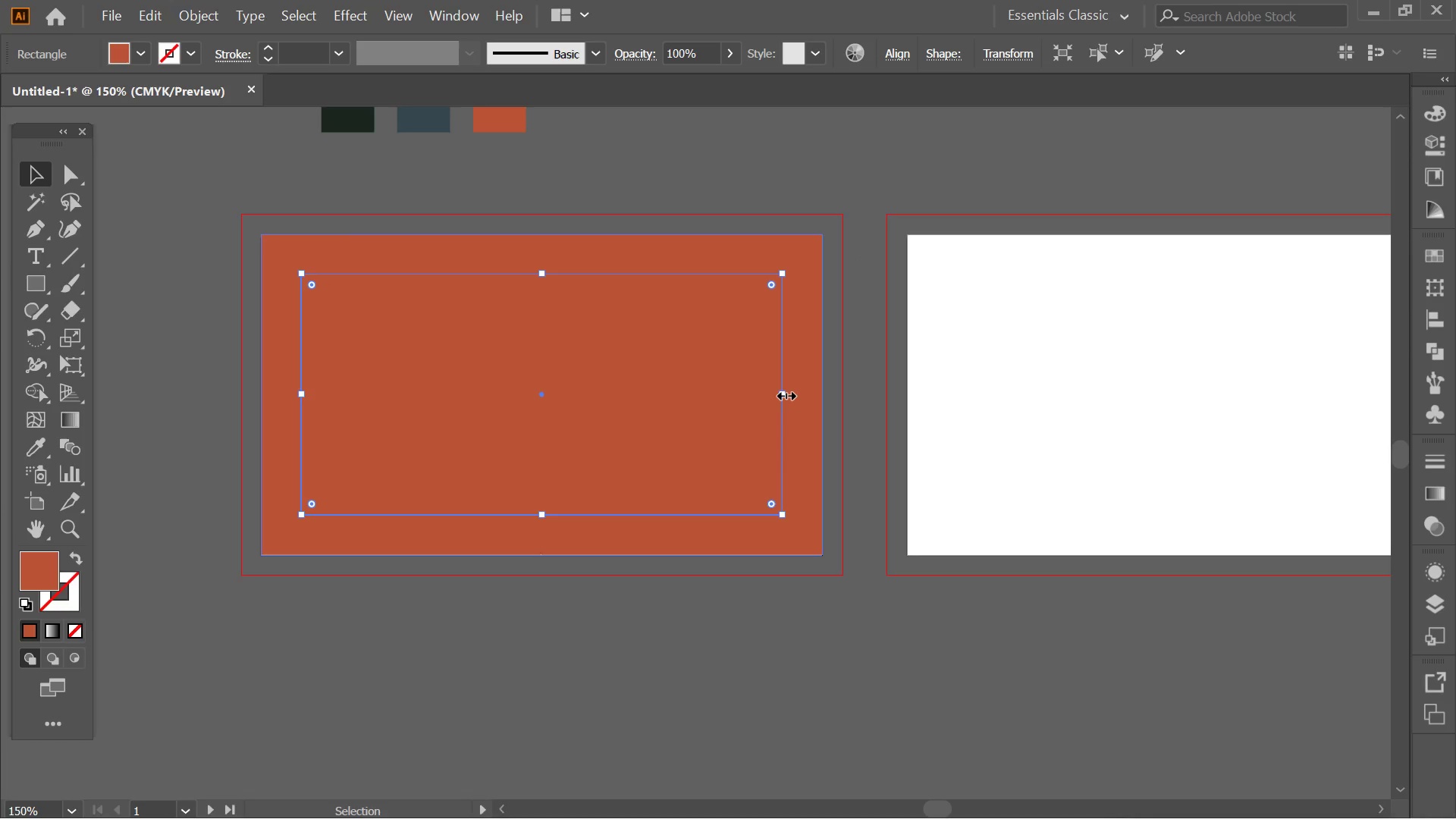 
right_click([784, 394])
 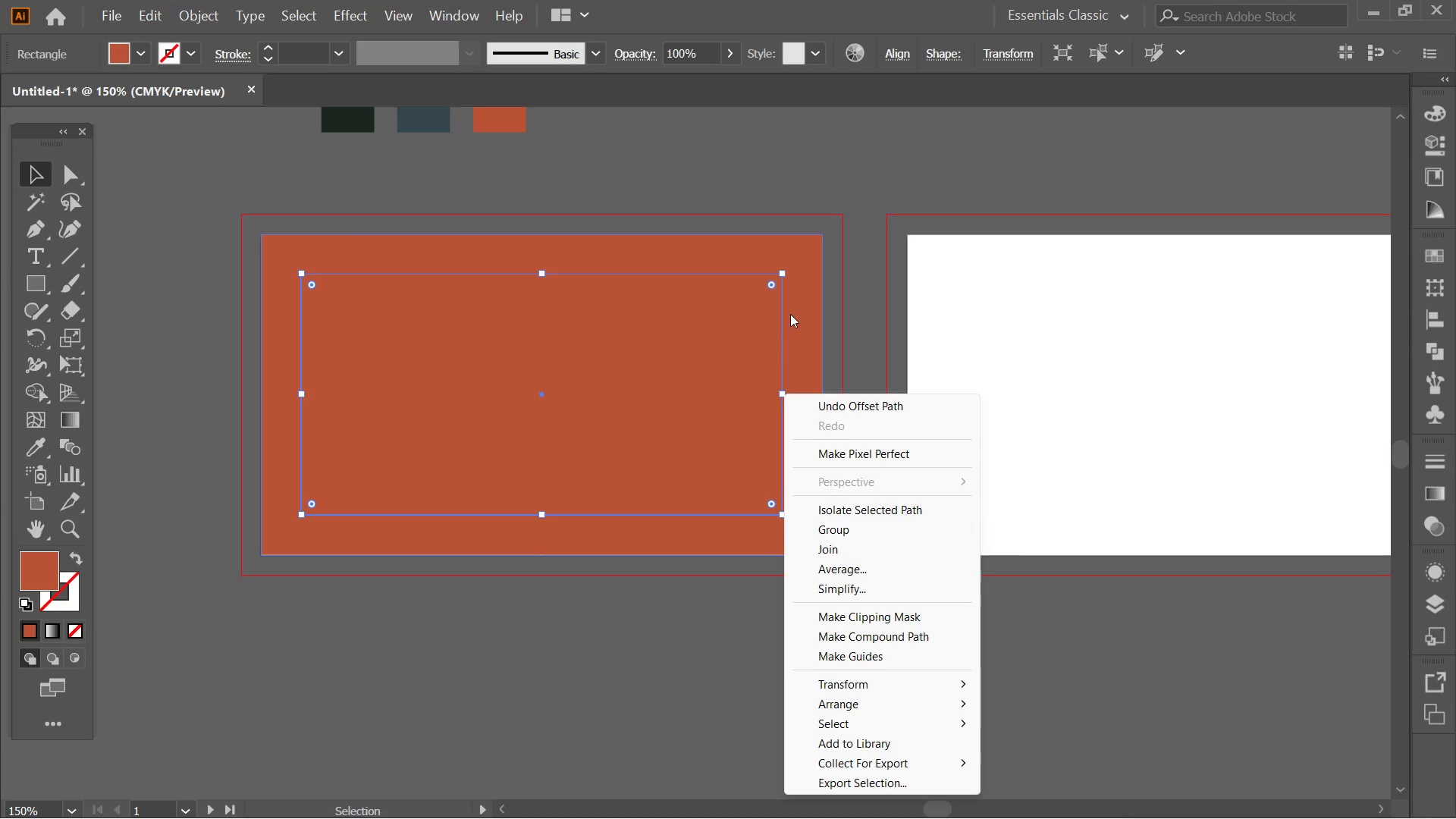 
left_click([805, 281])
 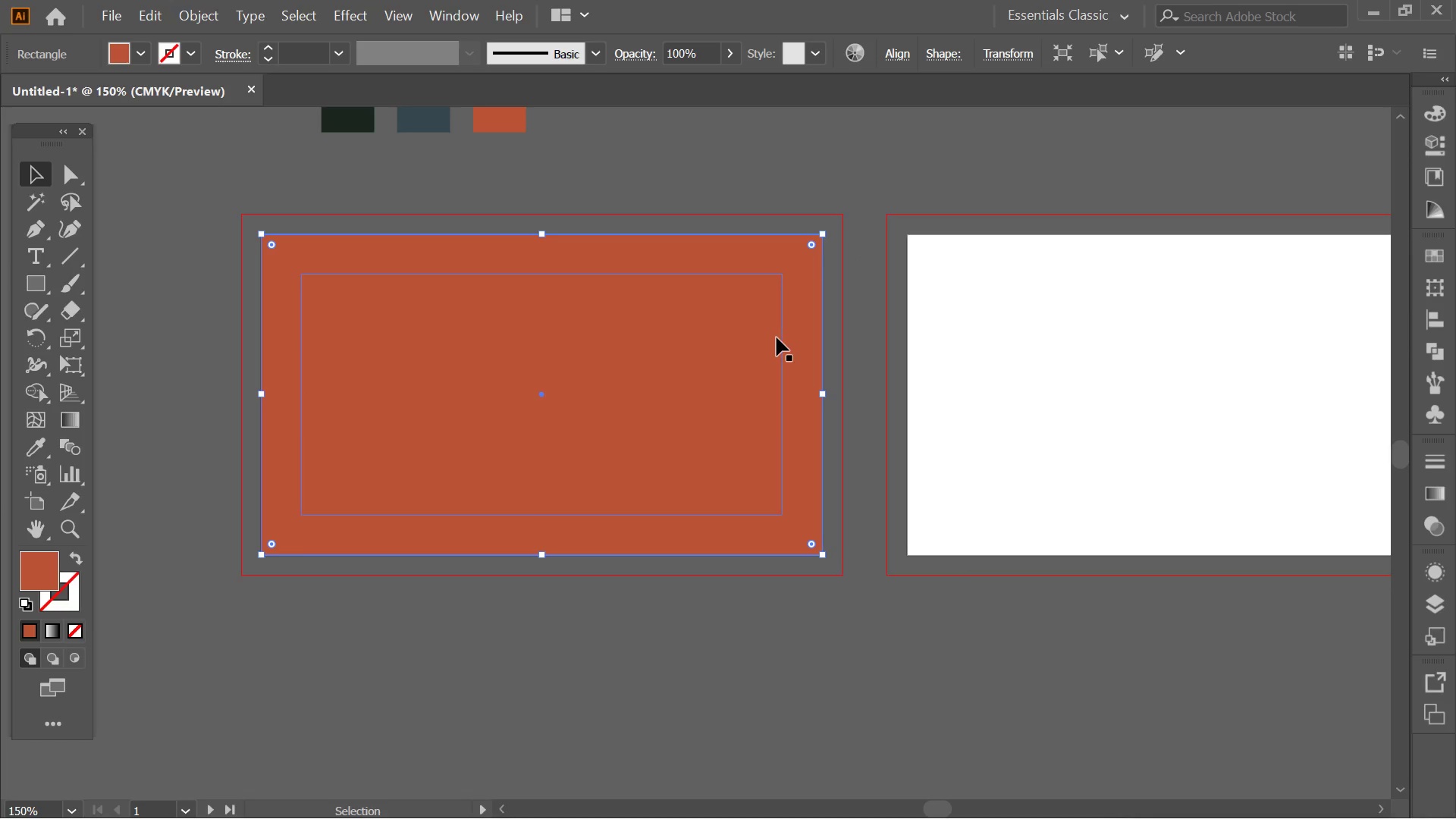 
left_click([777, 337])
 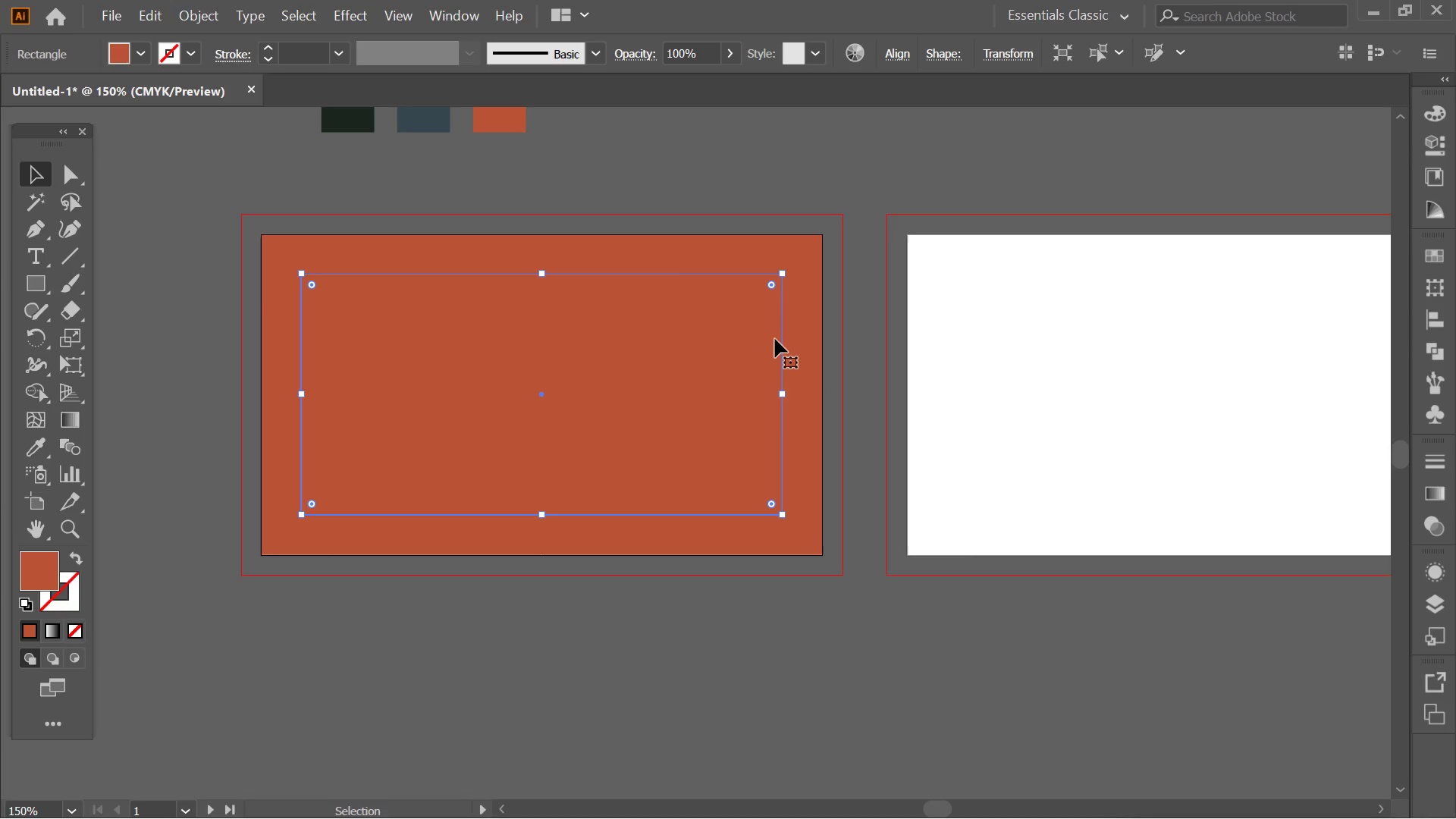 
right_click([775, 339])
 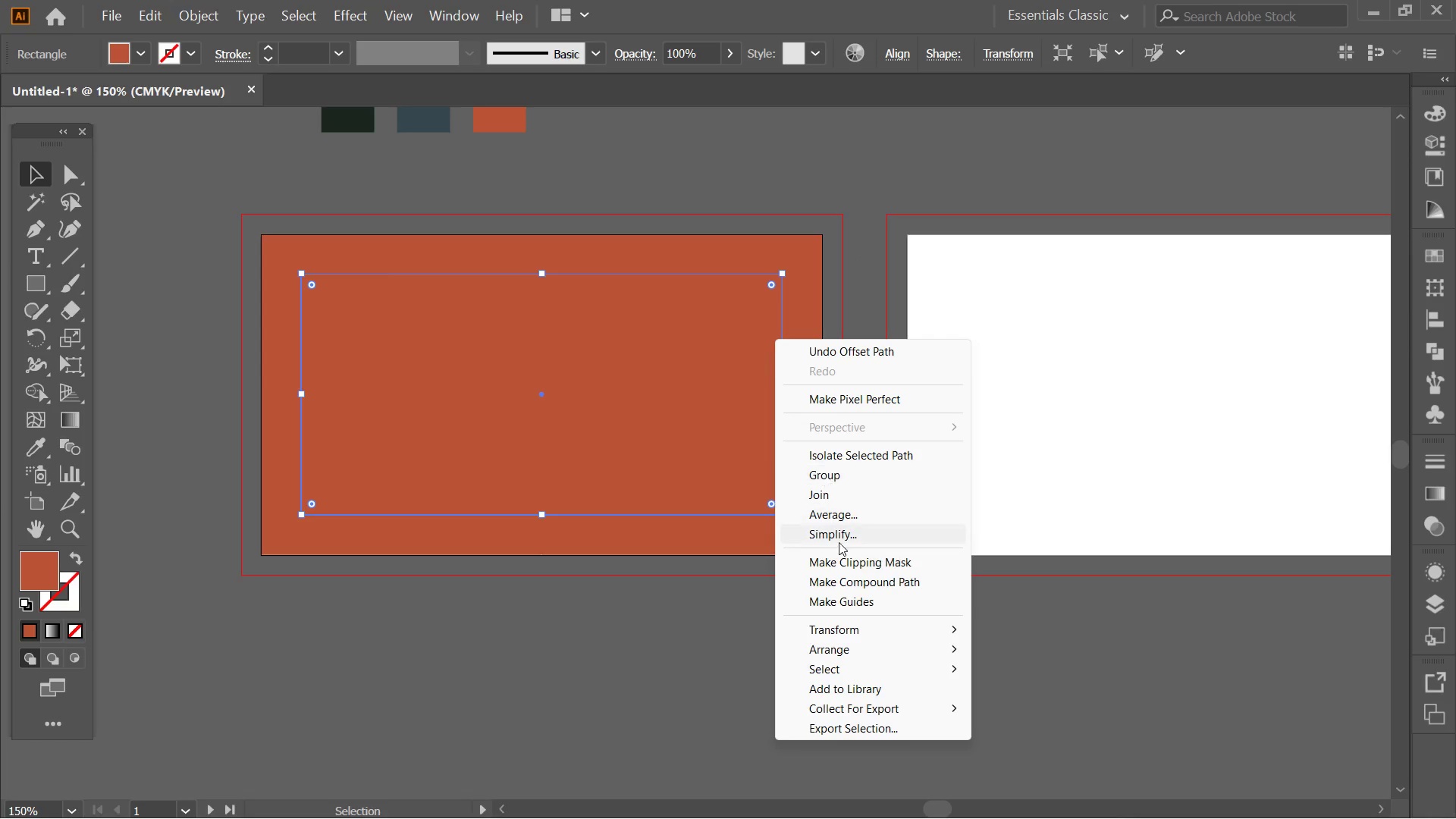 
left_click([854, 593])
 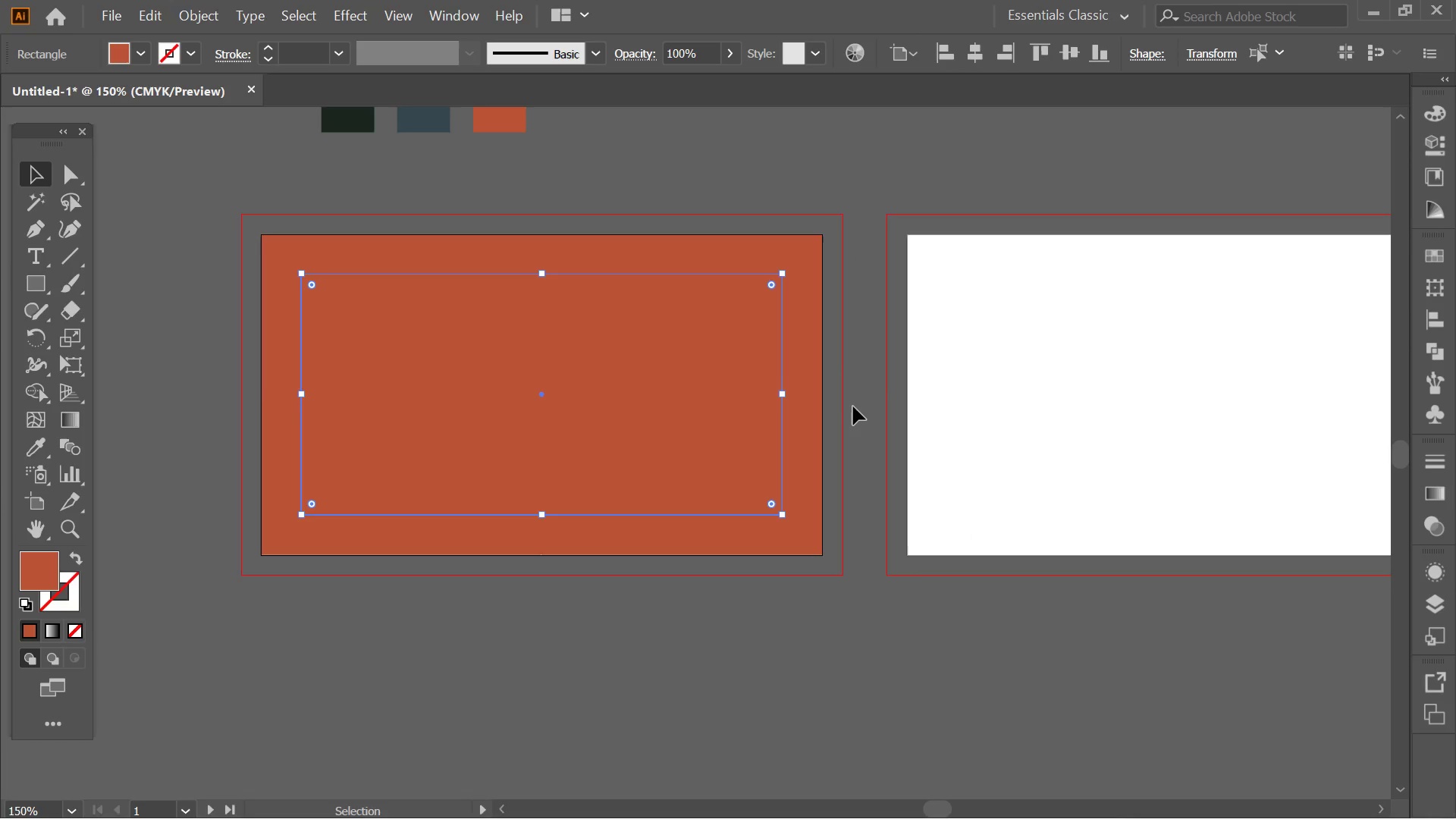 
left_click([851, 403])
 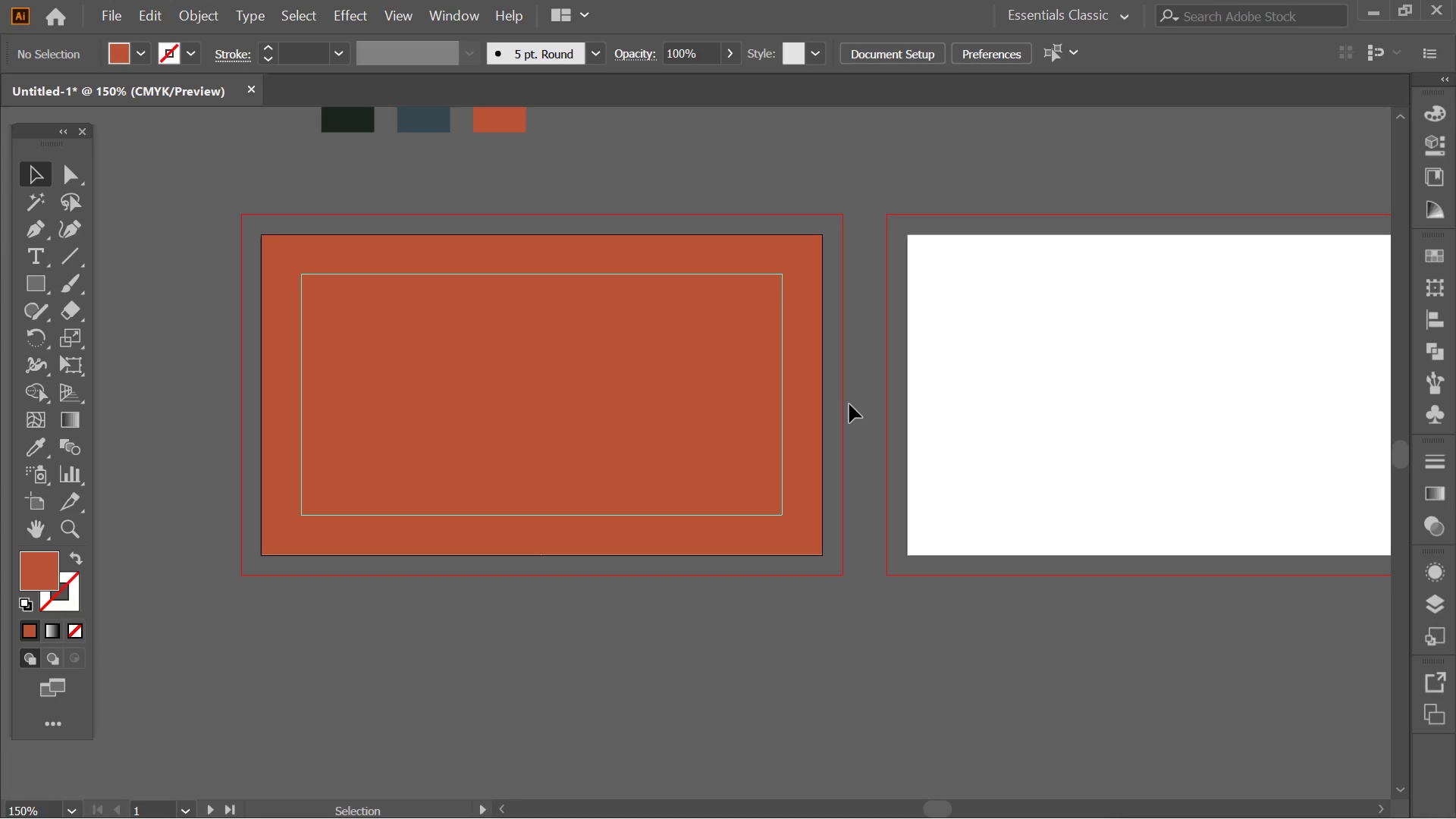 
left_click([849, 404])
 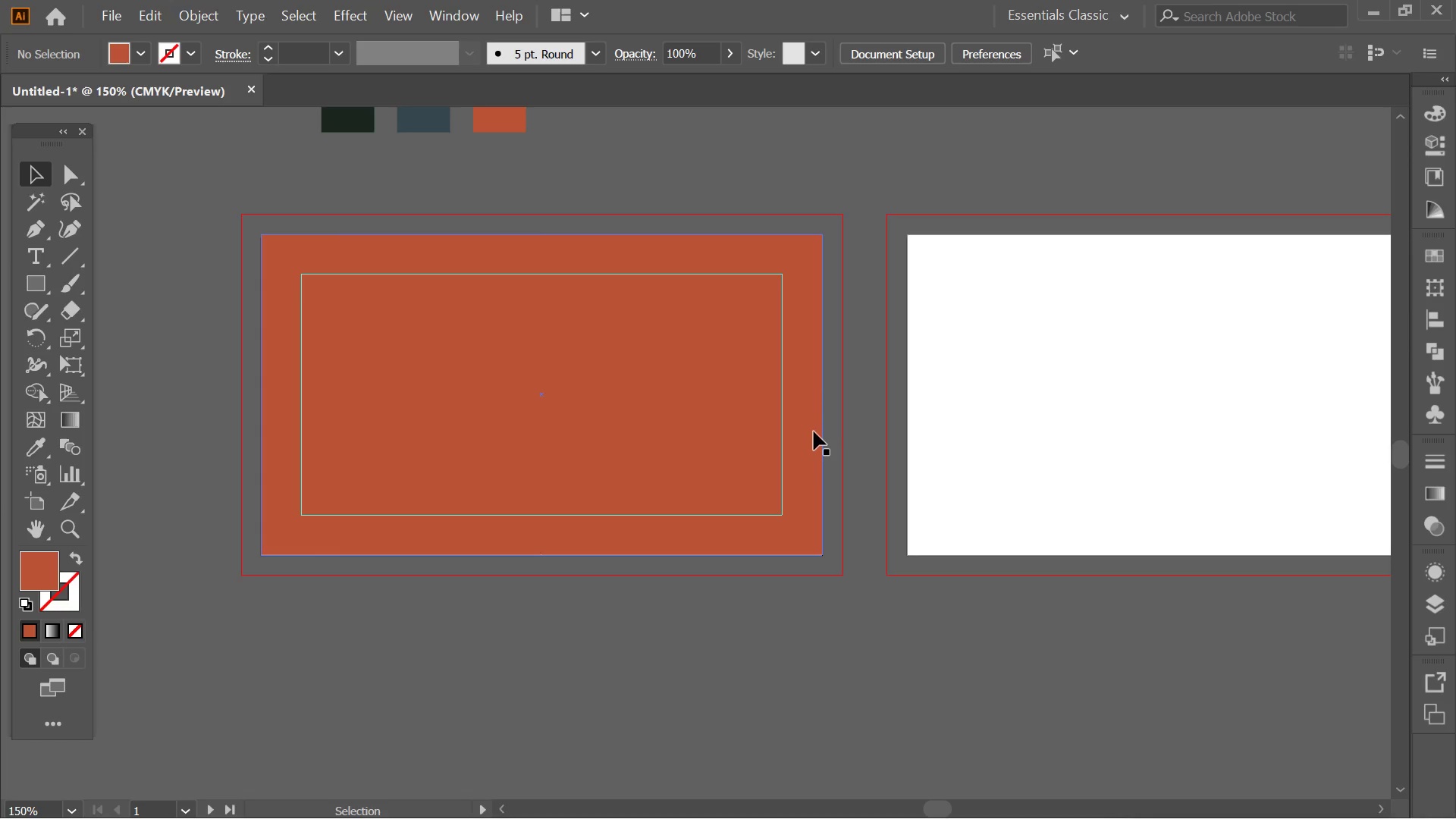 
left_click([811, 433])
 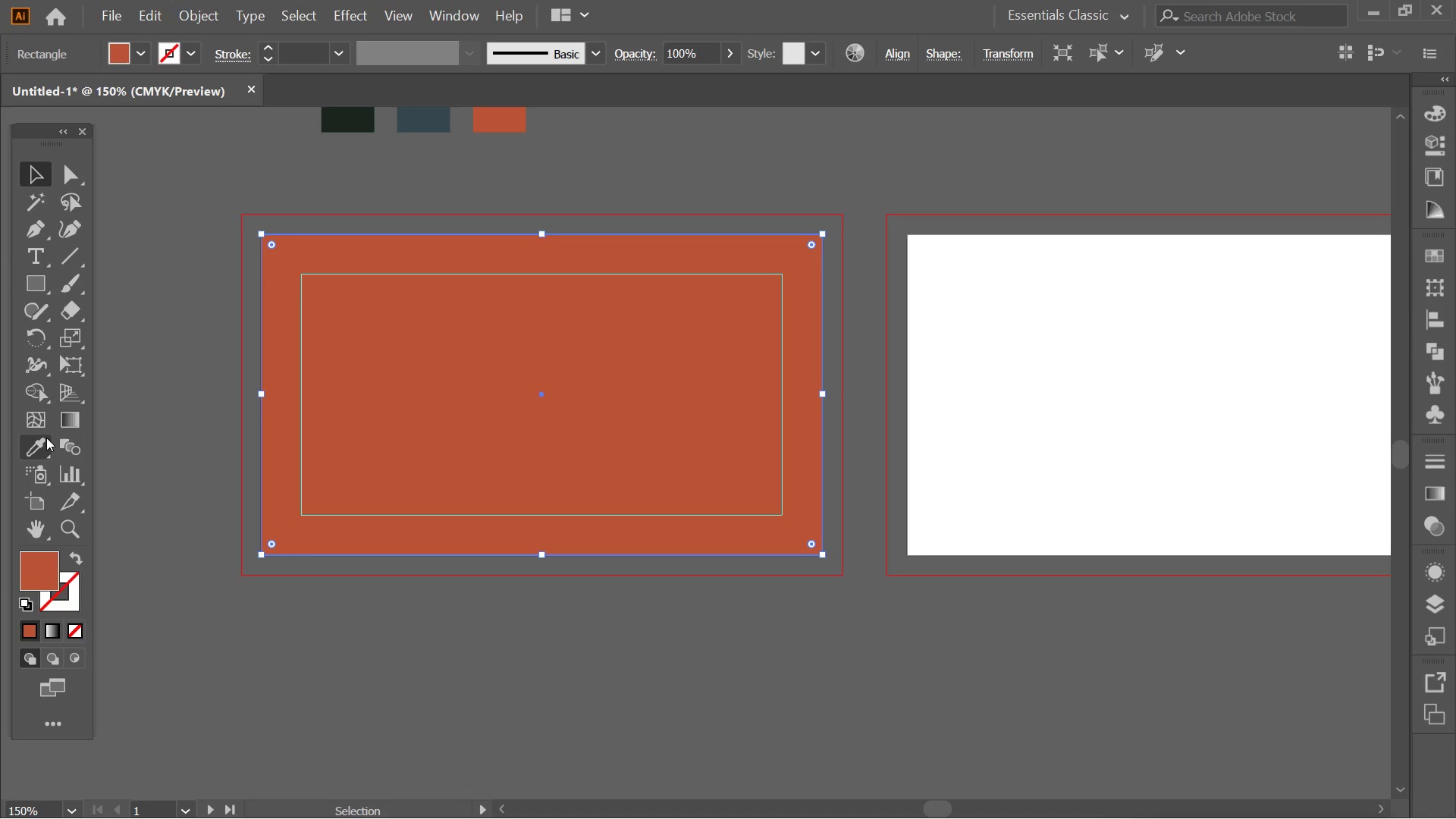 
left_click([46, 438])
 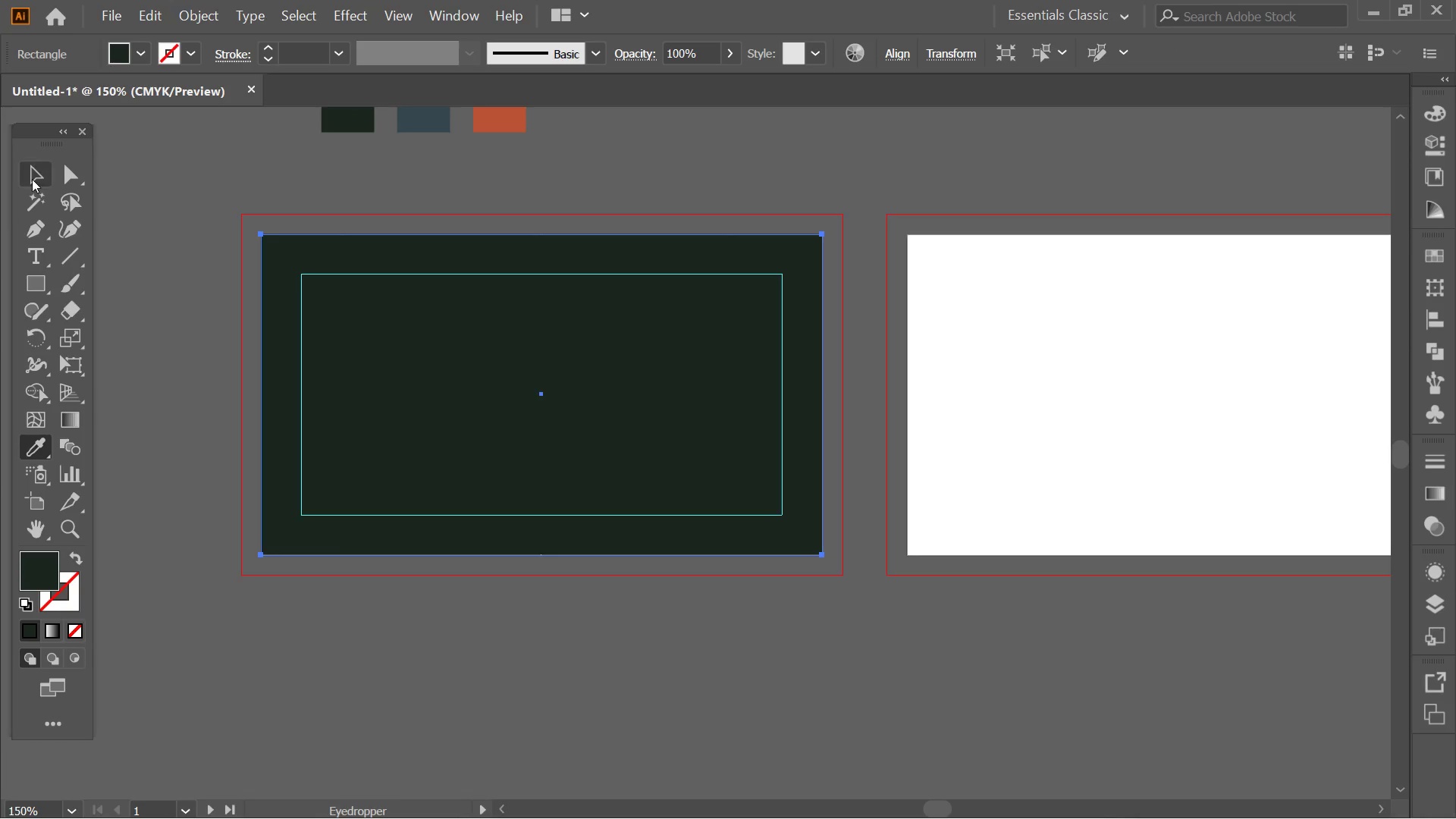 
double_click([185, 180])
 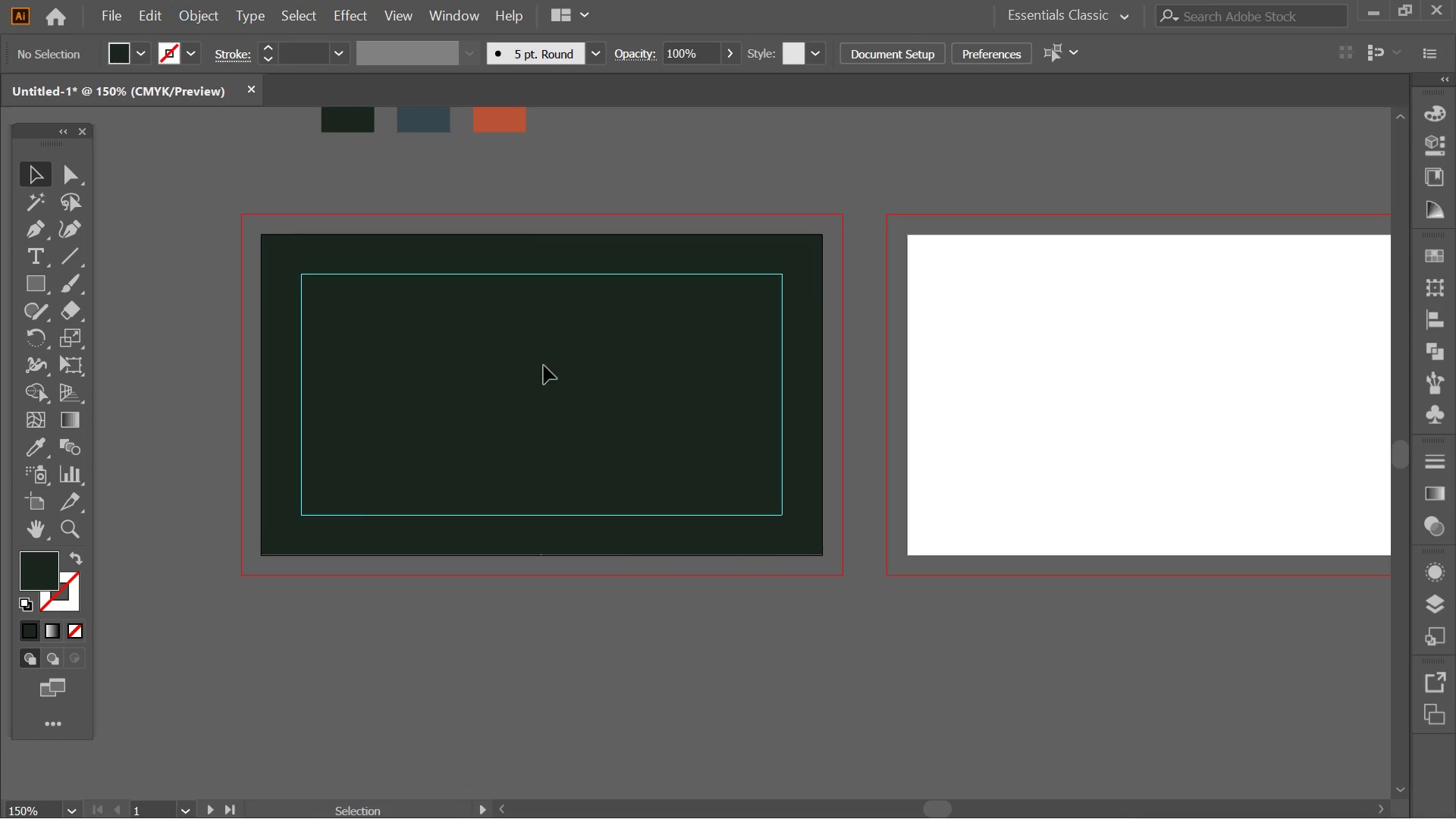 
key(Alt+AltLeft)
 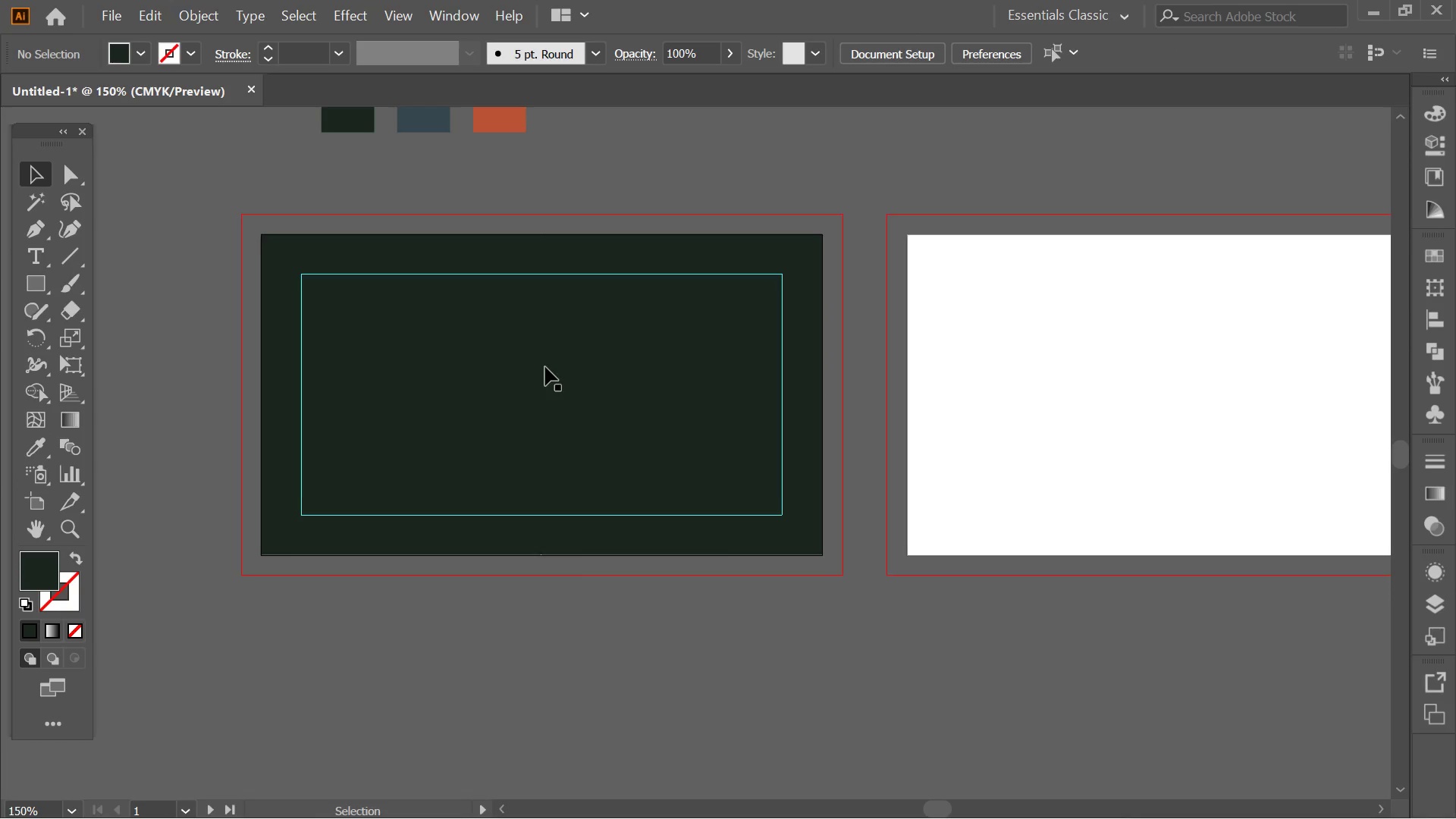 
key(Space)
 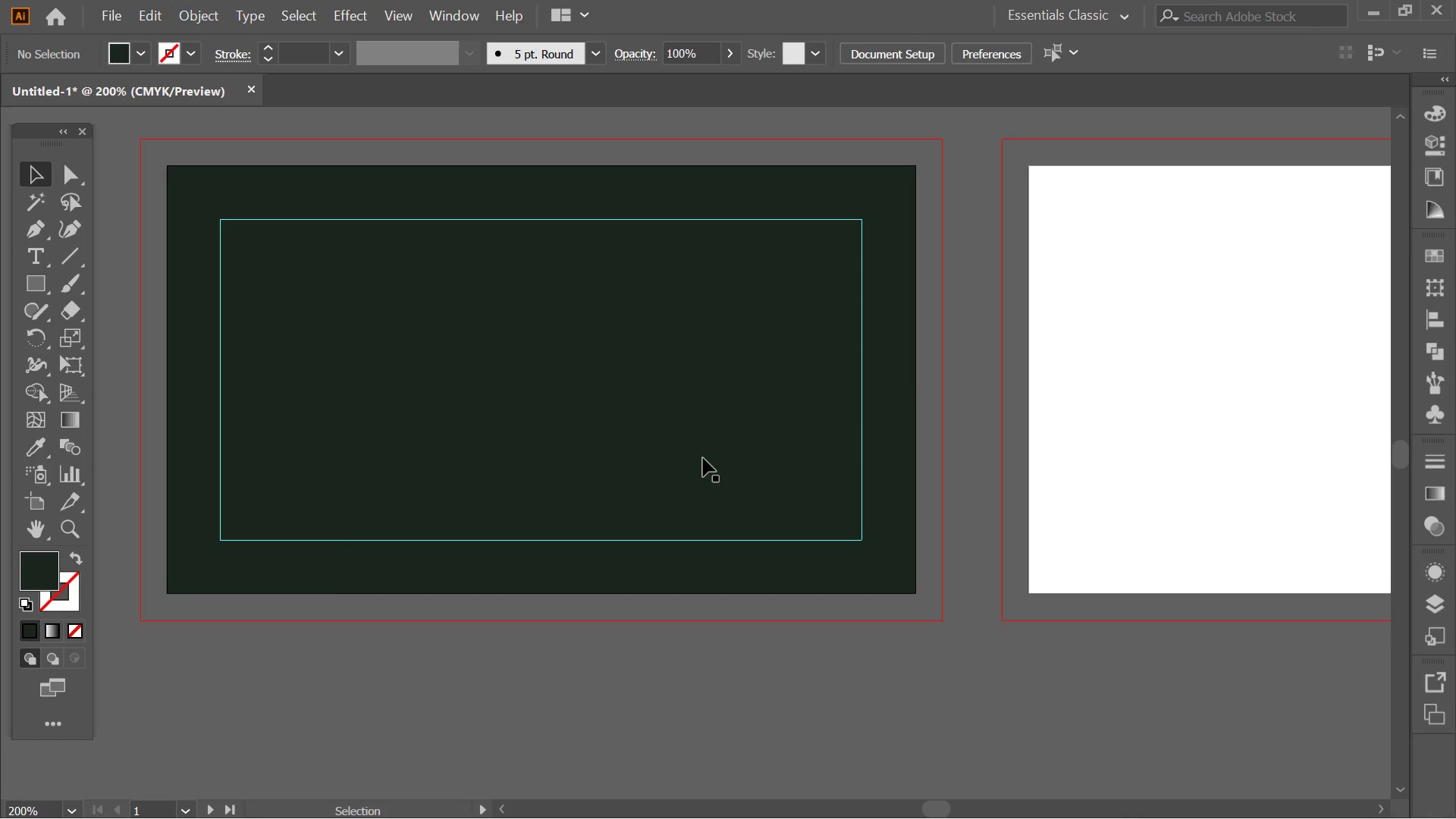 
scroll: coordinate [545, 367], scroll_direction: none, amount: 0.0
 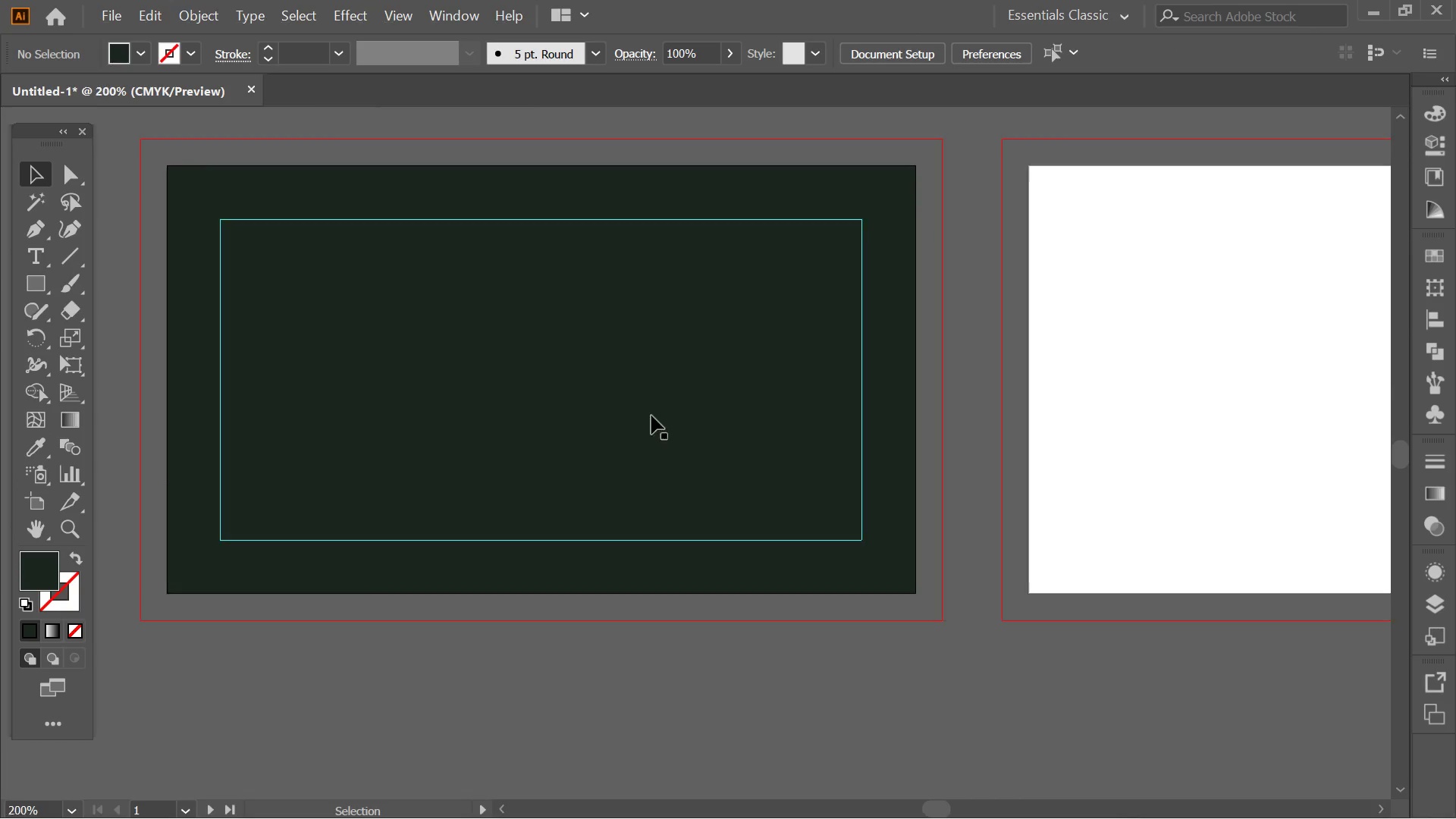 
key(Alt+AltLeft)
 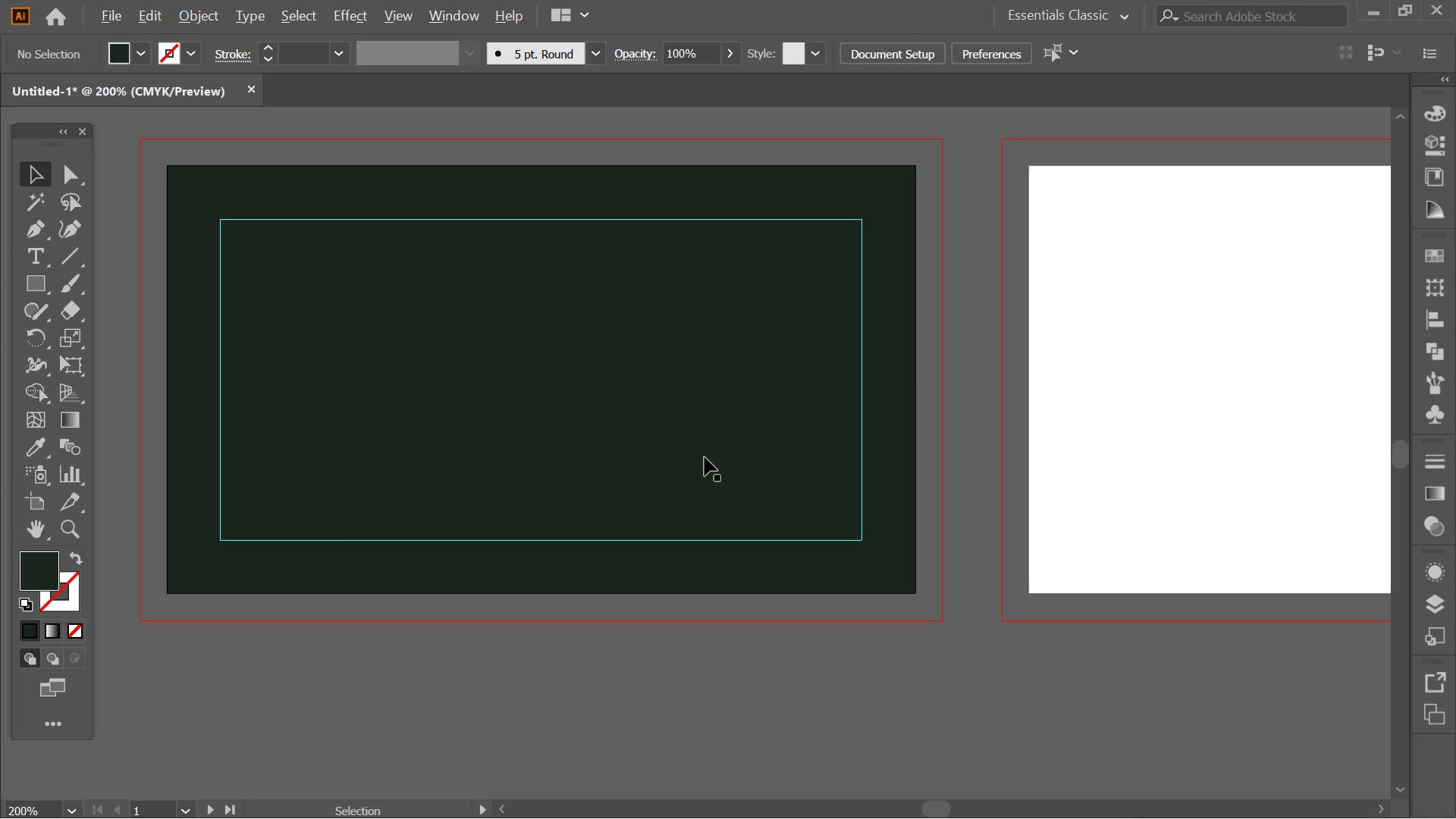 
key(Space)
 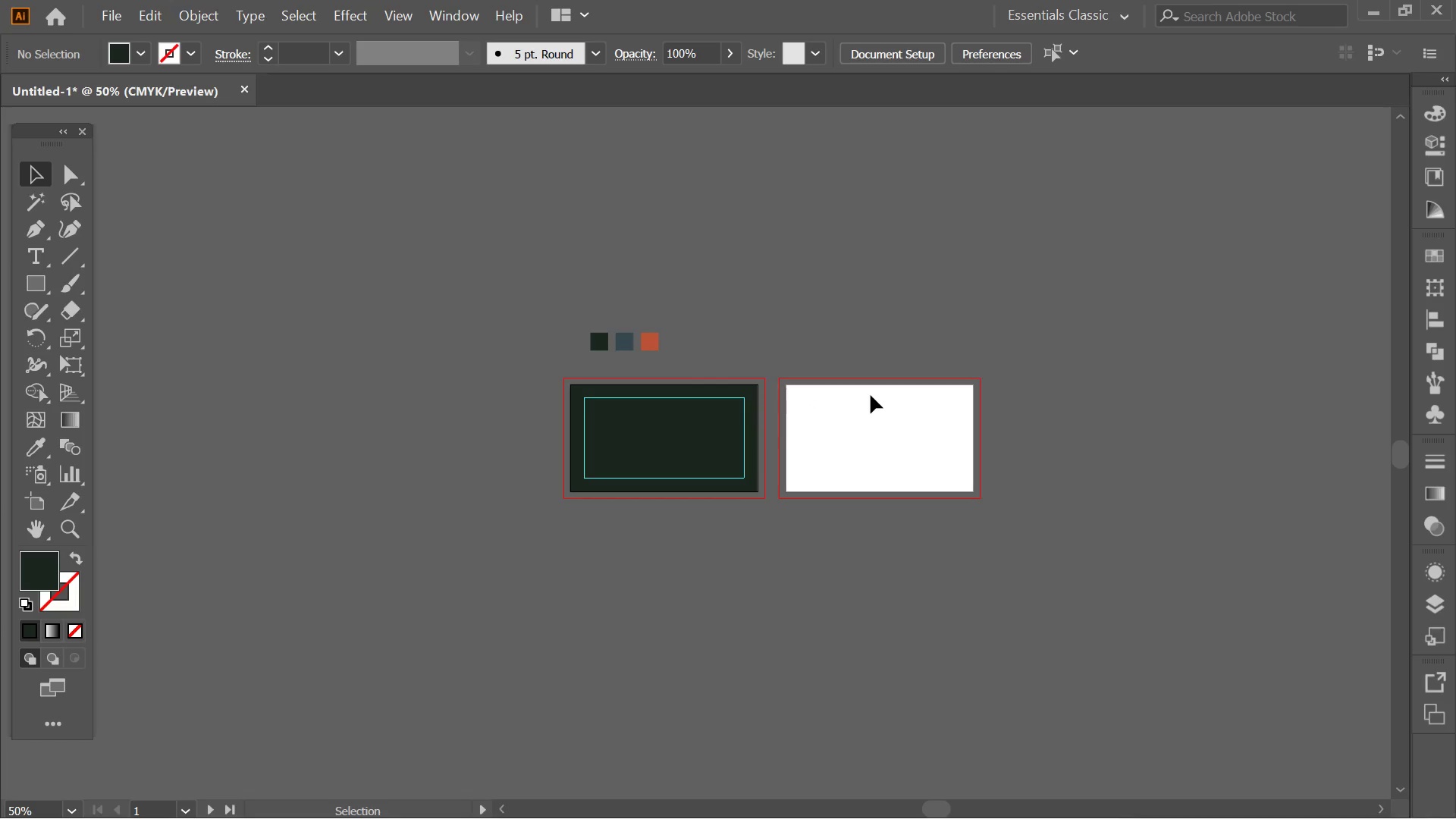 
scroll: coordinate [704, 457], scroll_direction: down, amount: 4.0
 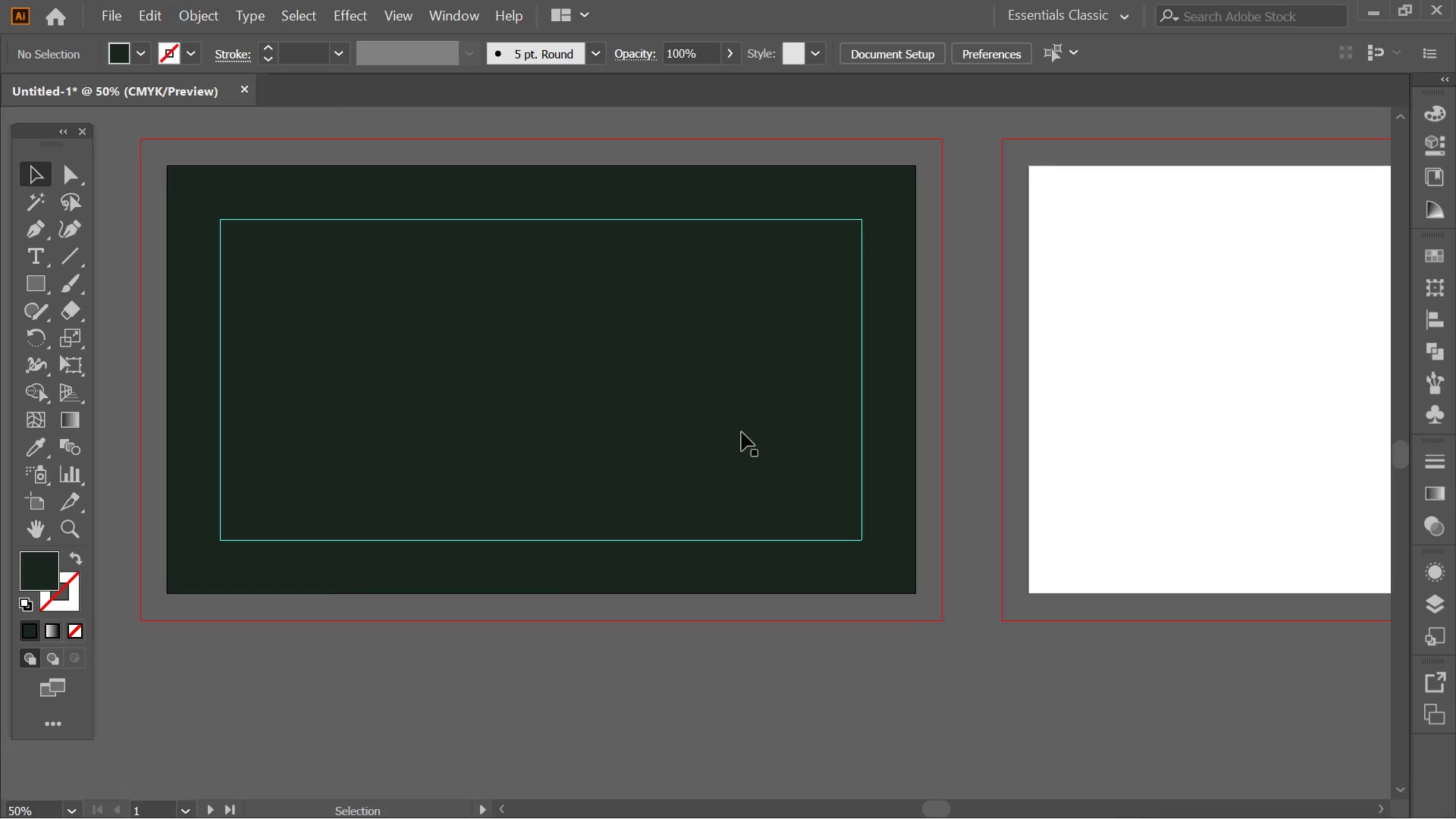 
hold_key(key=AltLeft, duration=0.39)
 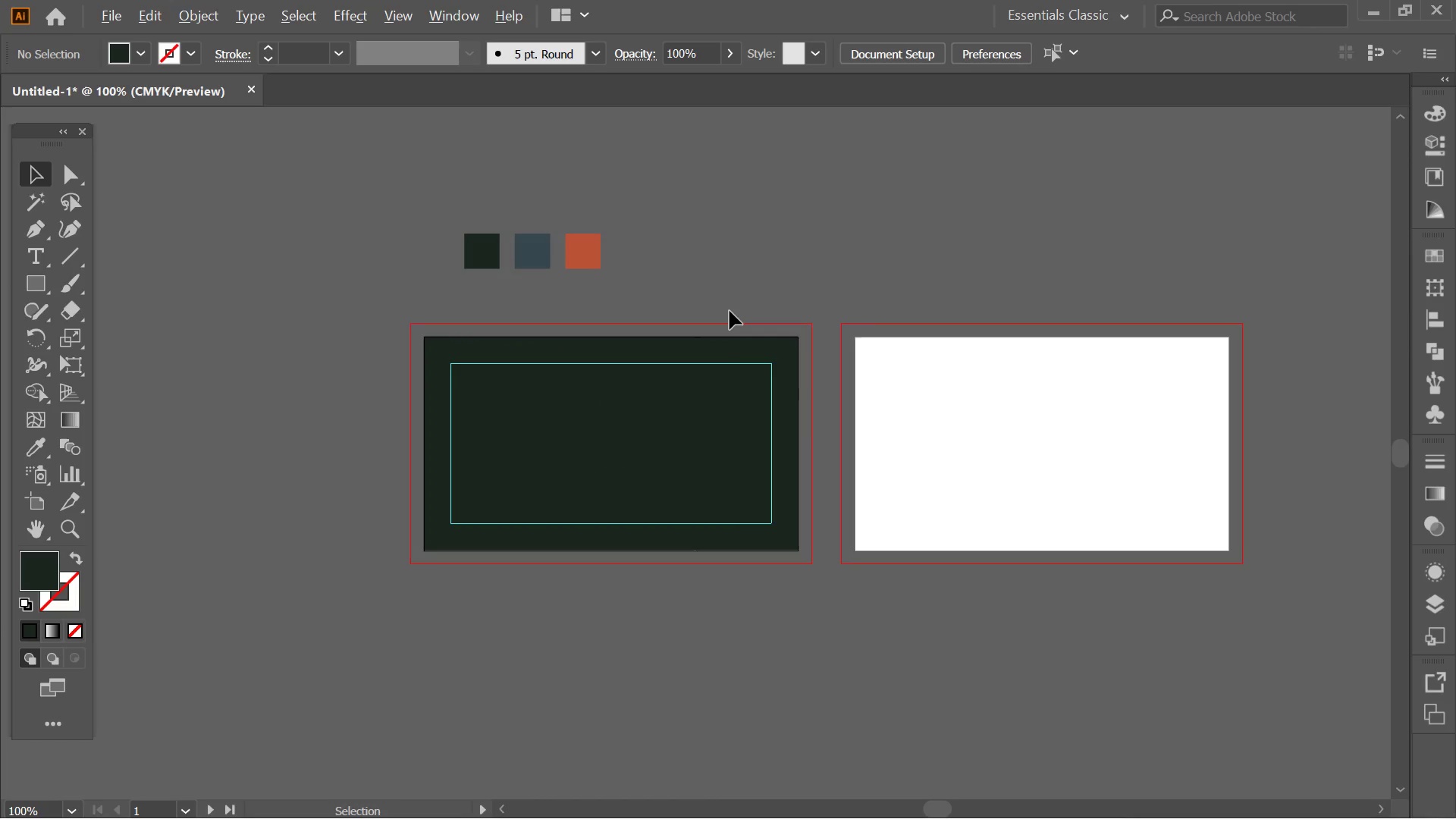 
hold_key(key=AltLeft, duration=0.36)
 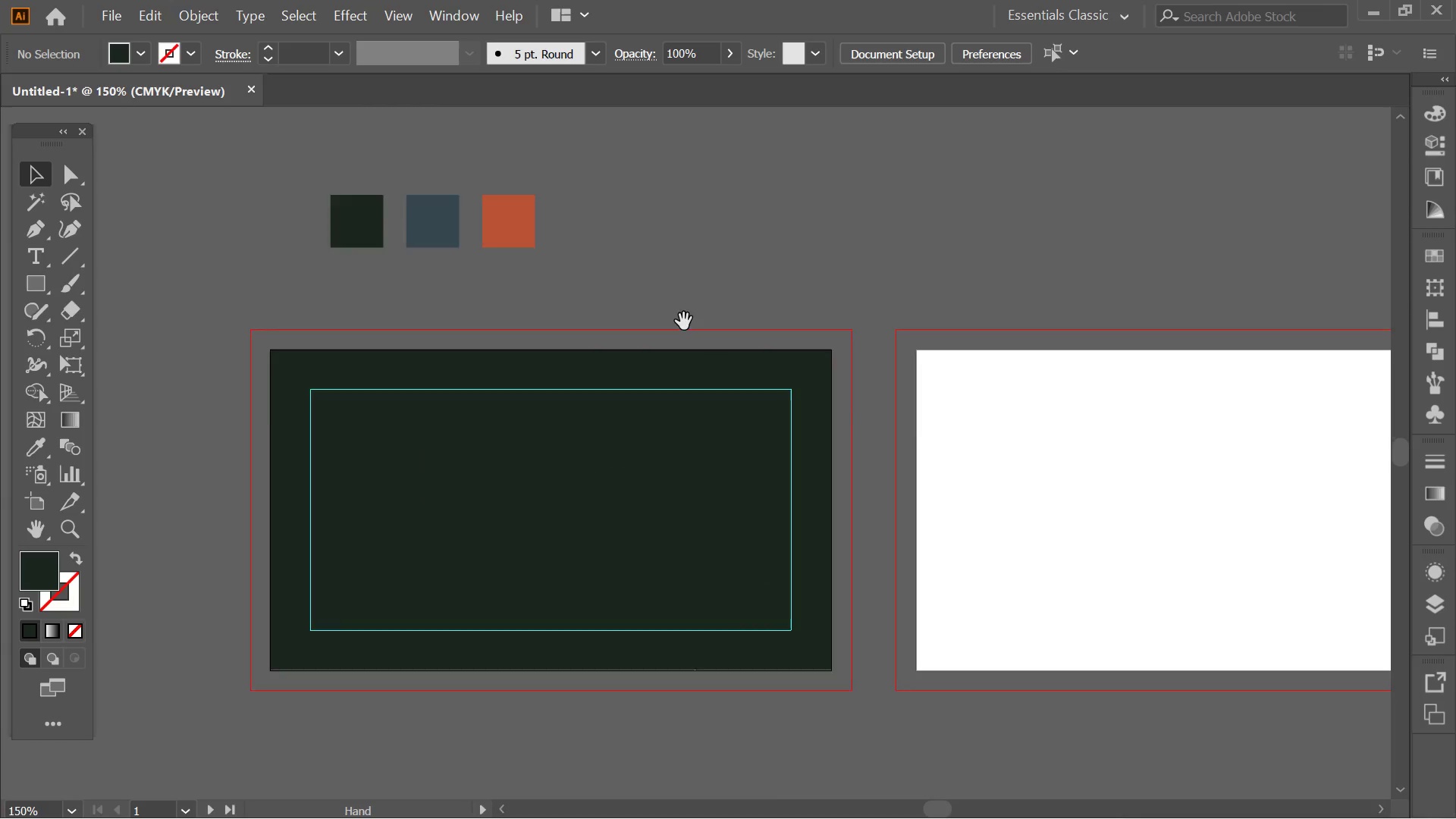 
scroll: coordinate [717, 423], scroll_direction: up, amount: 2.0
 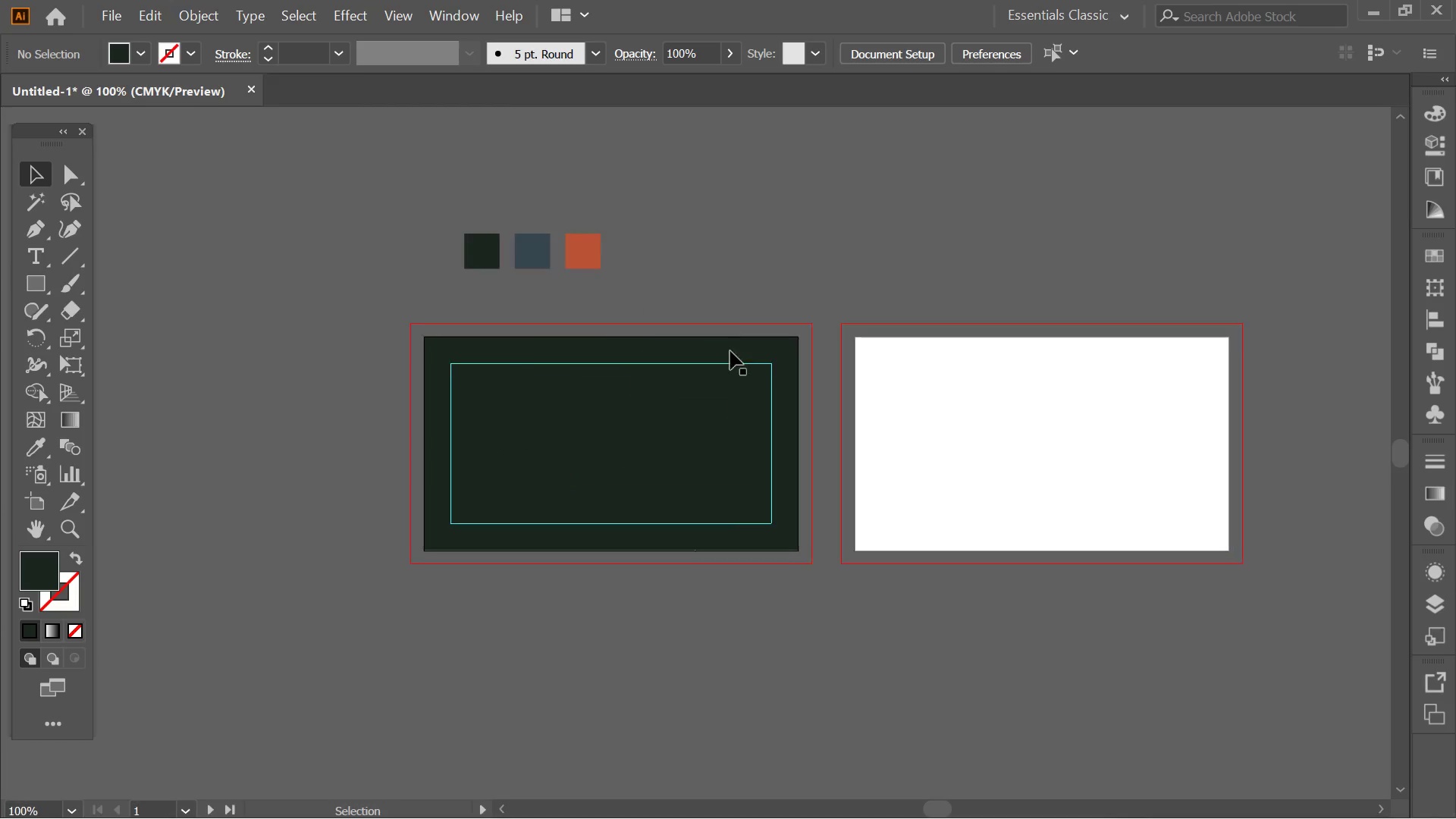 
hold_key(key=Space, duration=0.42)
 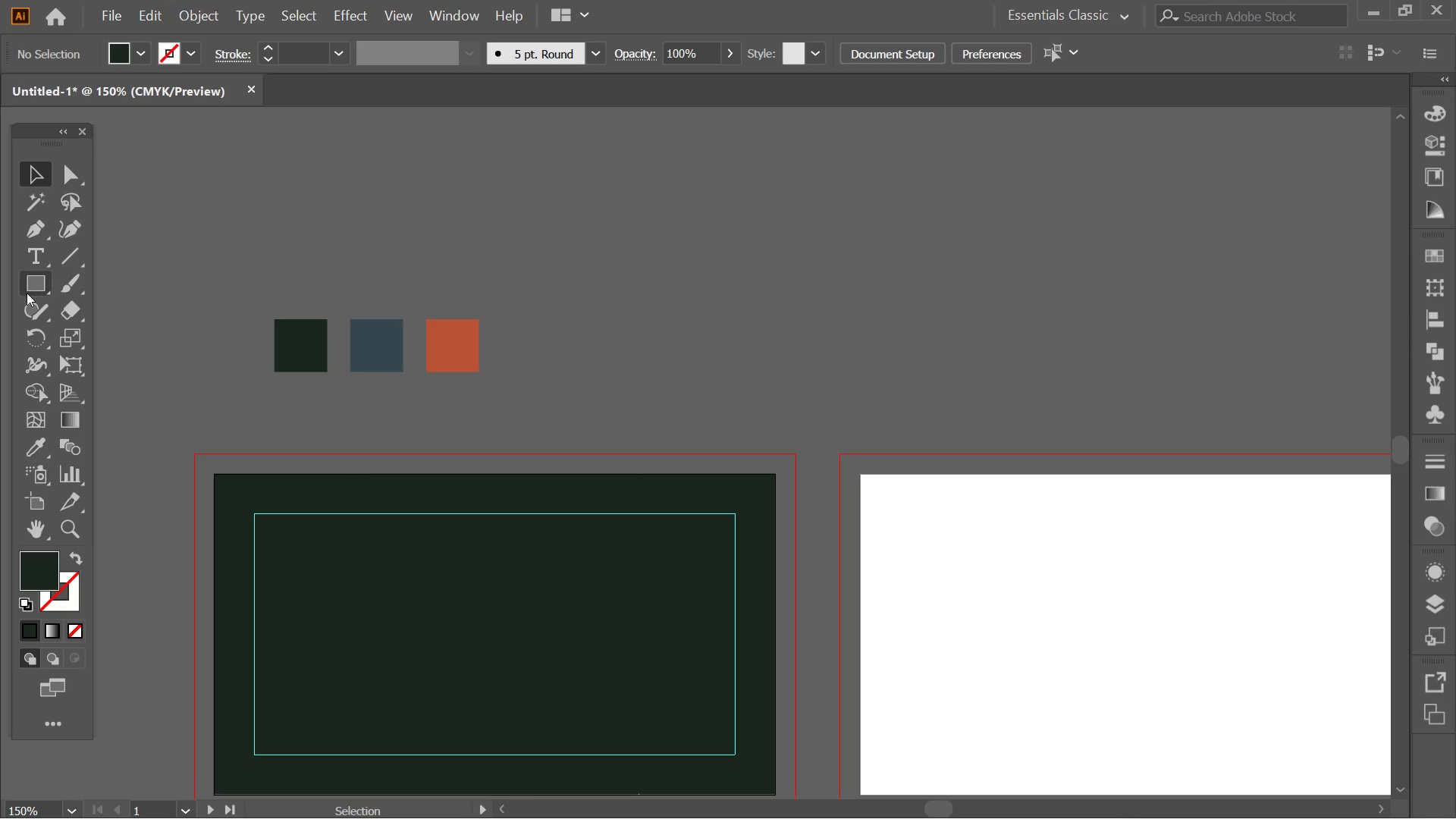 
scroll: coordinate [730, 311], scroll_direction: up, amount: 1.0
 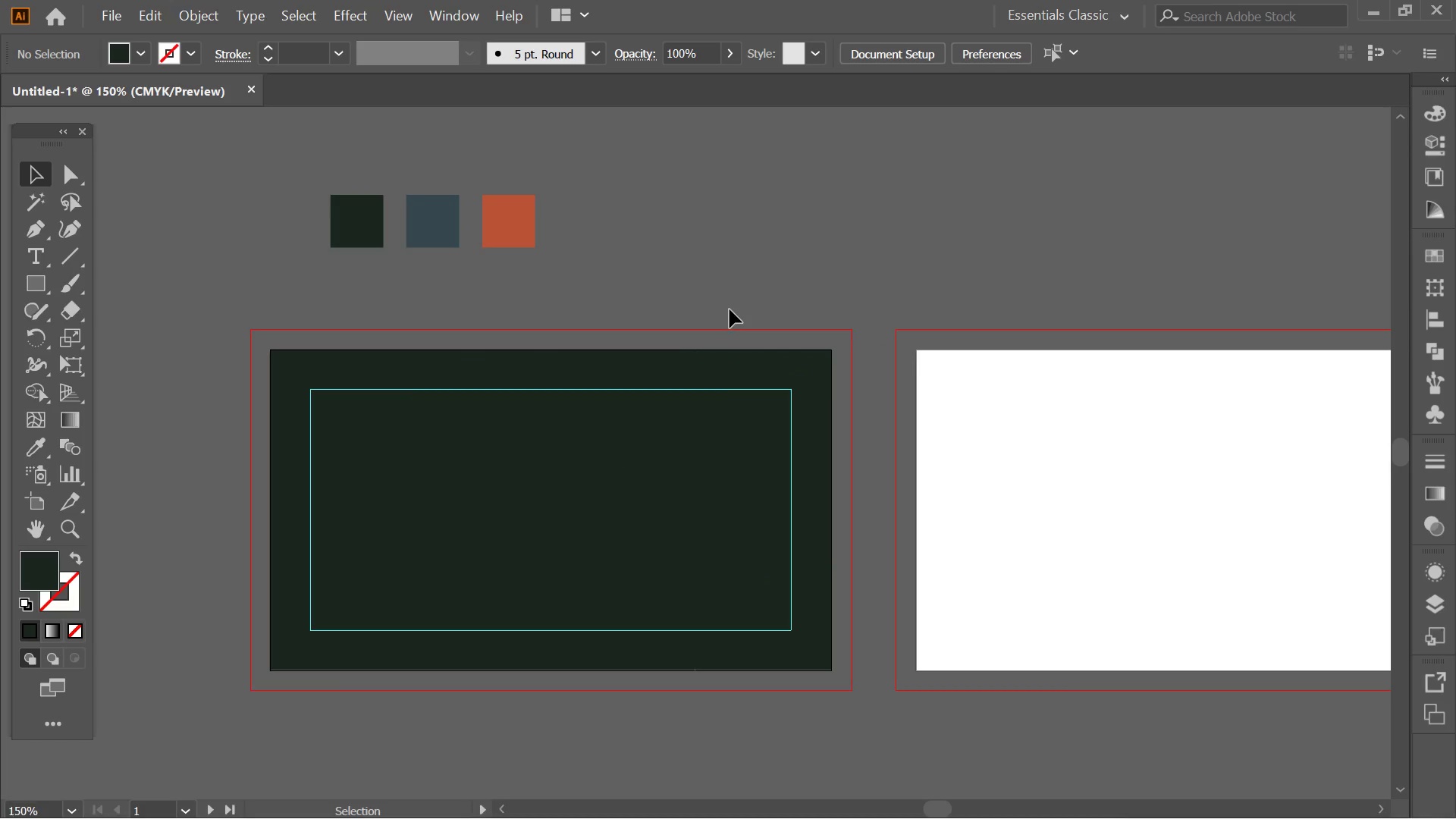 
left_click_drag(start_coordinate=[709, 275], to_coordinate=[654, 399])
 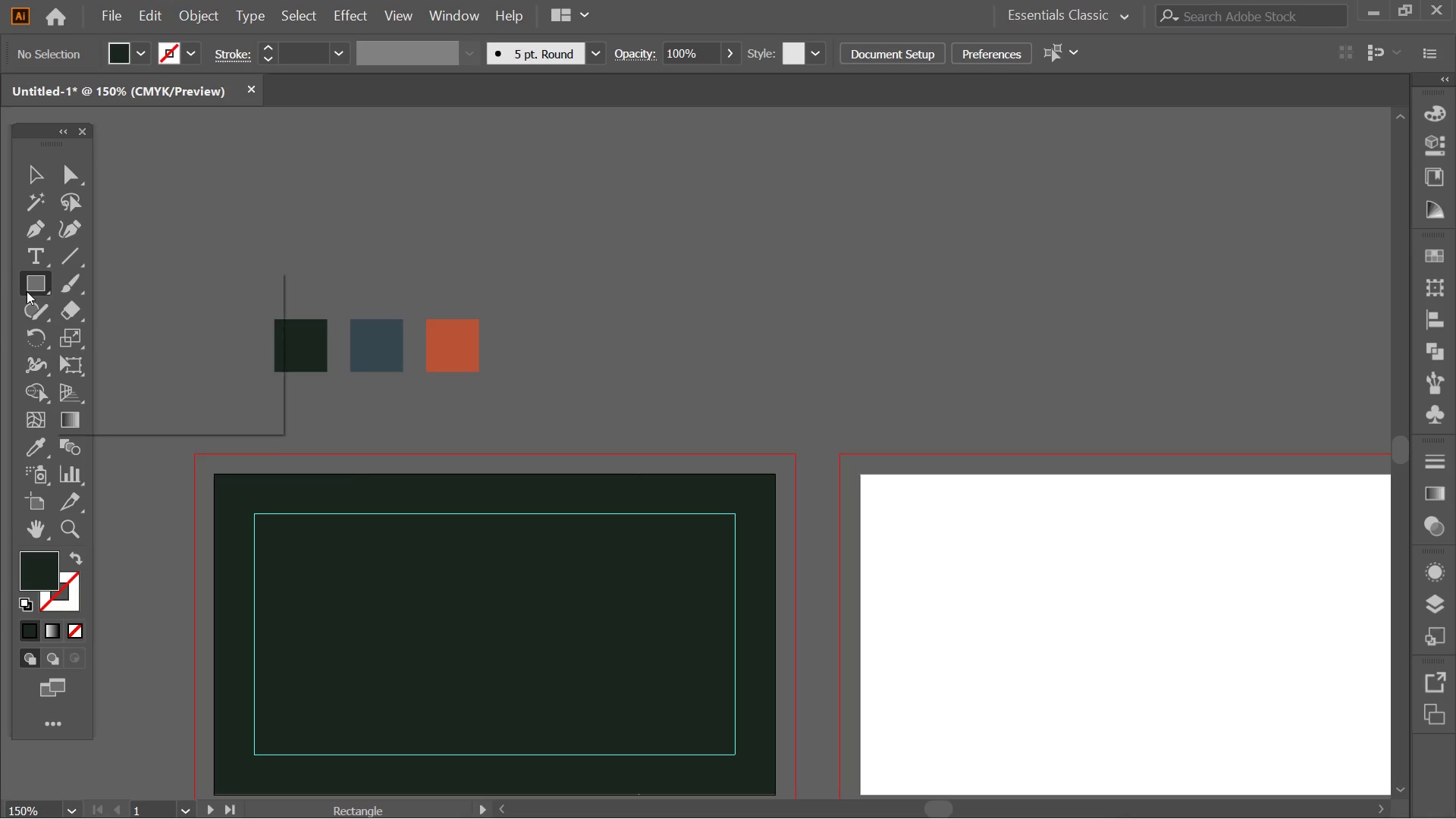 
left_click([27, 291])
 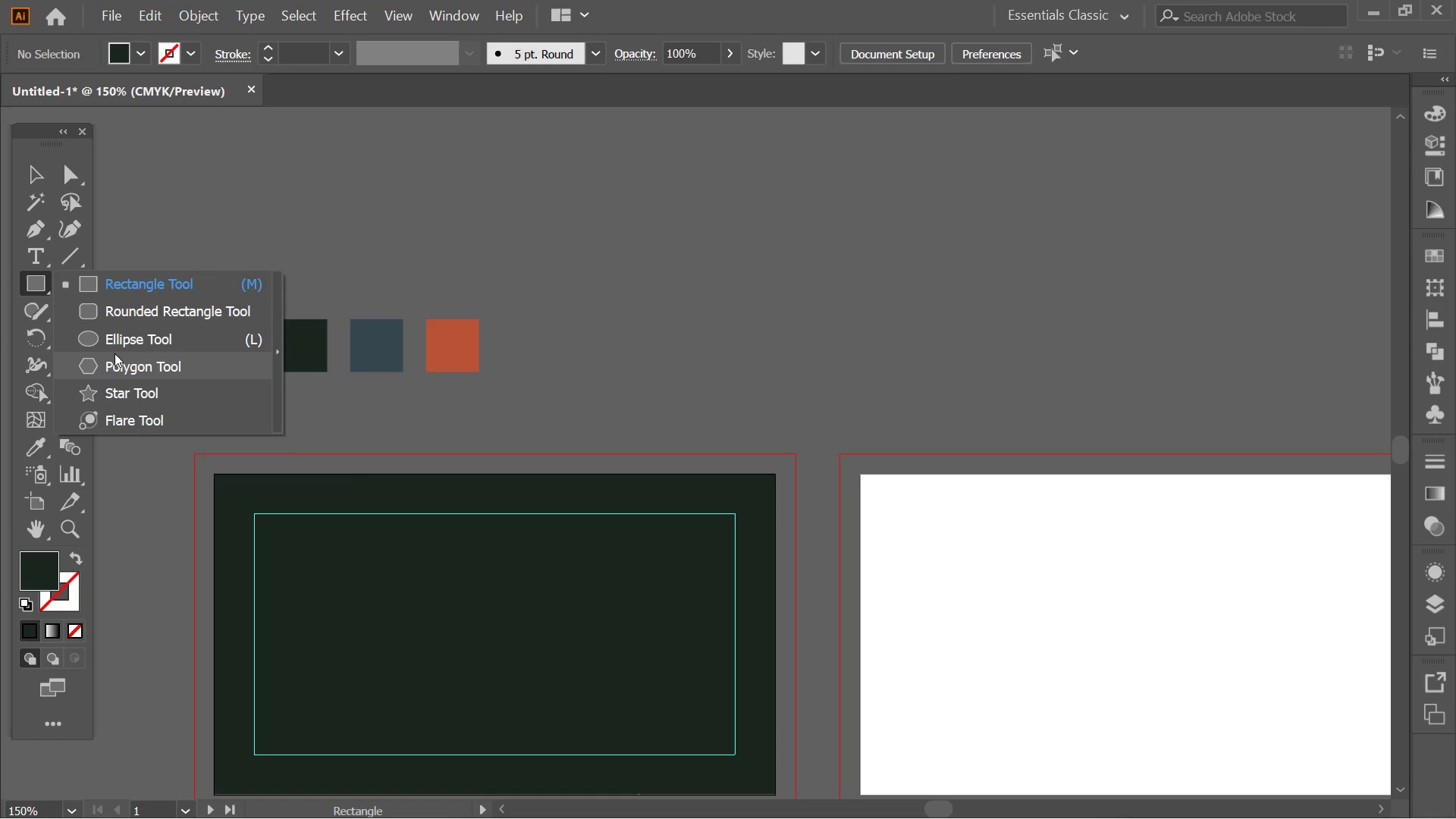 
left_click([115, 353])
 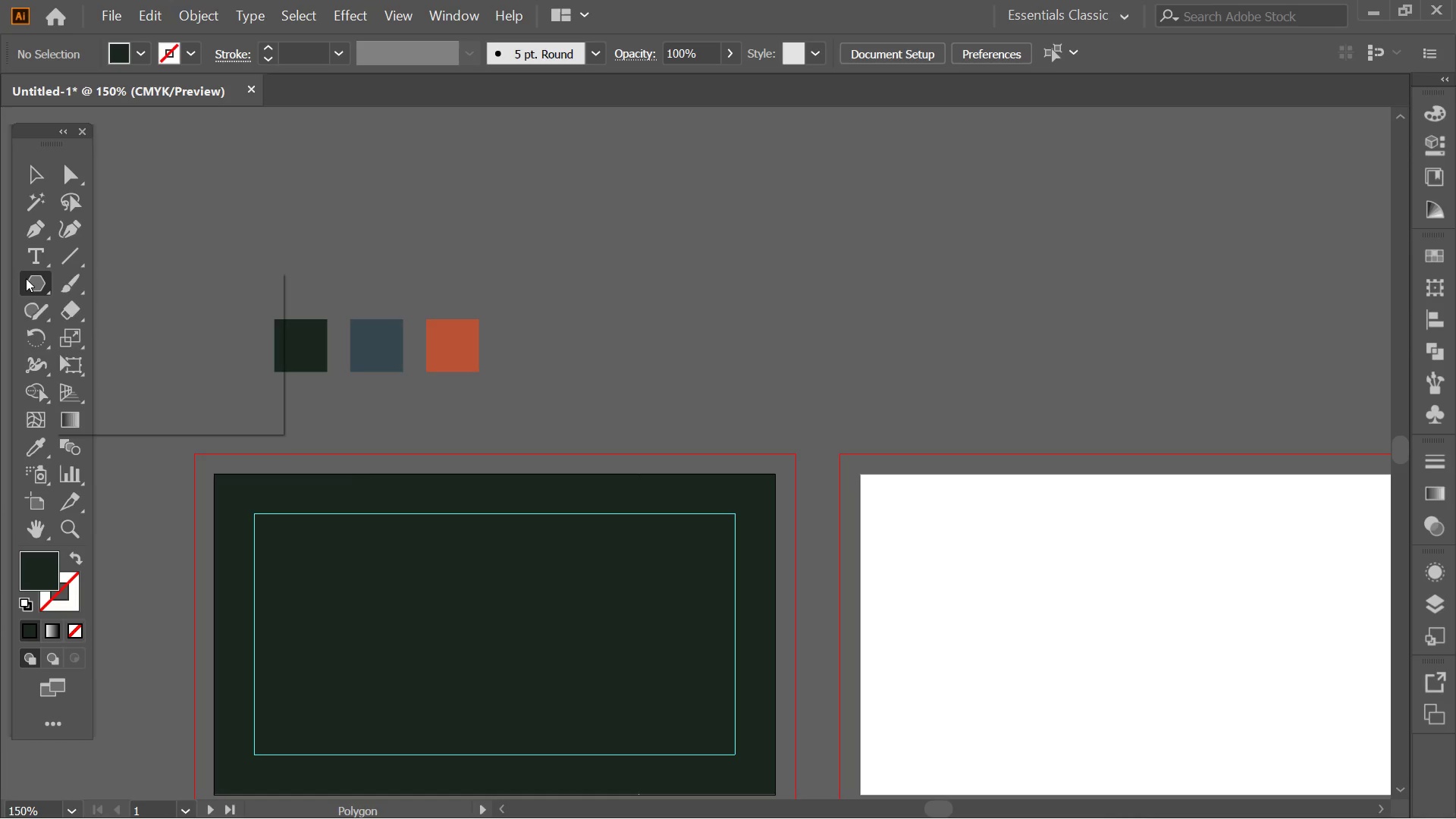 
left_click([26, 278])
 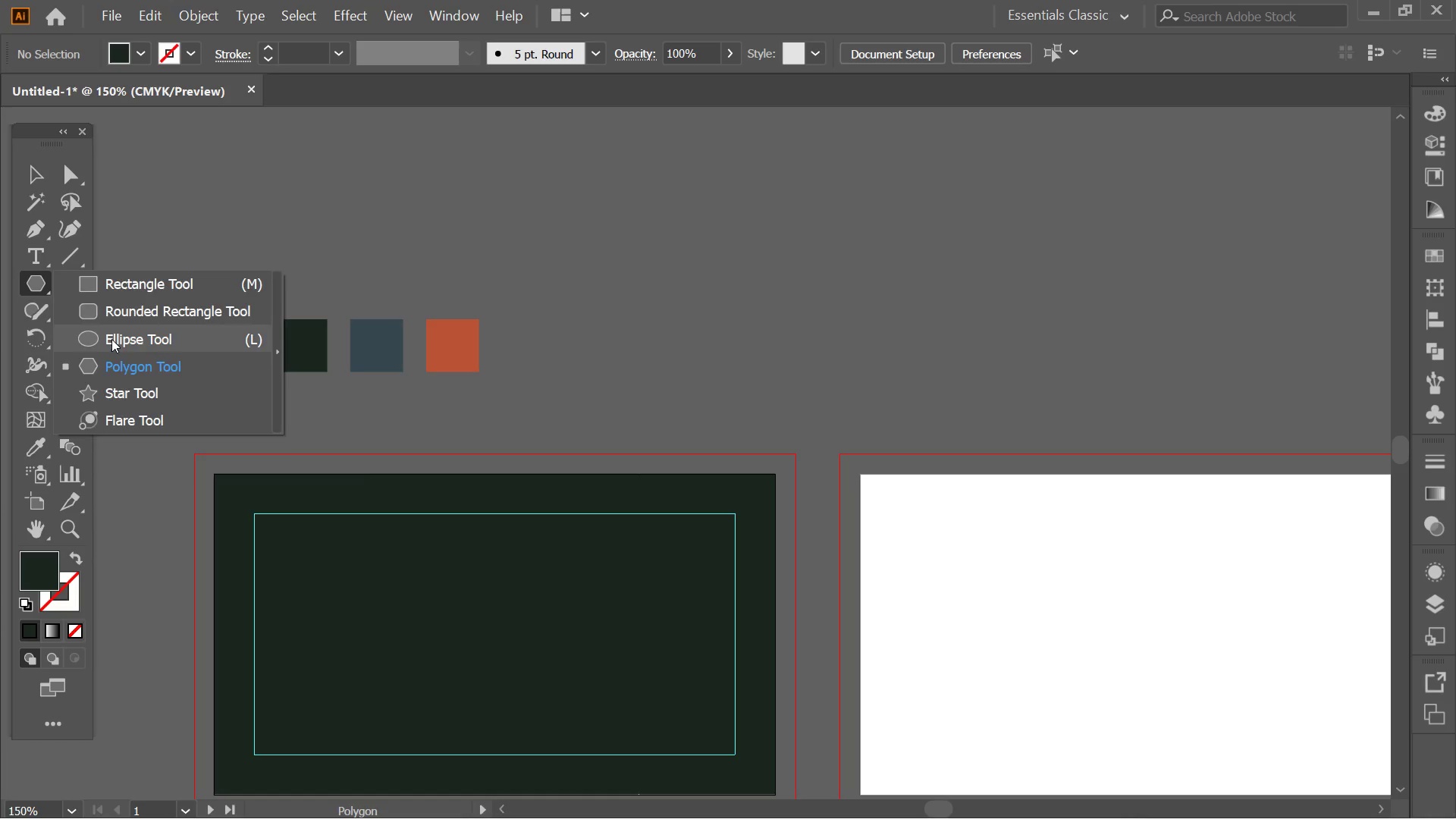 
left_click([111, 339])
 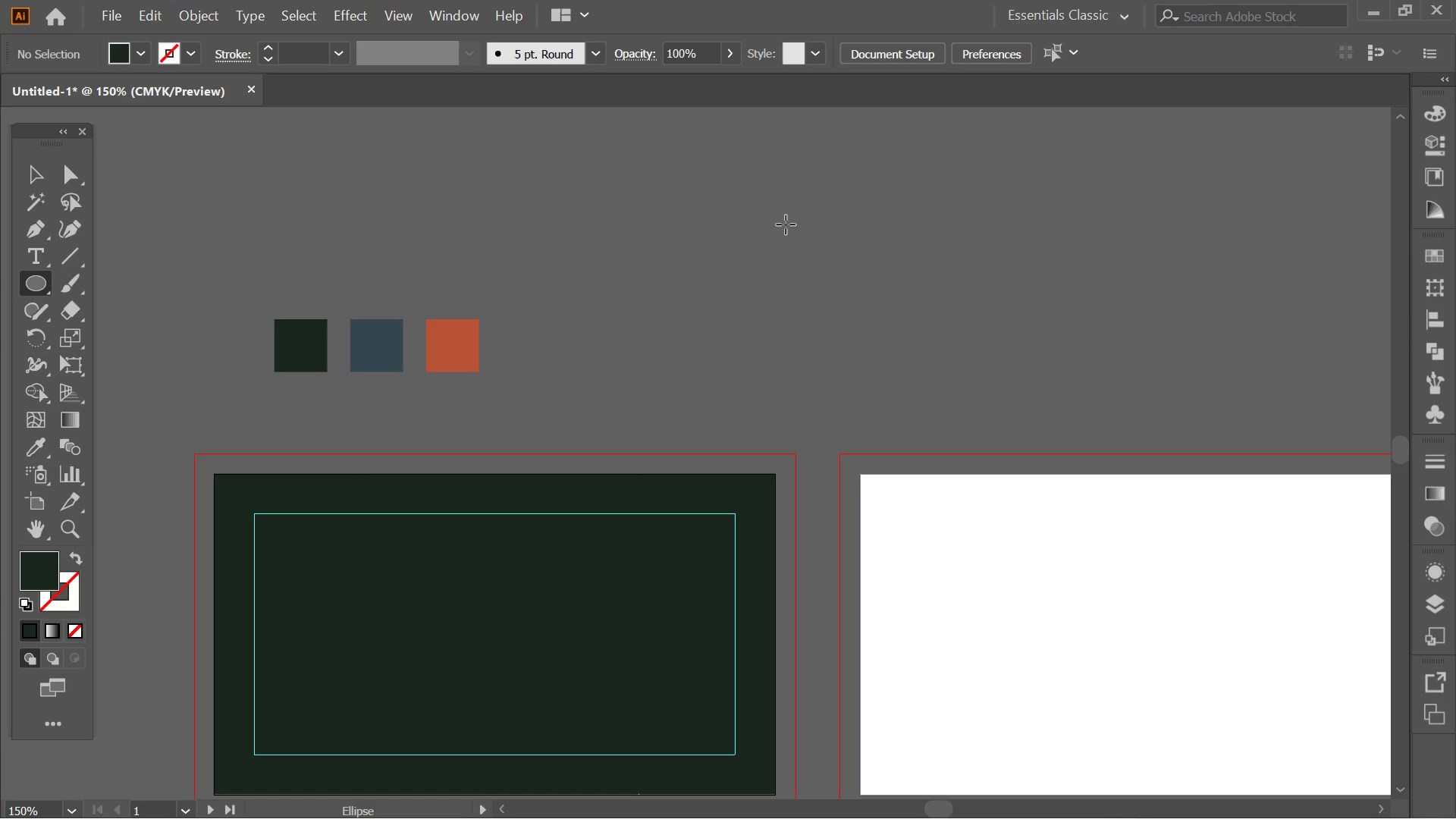 
hold_key(key=ShiftLeft, duration=2.55)
hold_key(key=AltLeft, duration=2.28)
left_click_drag(start_coordinate=[767, 215], to_coordinate=[830, 292])
 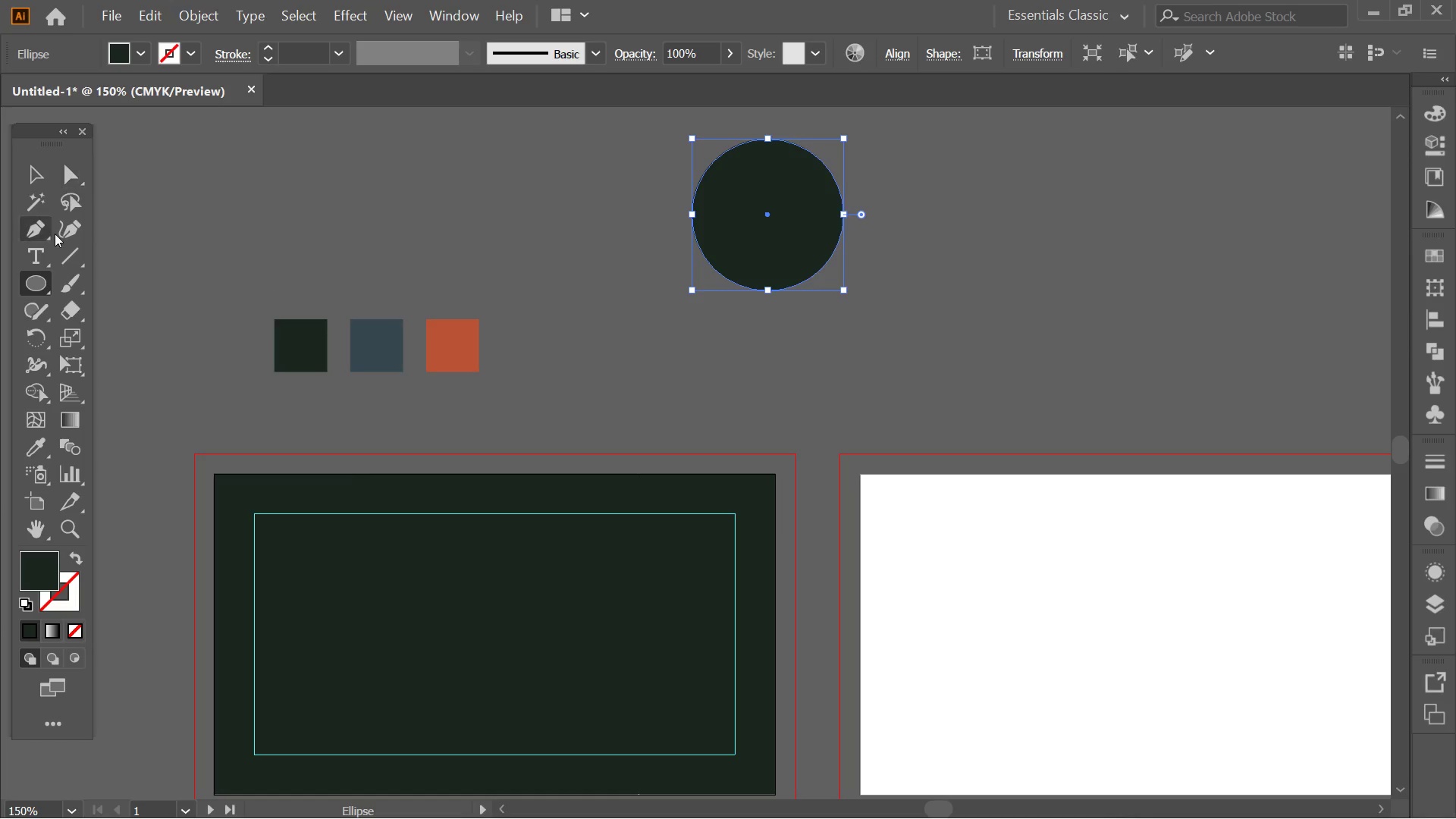 
left_click([67, 238])
 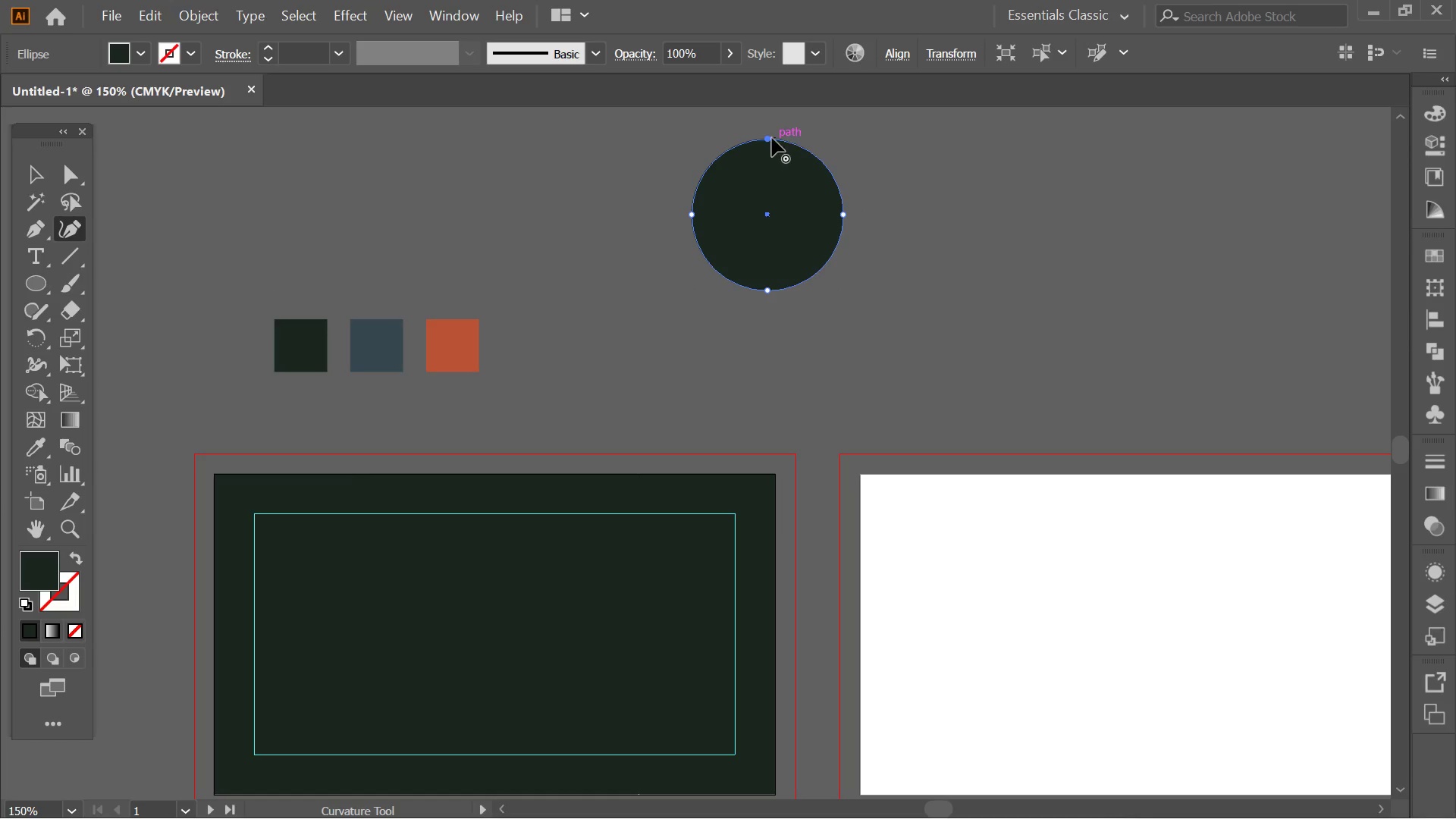 
left_click_drag(start_coordinate=[767, 141], to_coordinate=[767, 255])
 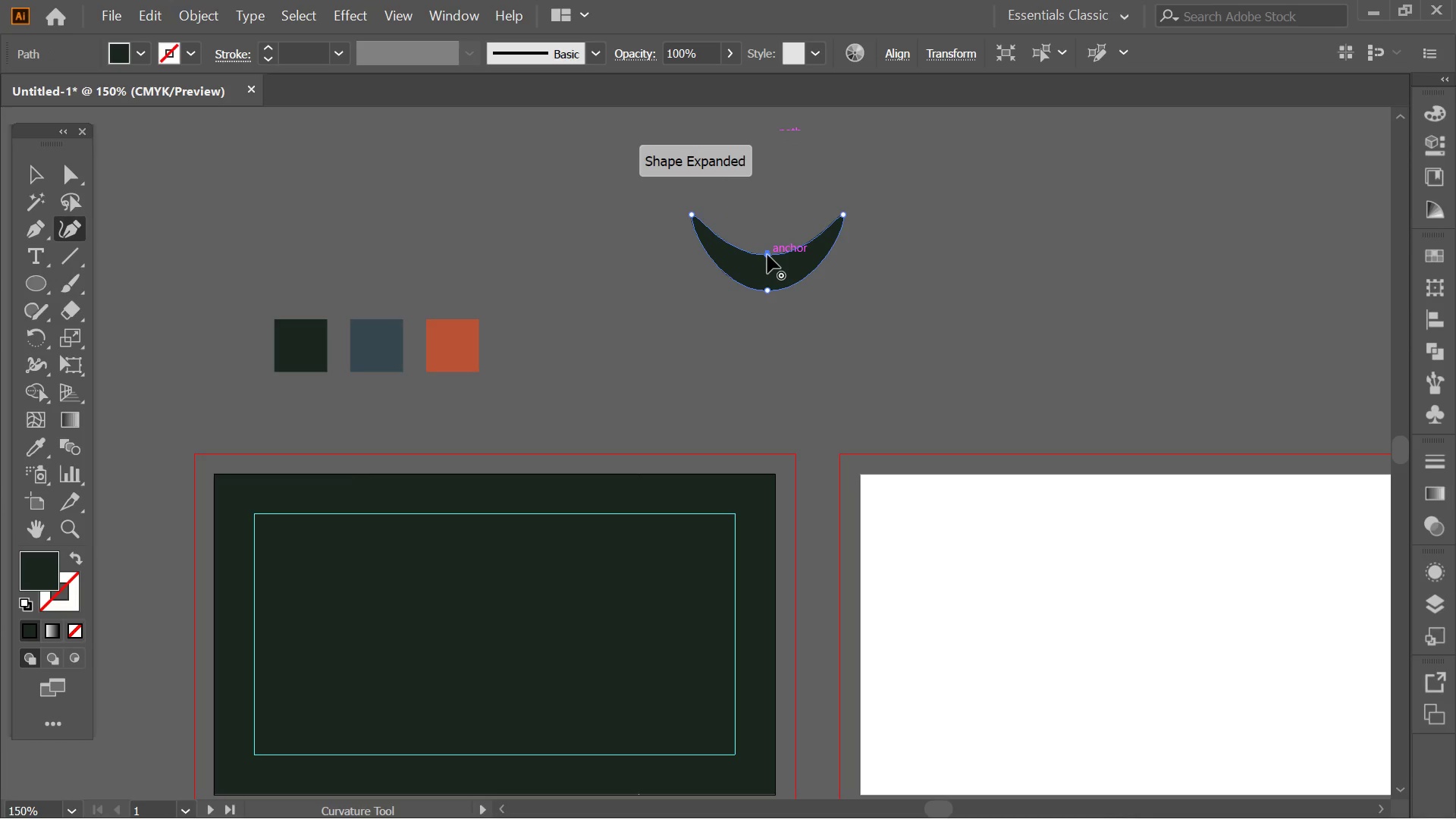 
key(Control+ControlLeft)
 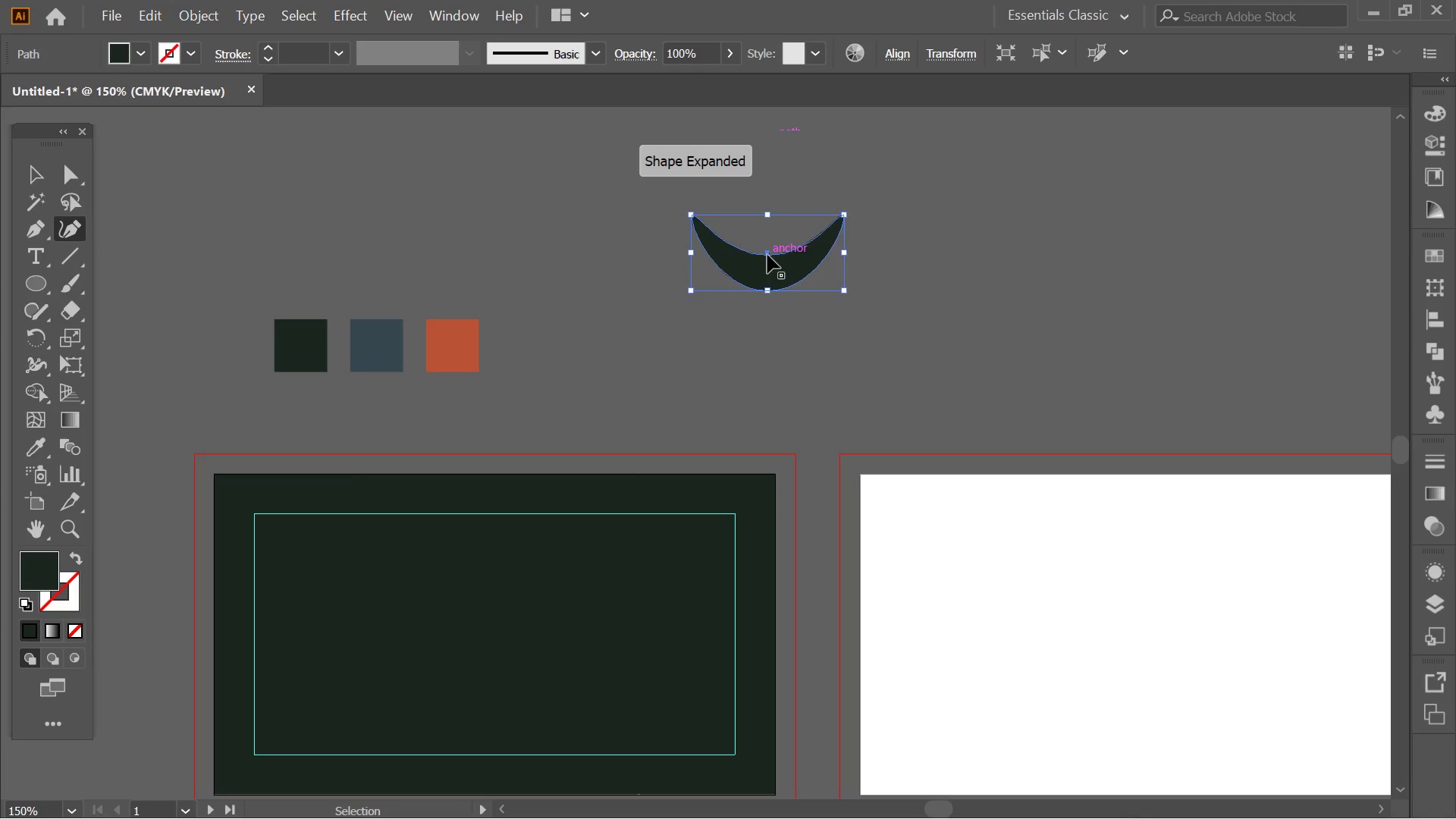 
key(Control+Z)
 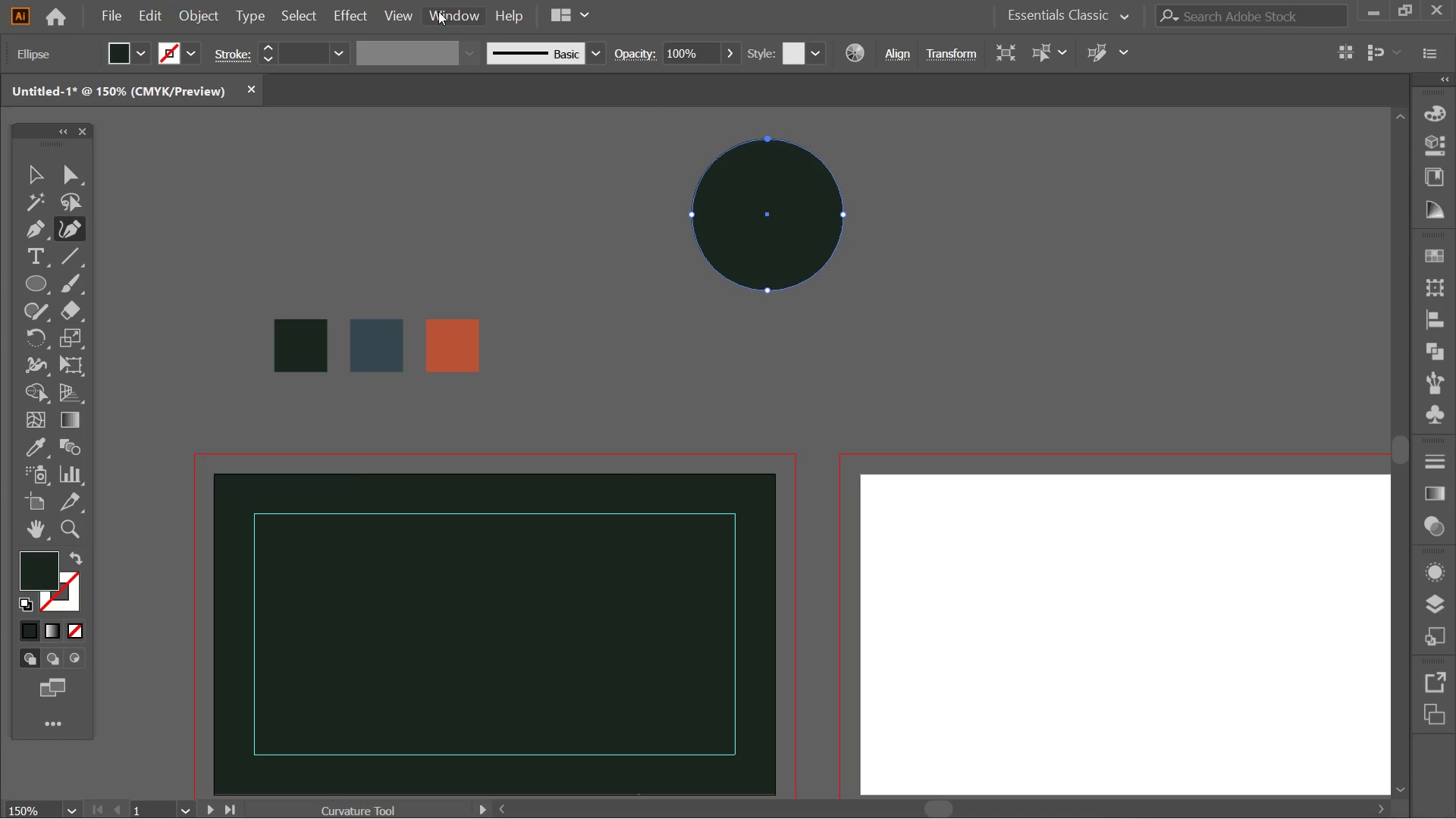 
left_click([450, 16])
 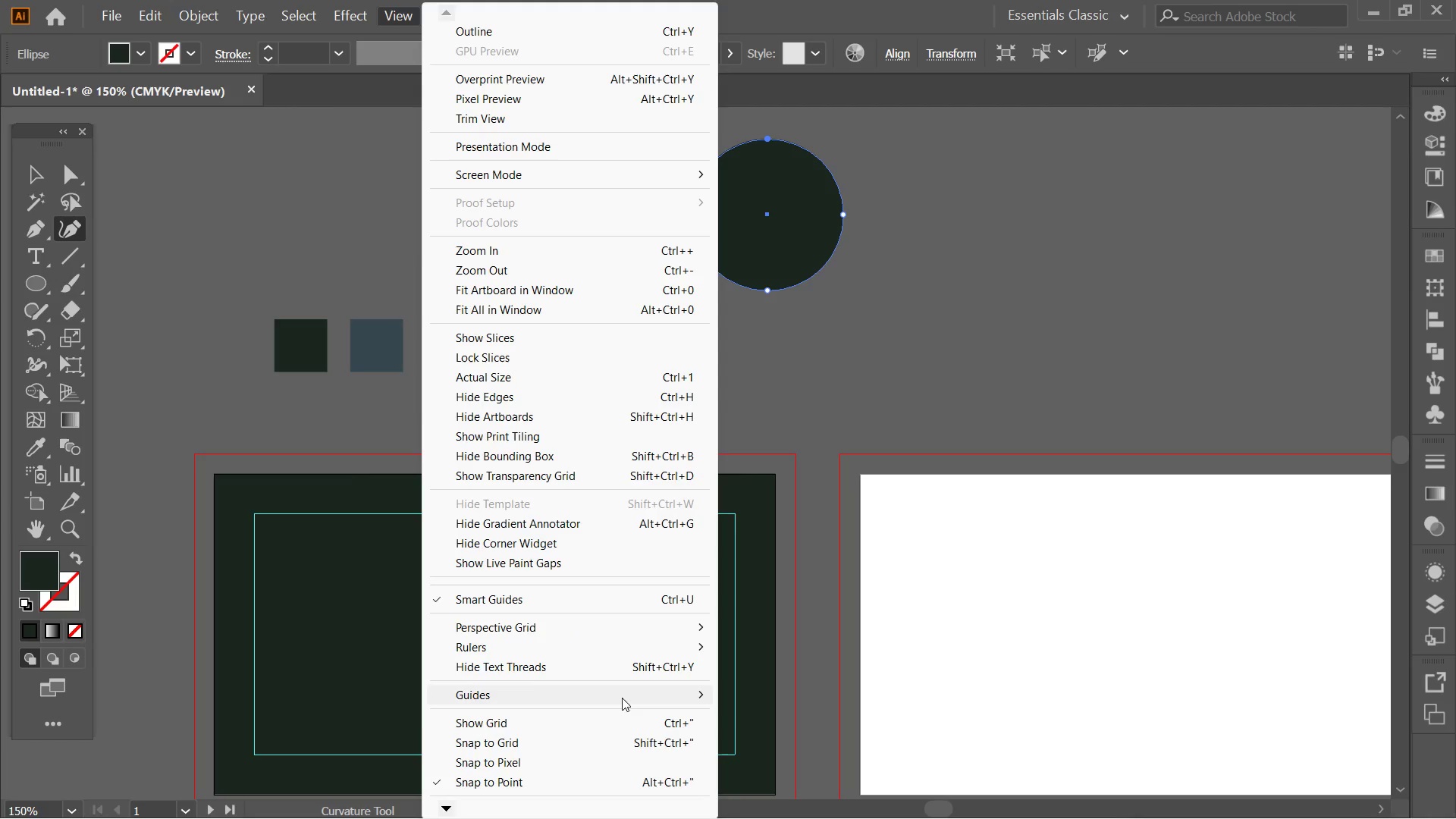 
left_click([808, 648])
 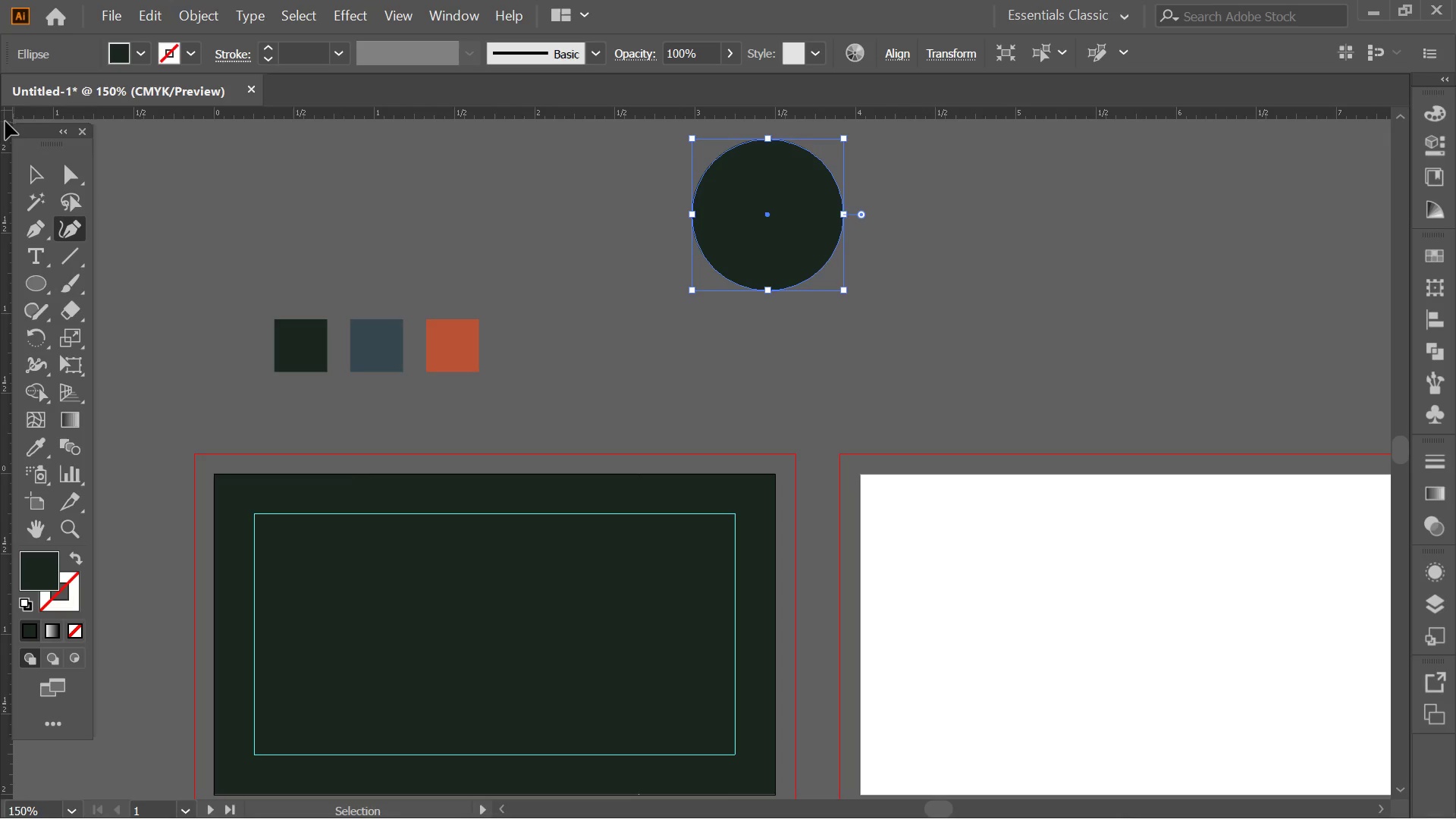 
left_click_drag(start_coordinate=[2, 121], to_coordinate=[767, 218])
 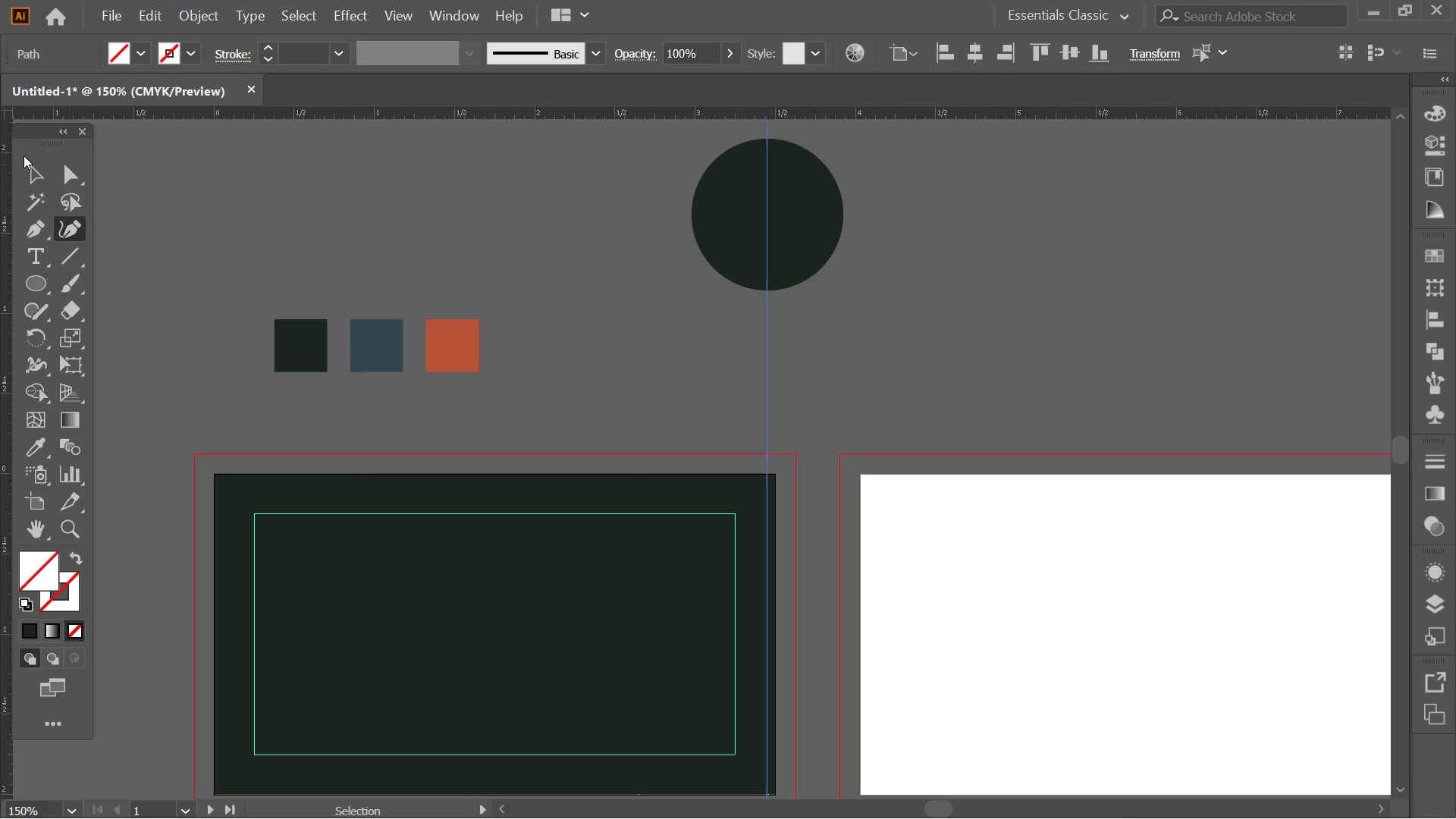 
left_click([27, 168])
 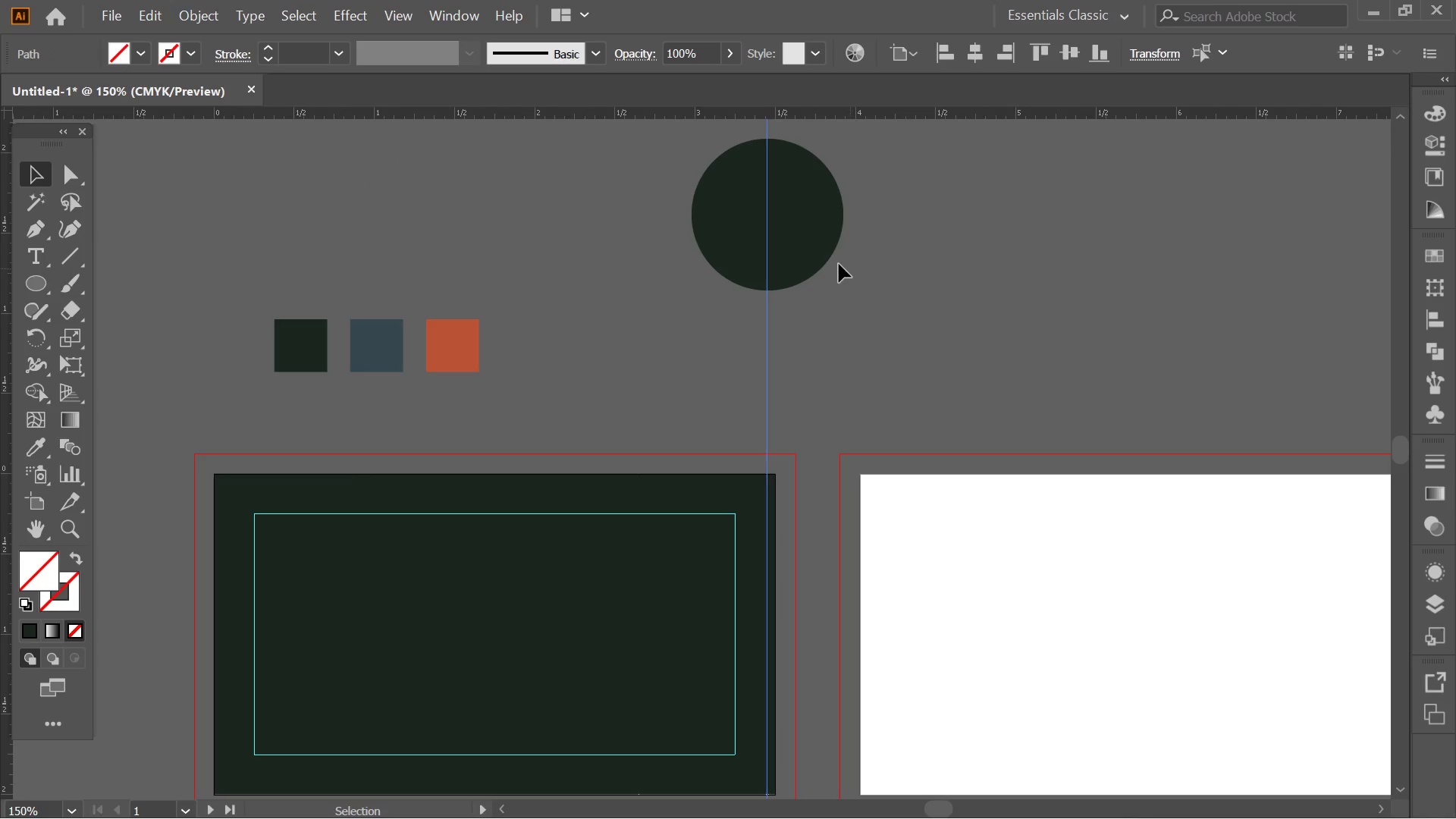 
left_click([802, 233])
 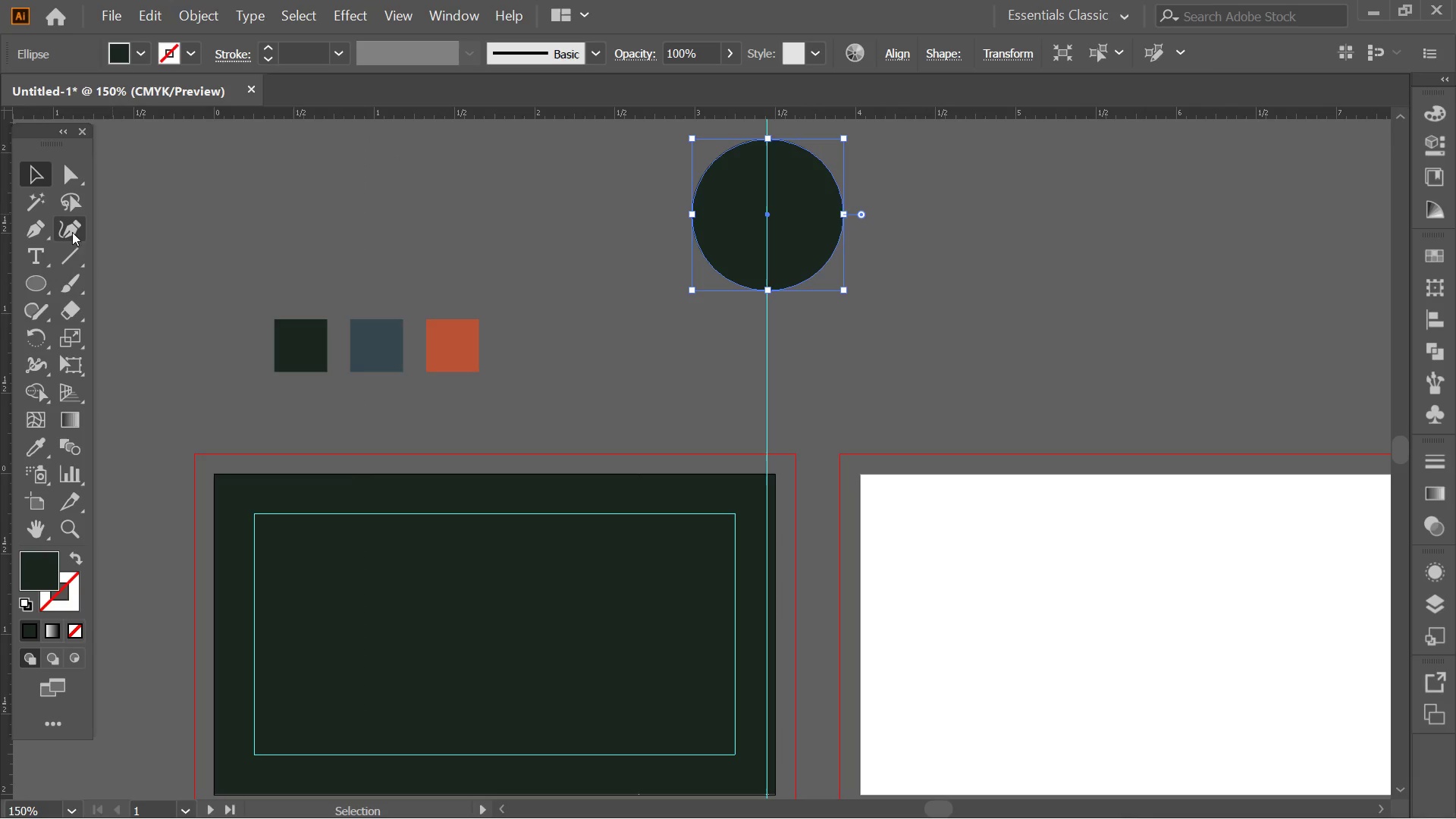 
left_click([70, 232])
 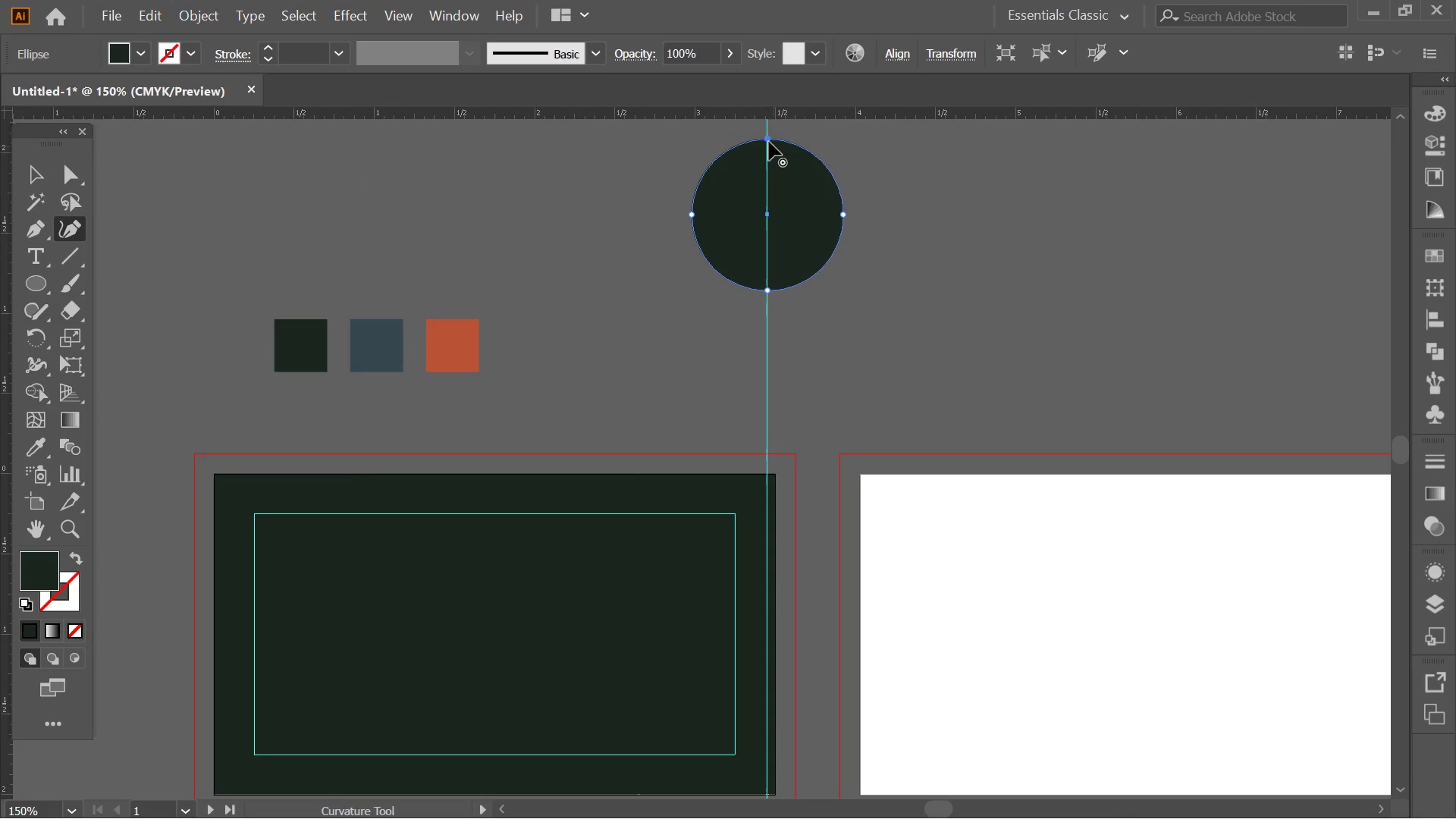 
left_click_drag(start_coordinate=[769, 142], to_coordinate=[767, 268])
 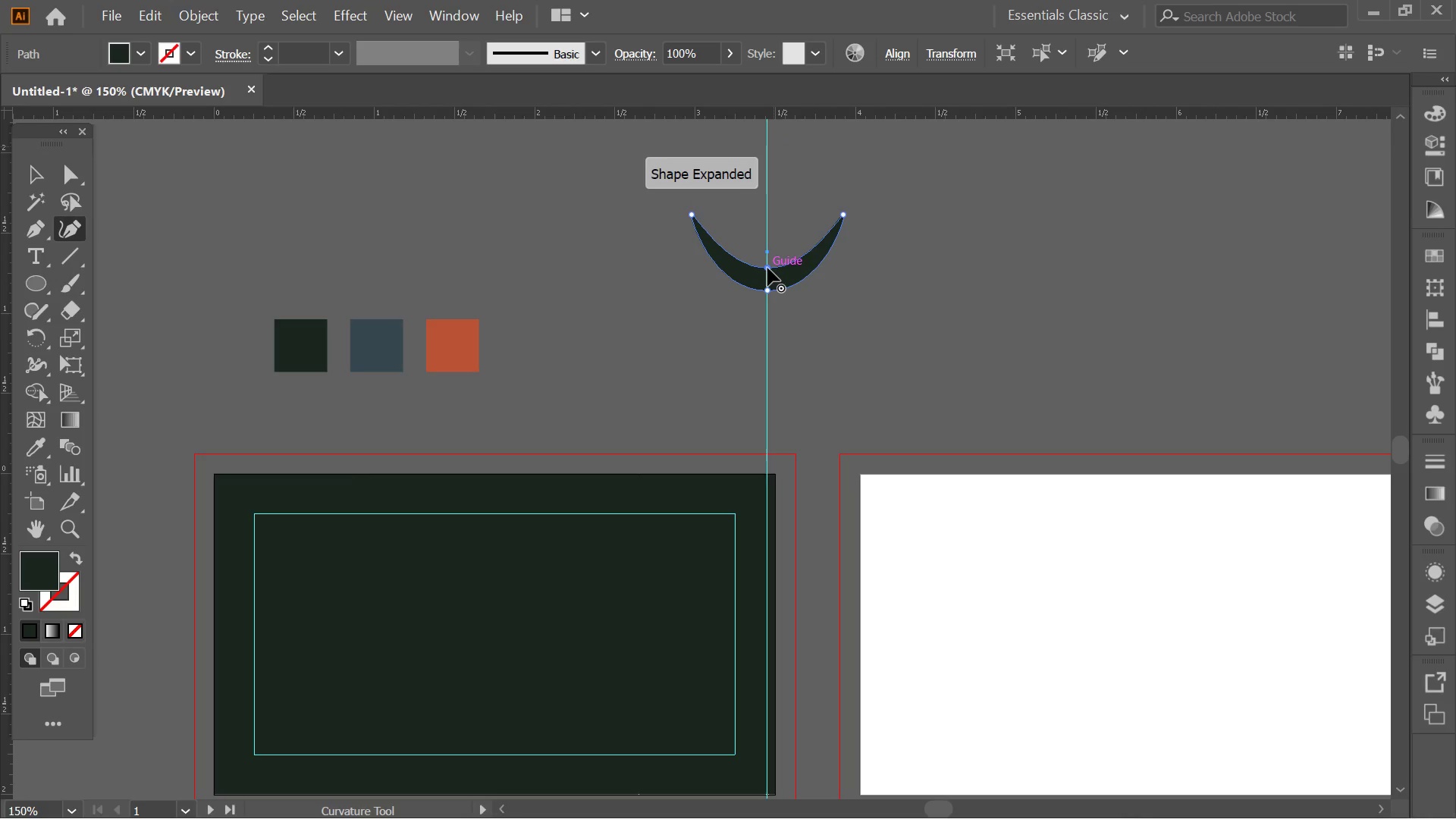 
double_click([767, 268])
 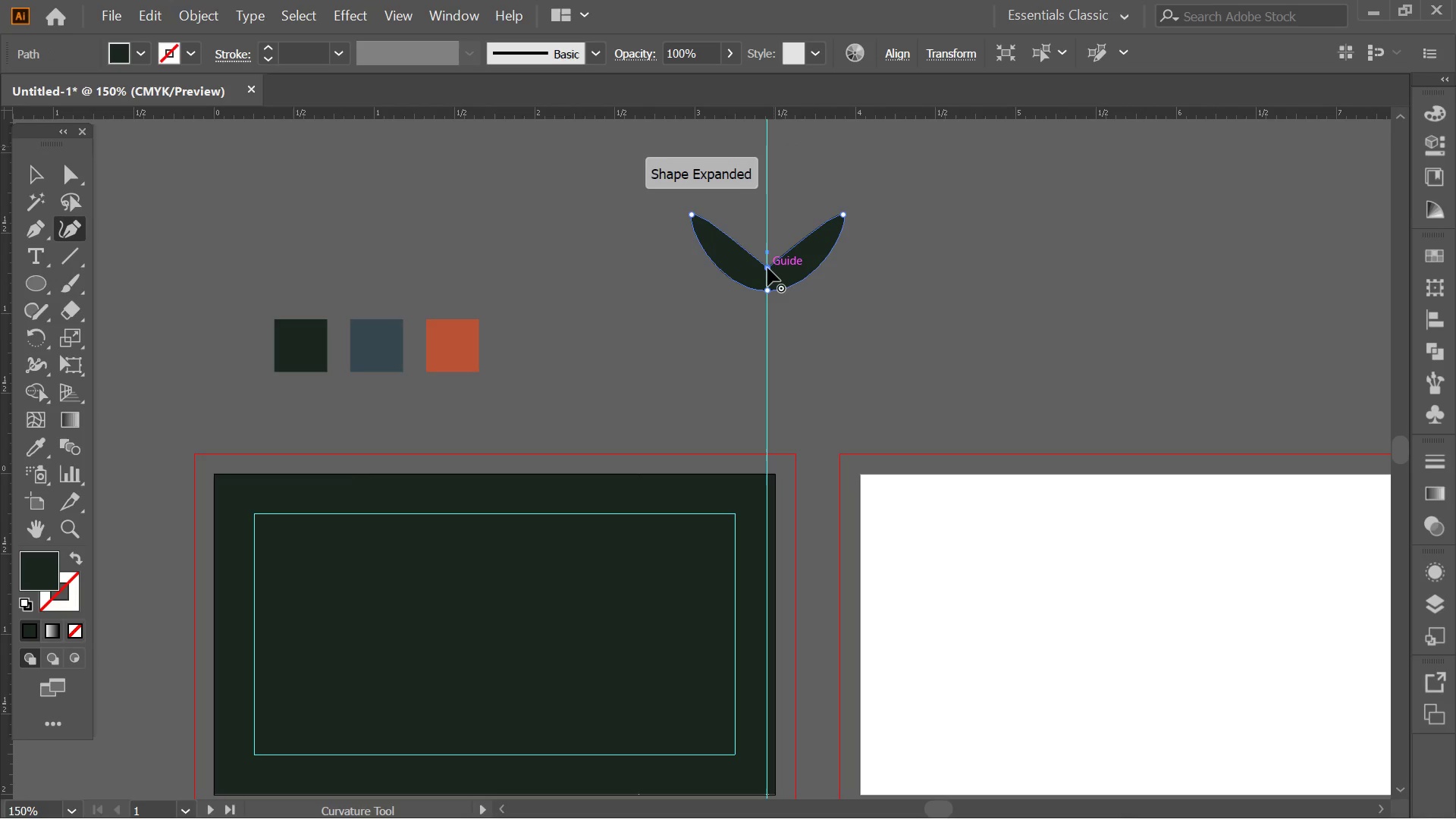 
double_click([767, 268])
 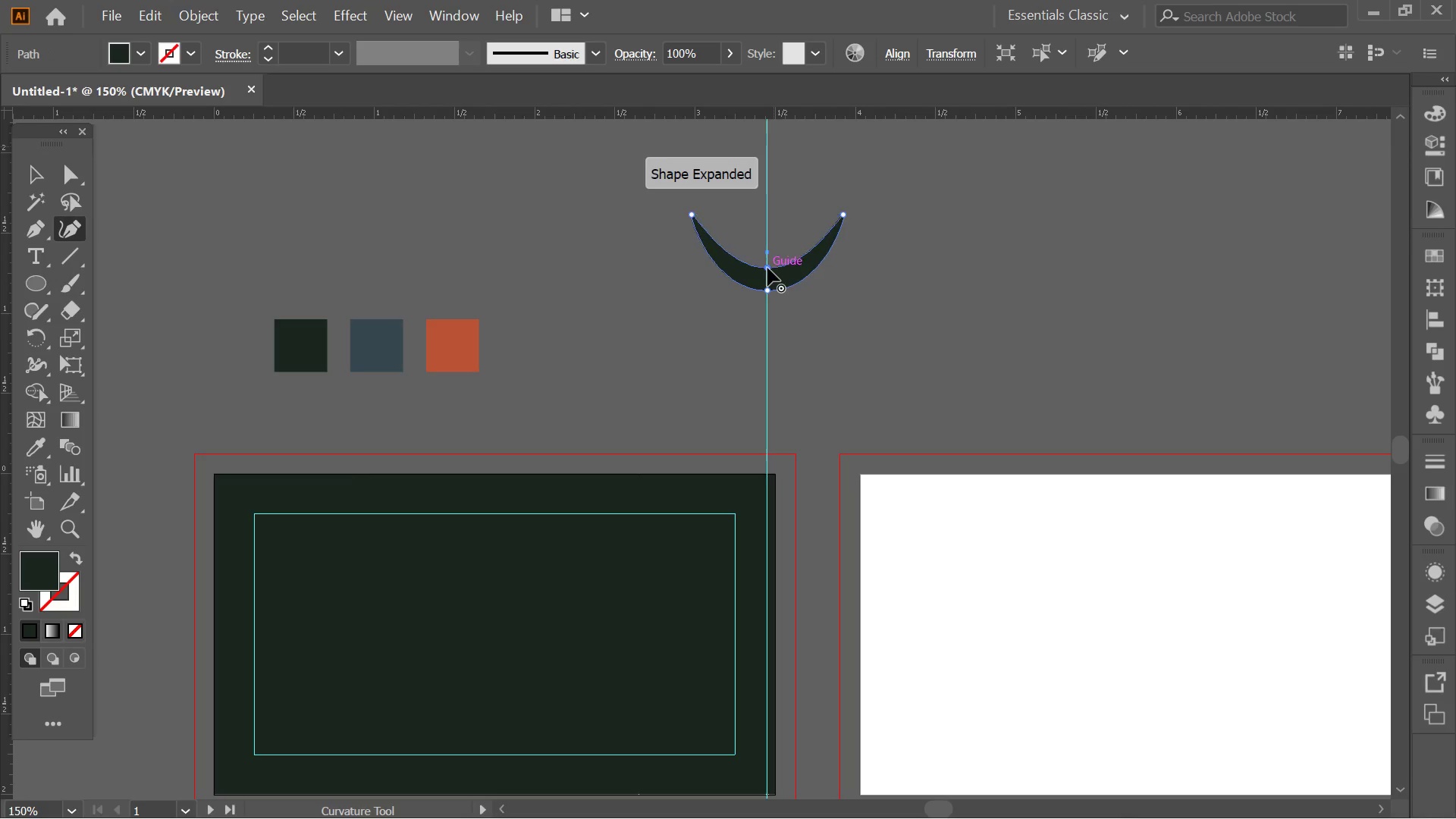 
triple_click([767, 268])
 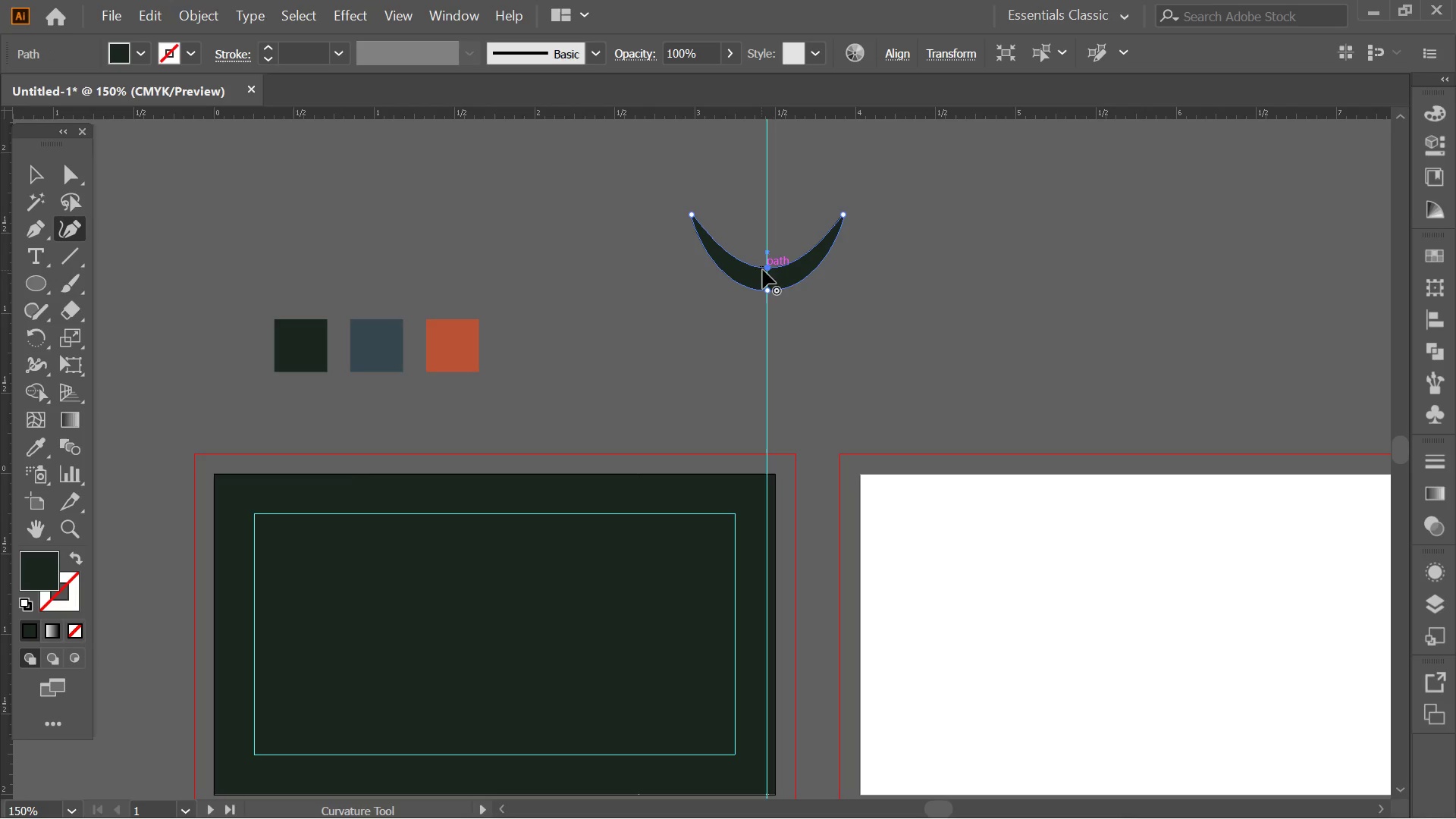 
left_click_drag(start_coordinate=[767, 267], to_coordinate=[767, 253])
 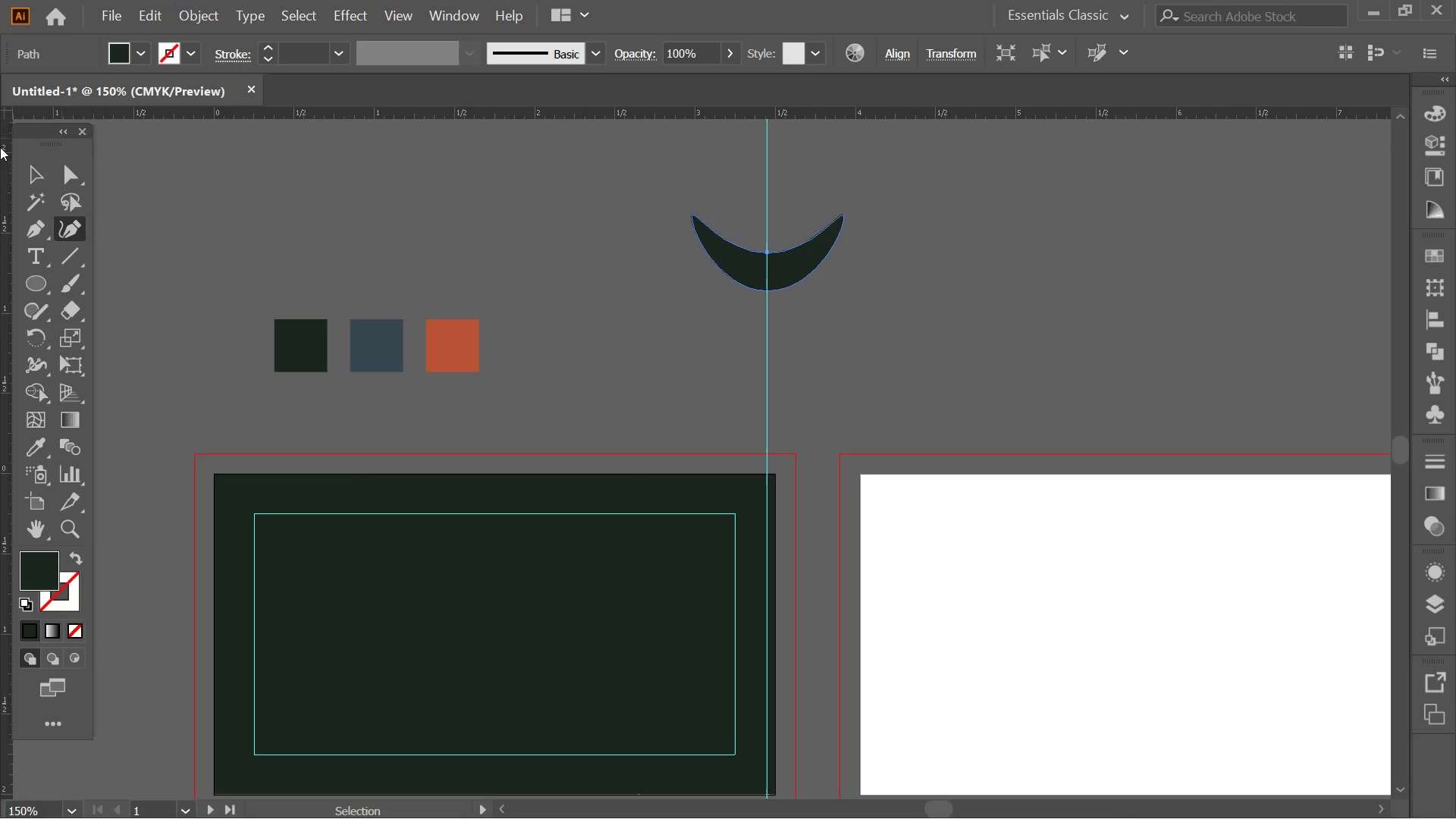 
left_click([36, 174])
 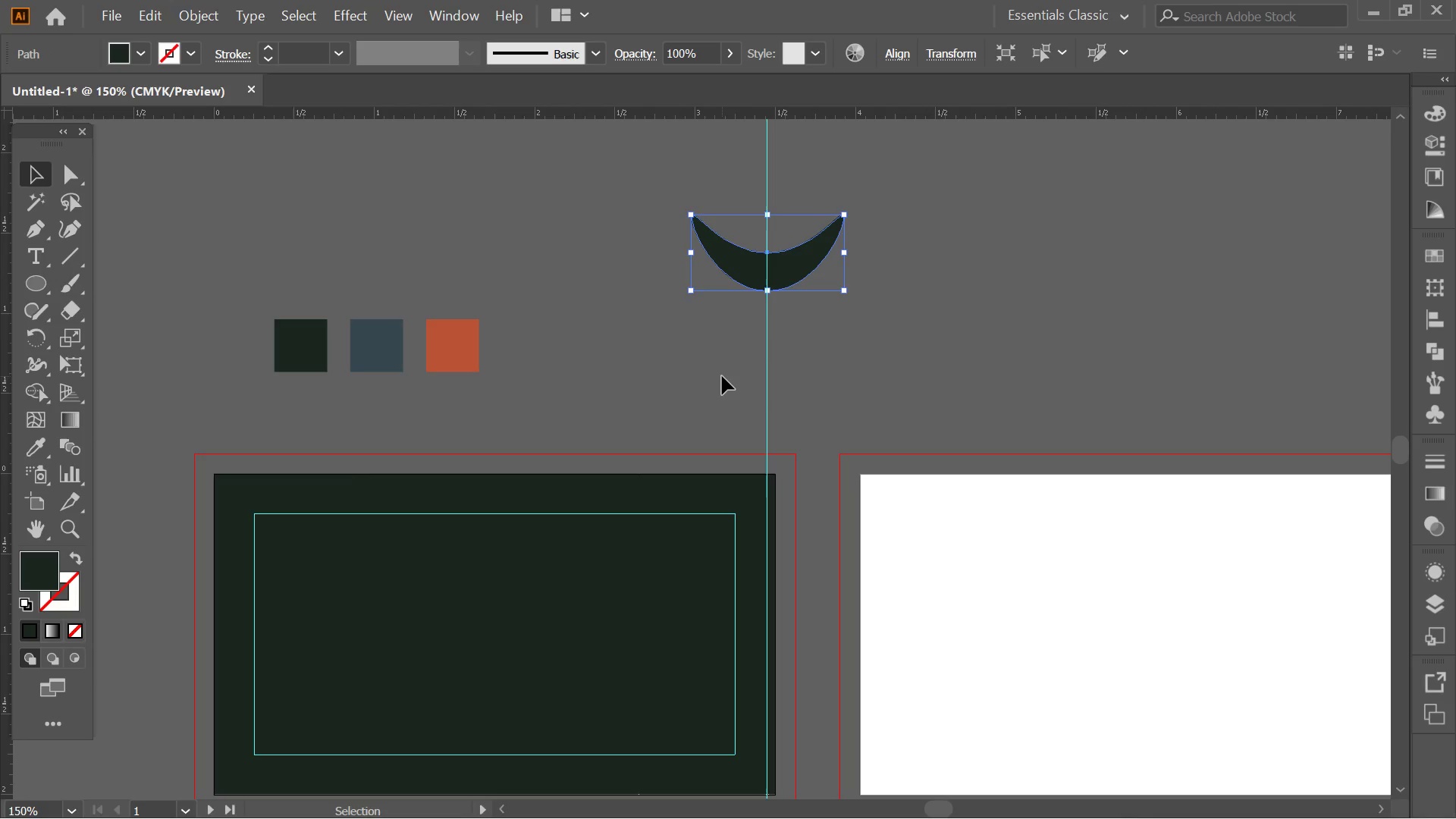 
left_click([722, 376])
 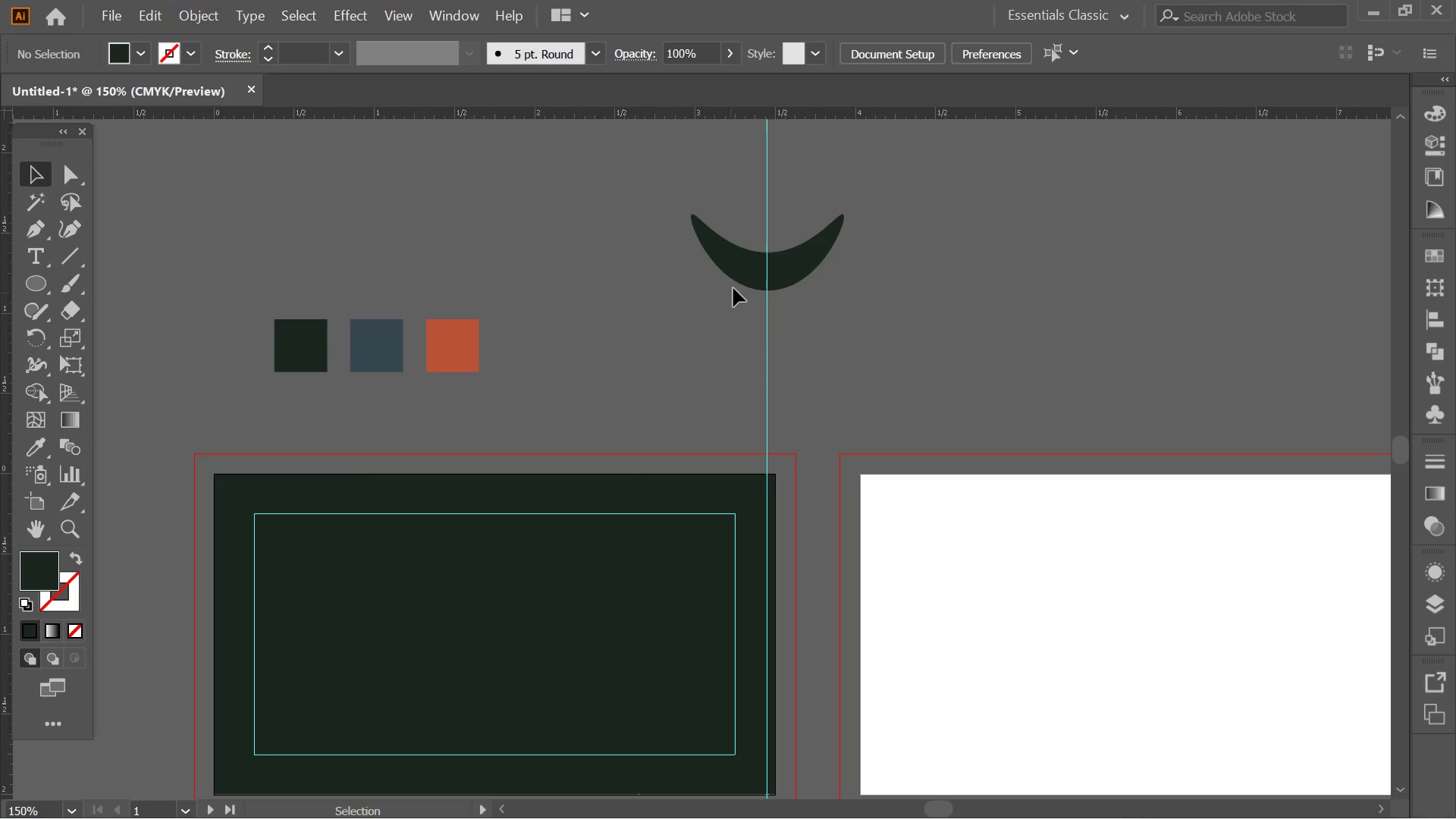 
left_click([737, 267])
 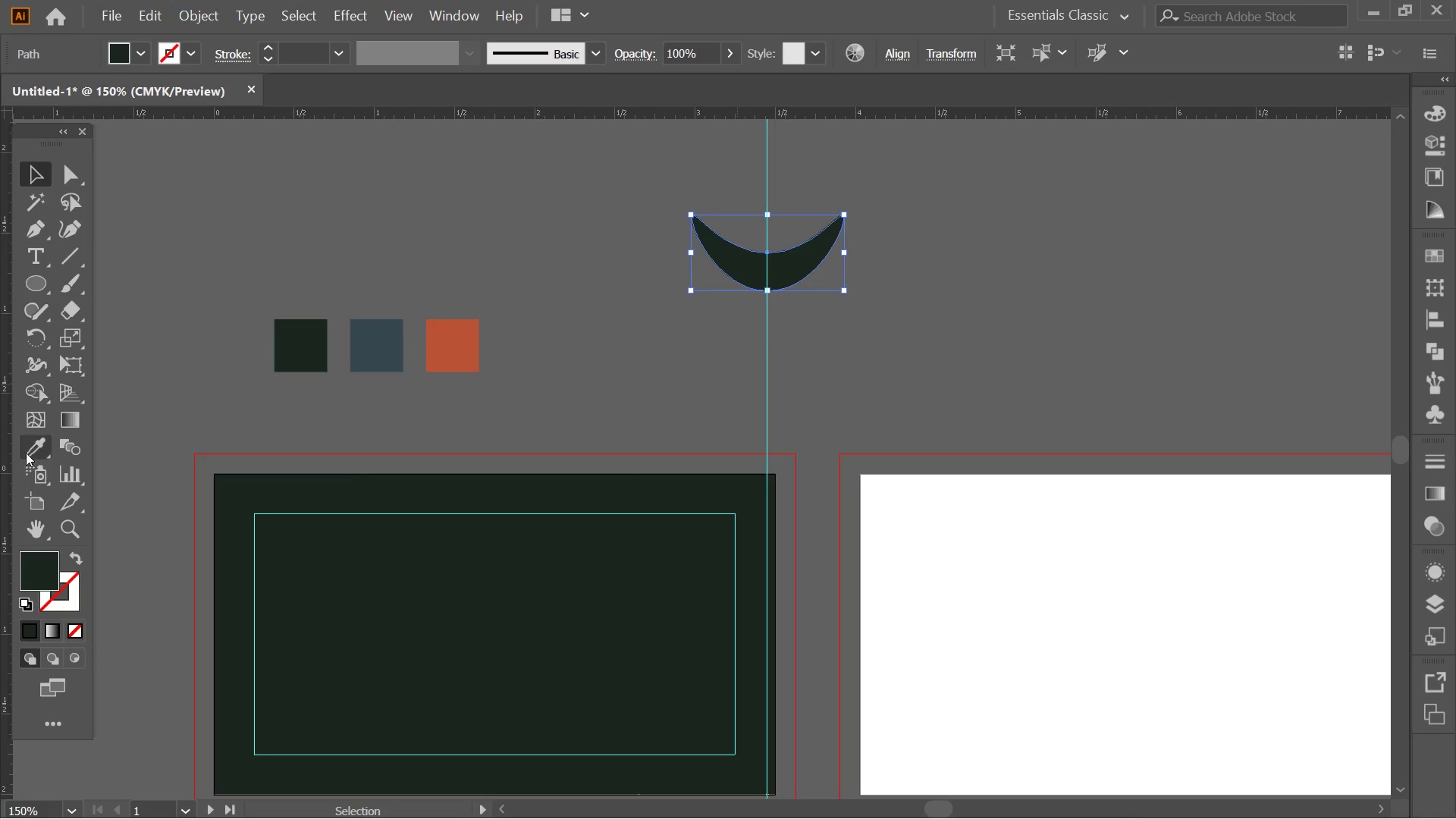 
left_click([27, 458])
 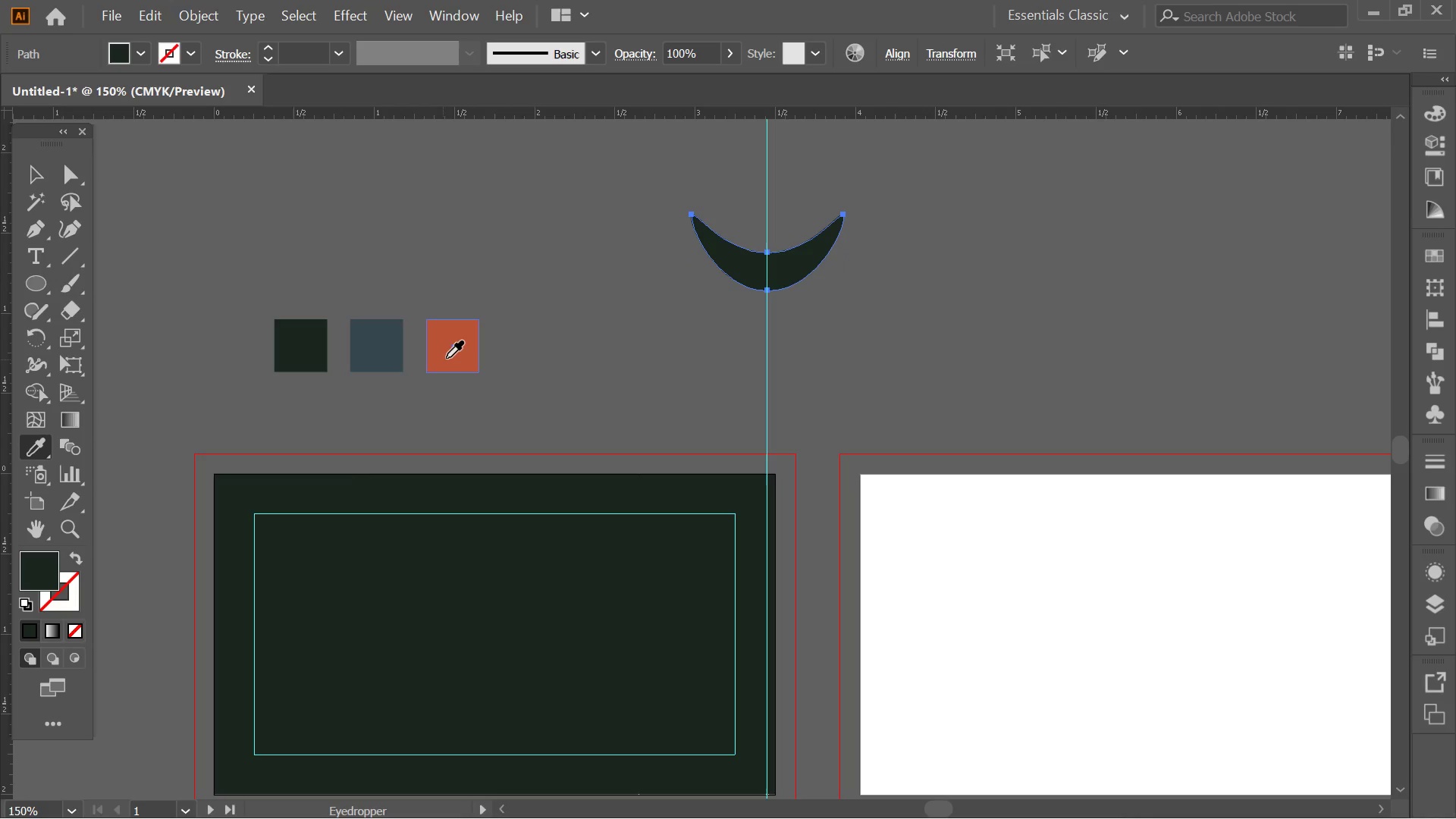 
left_click([446, 358])
 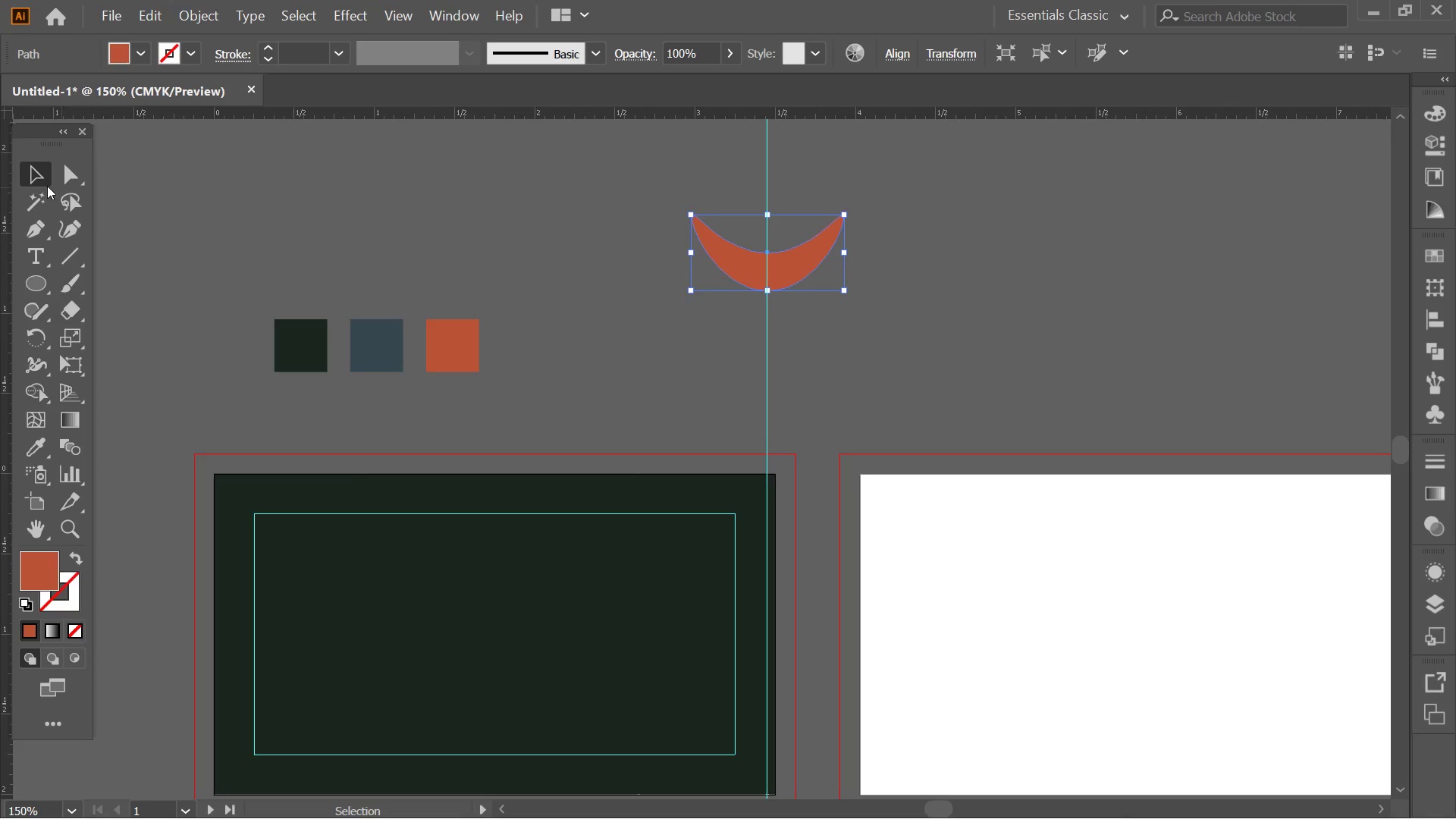 
double_click([561, 293])
 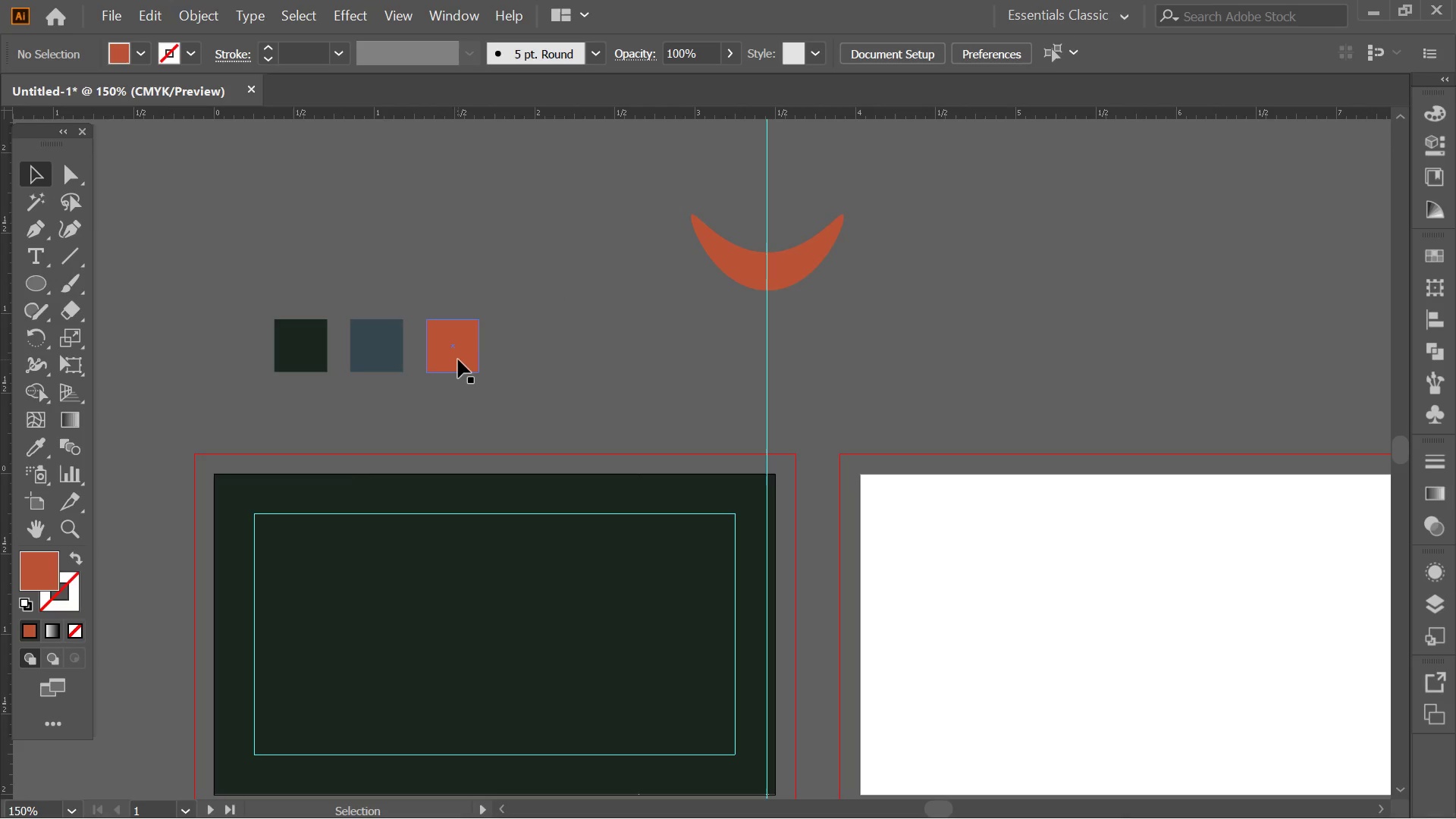 
left_click([450, 359])
 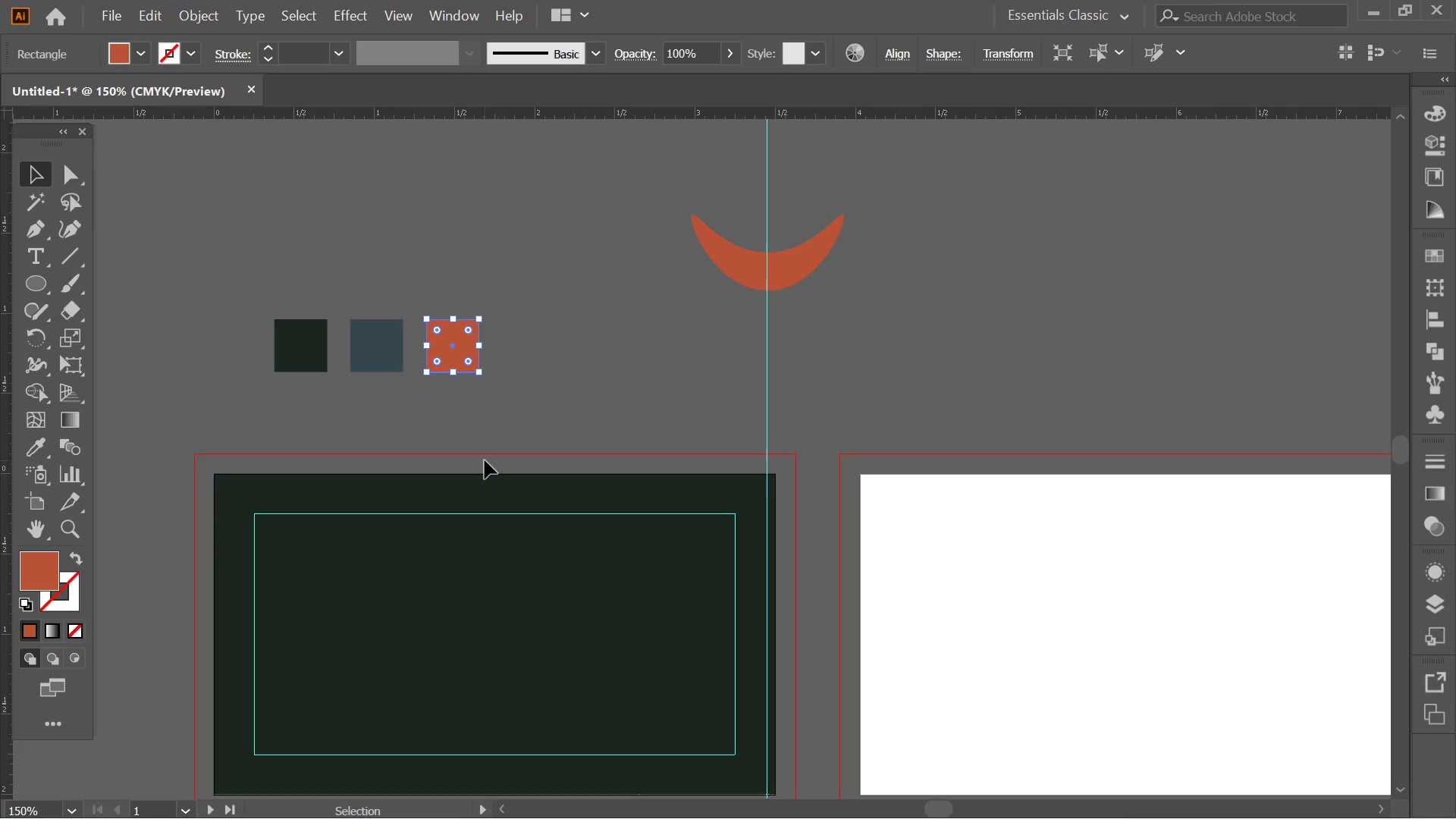 
double_click([49, 557])
 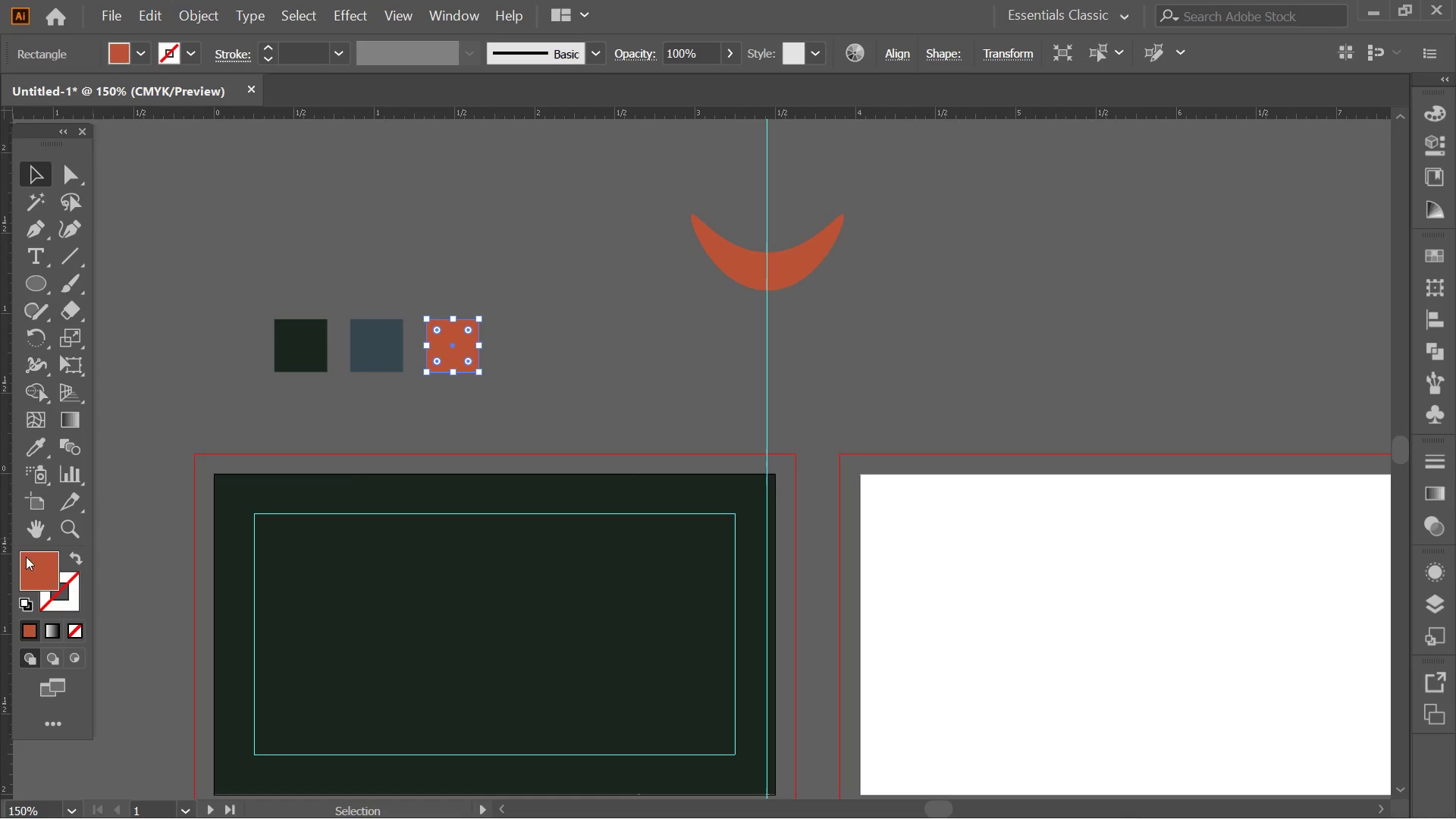 
double_click([45, 558])
 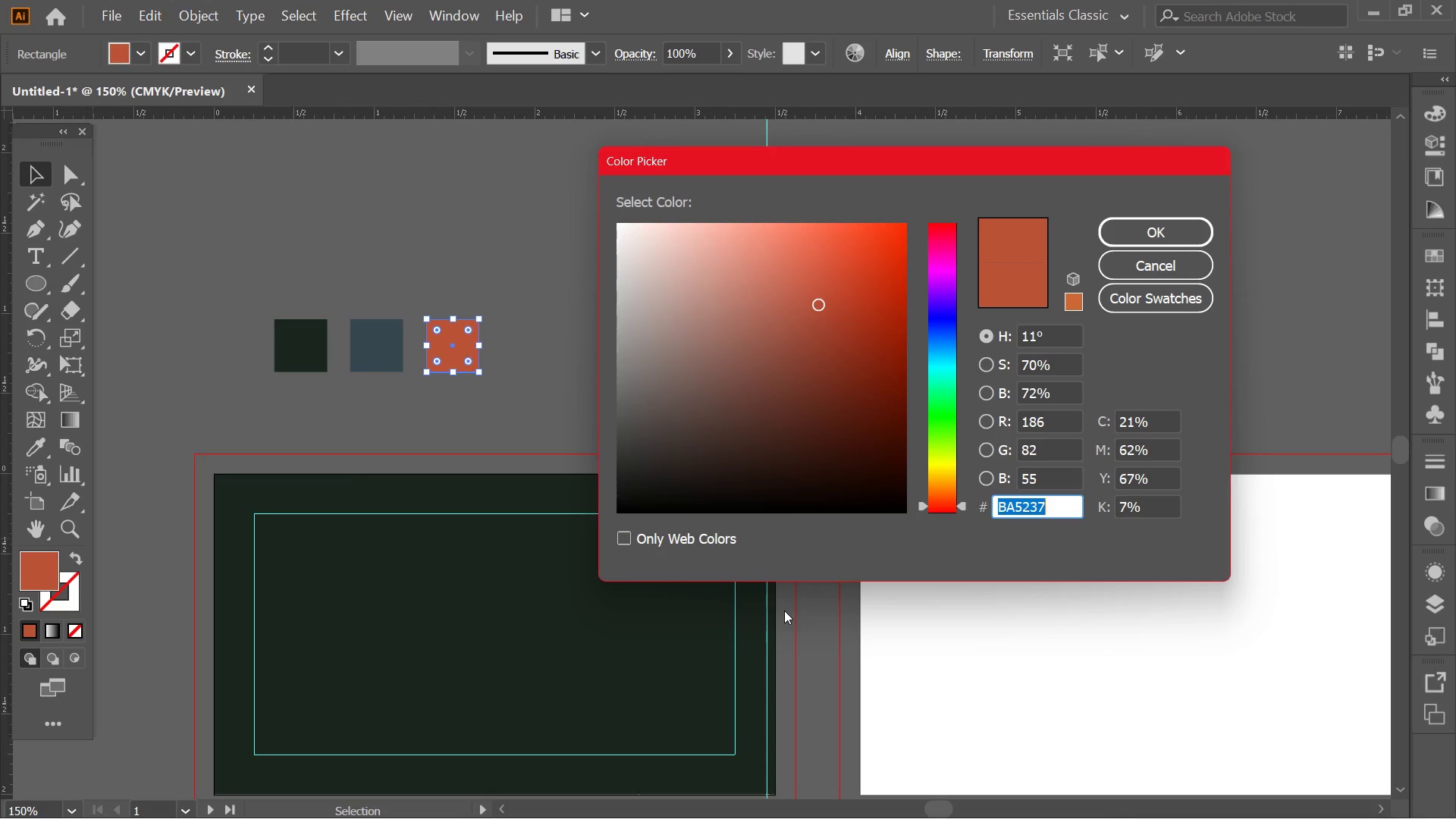 
type(8A5237)
 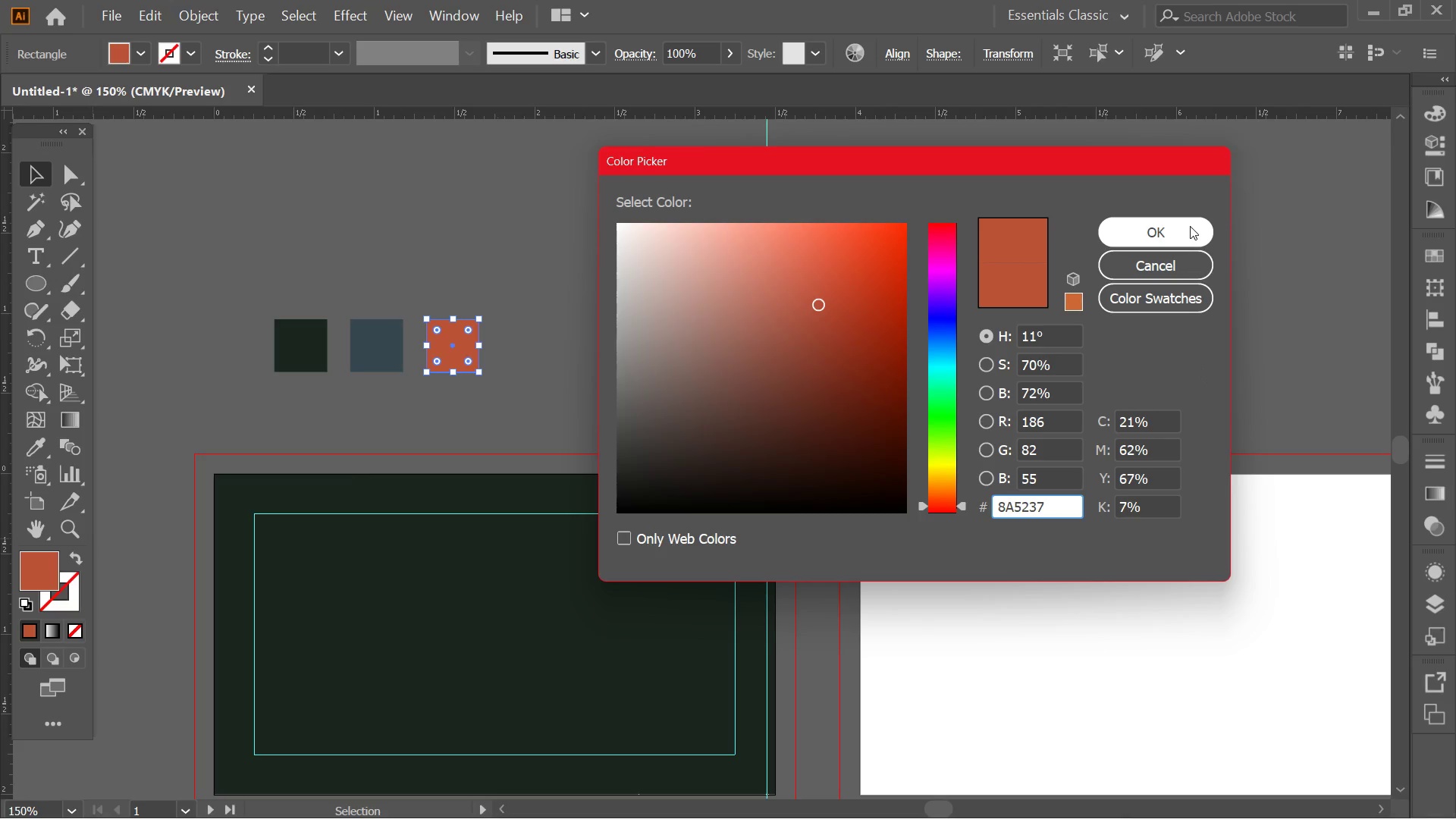 
left_click([1191, 224])
 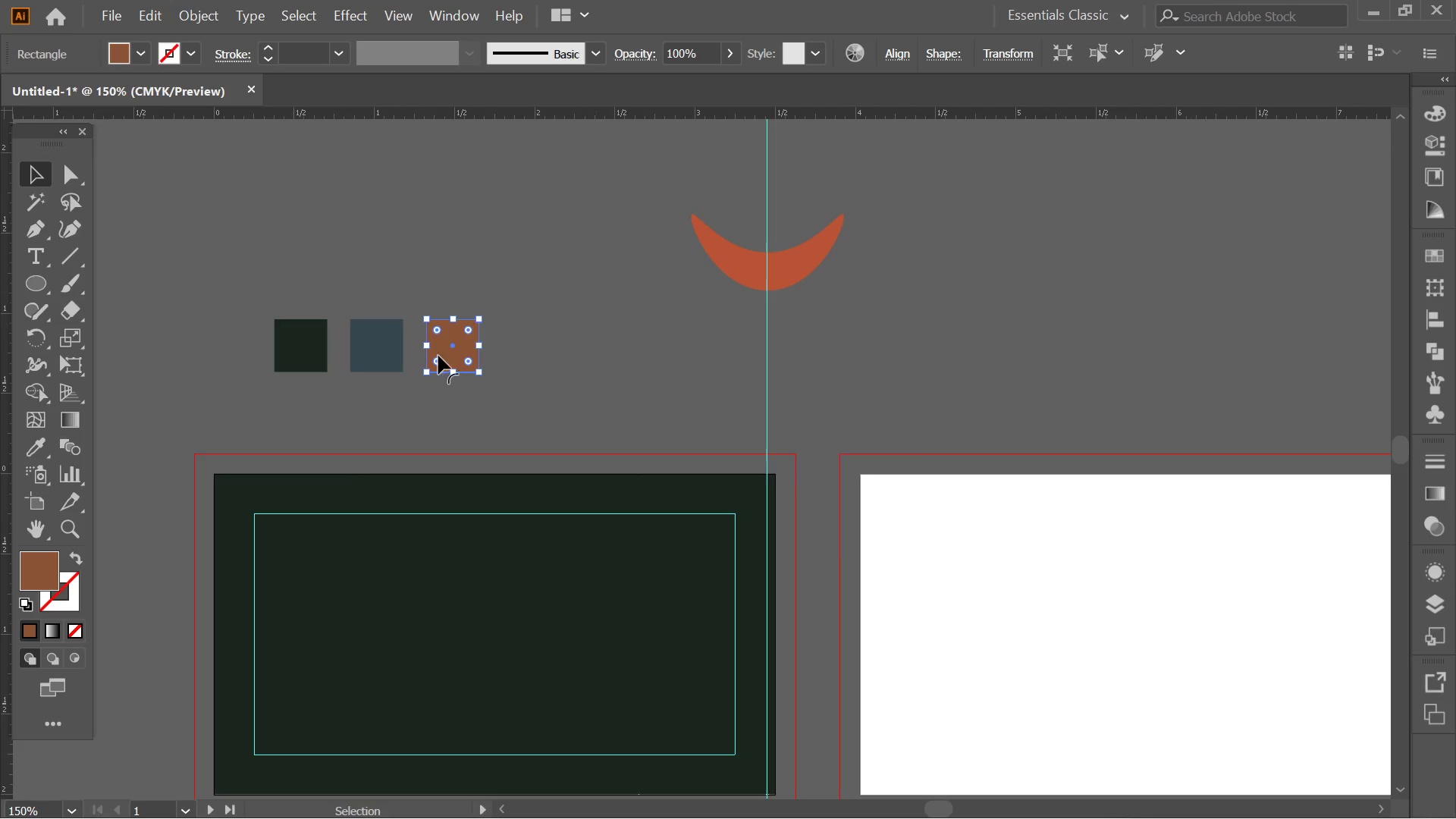 
left_click([500, 393])
 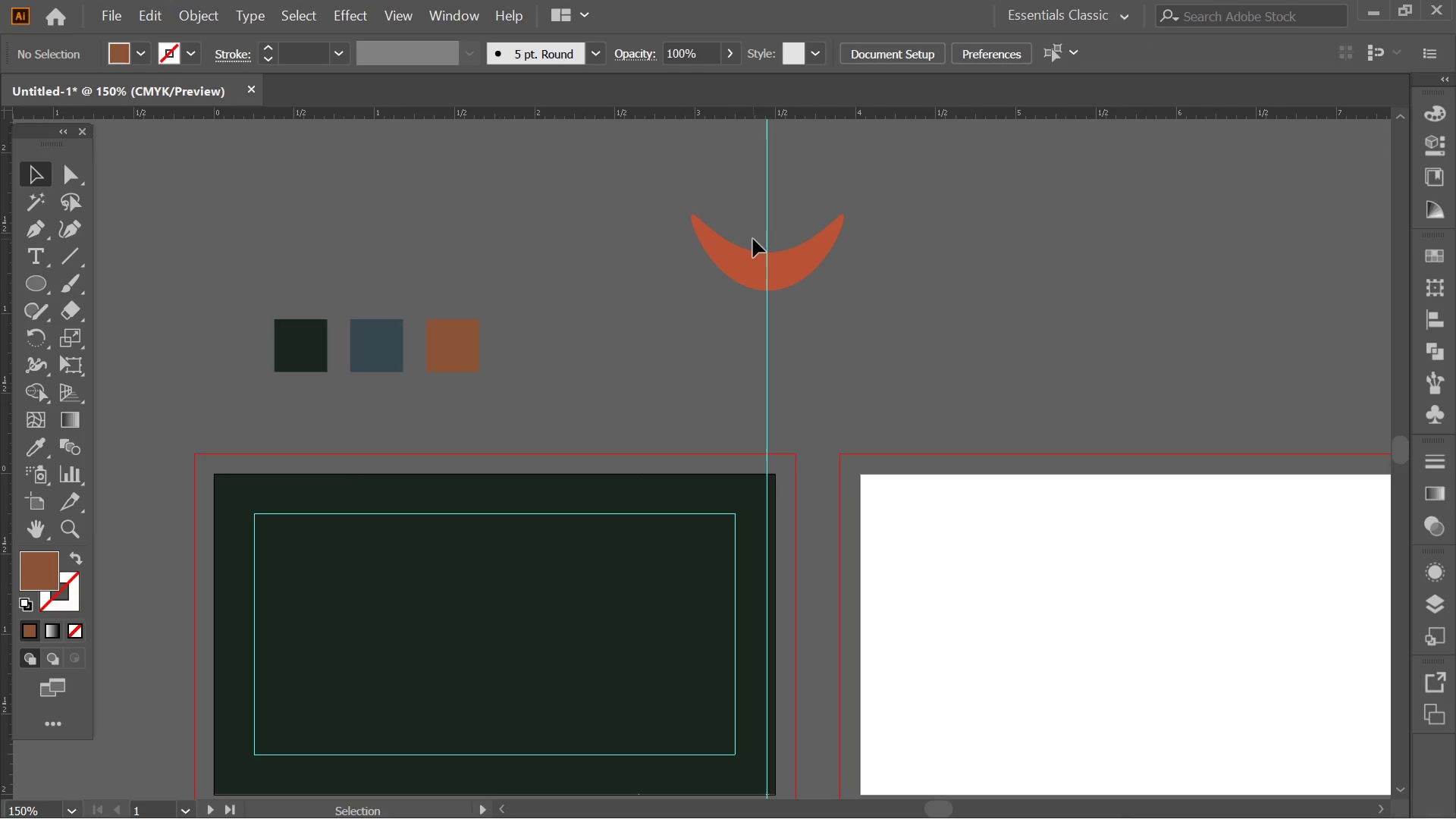 
left_click([721, 261])
 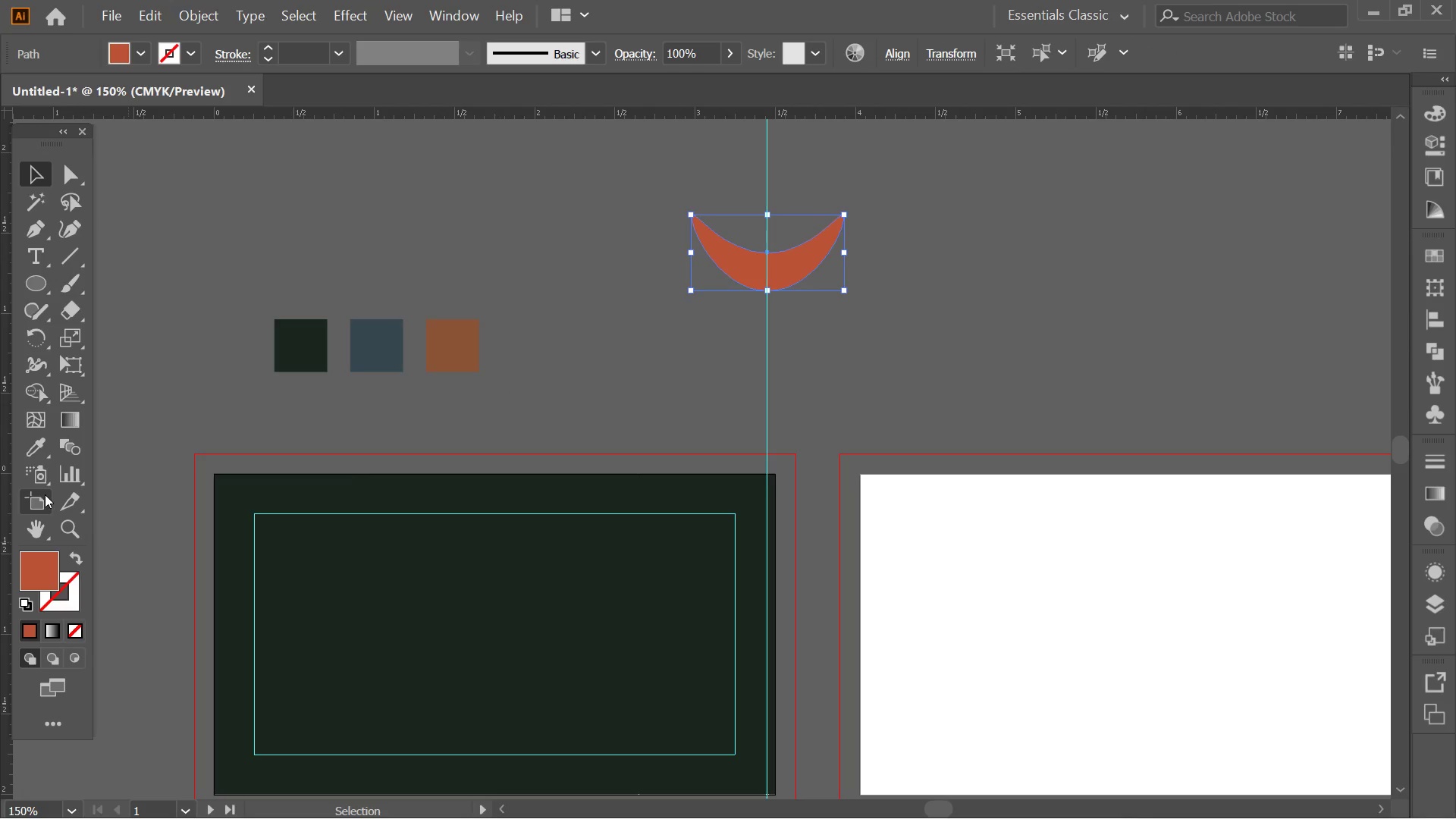 
left_click([27, 444])
 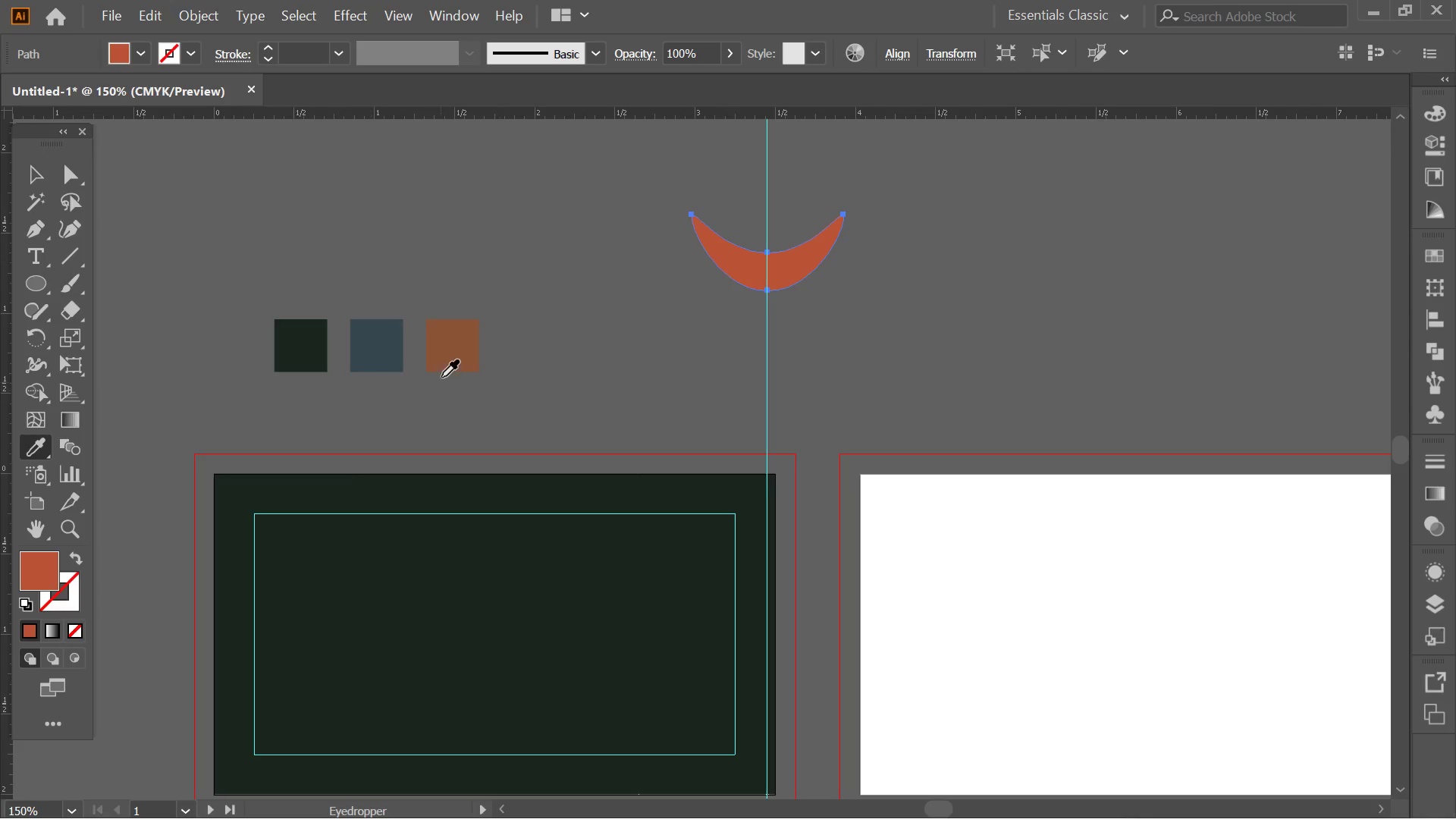 
left_click([460, 355])
 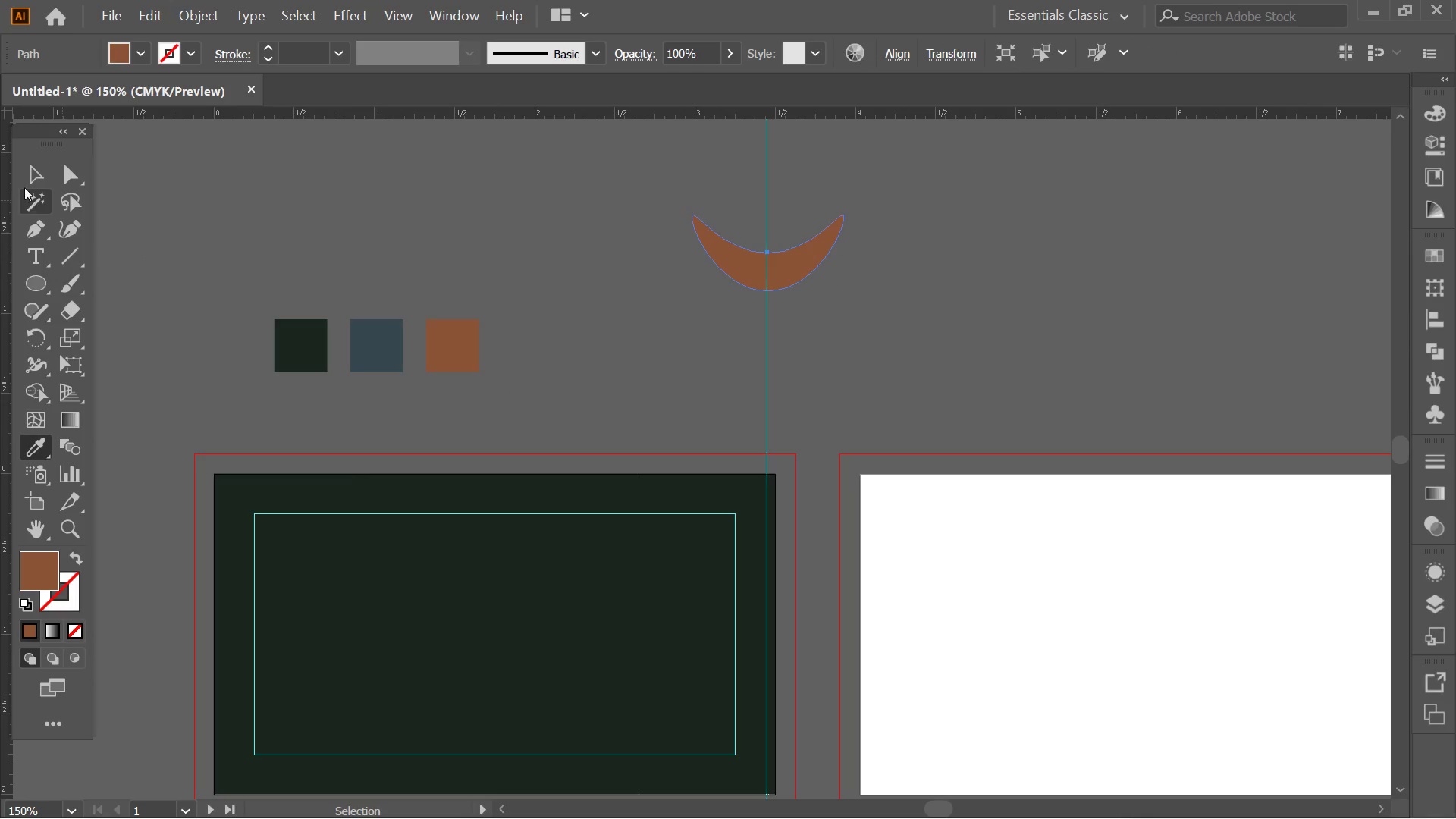 
left_click([24, 176])
 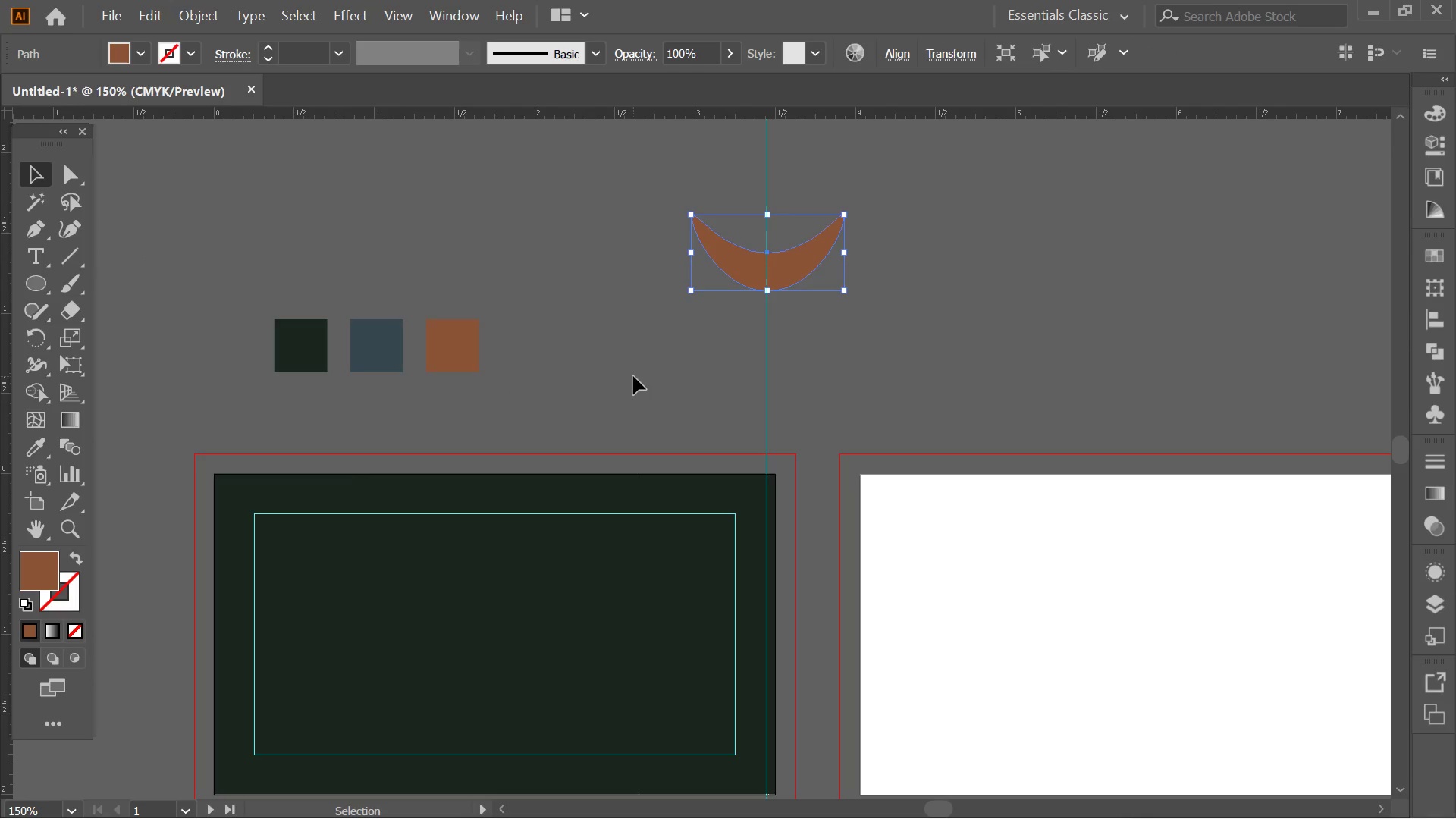 
left_click([633, 376])
 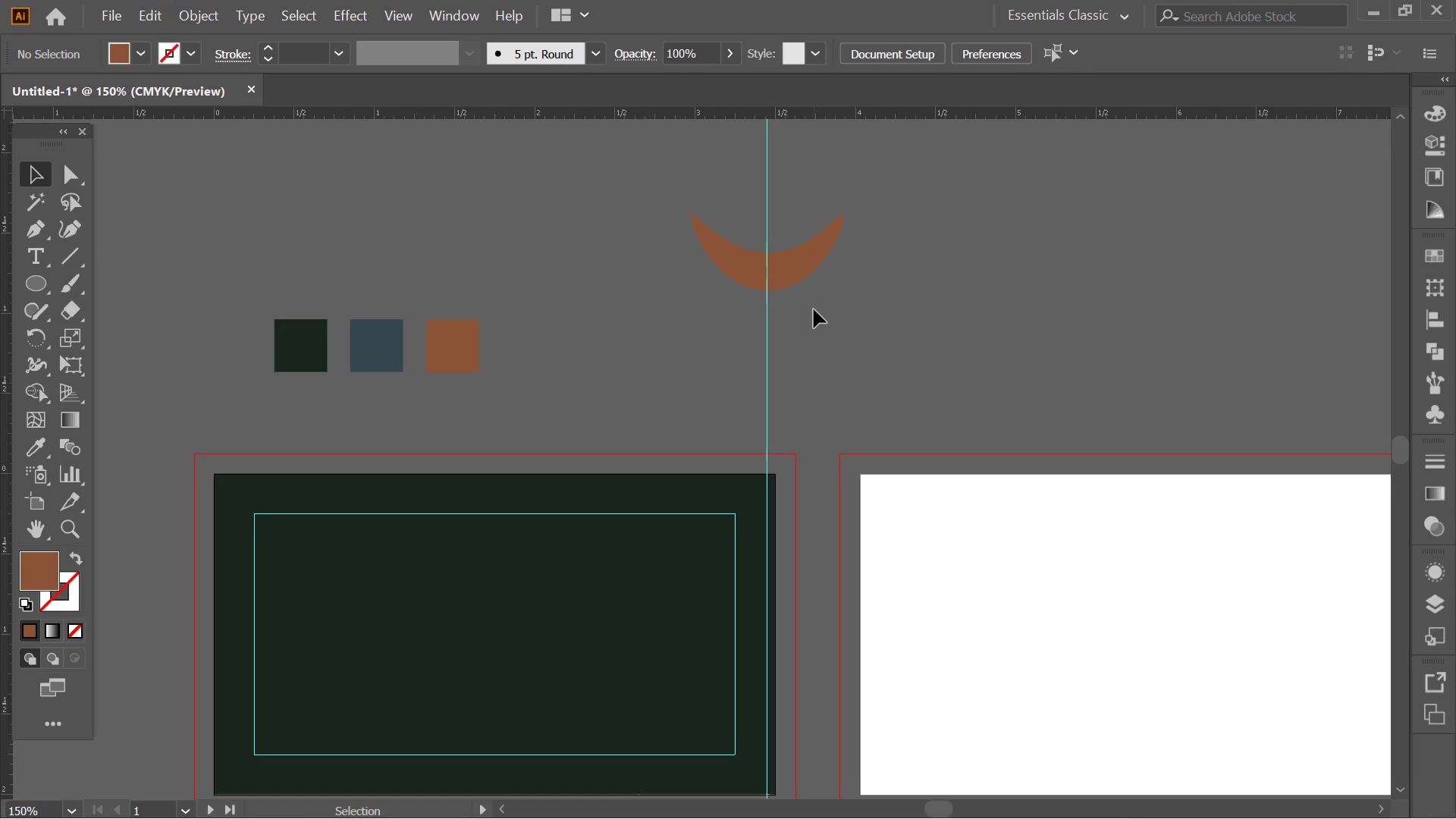 
key(Alt+AltLeft)
 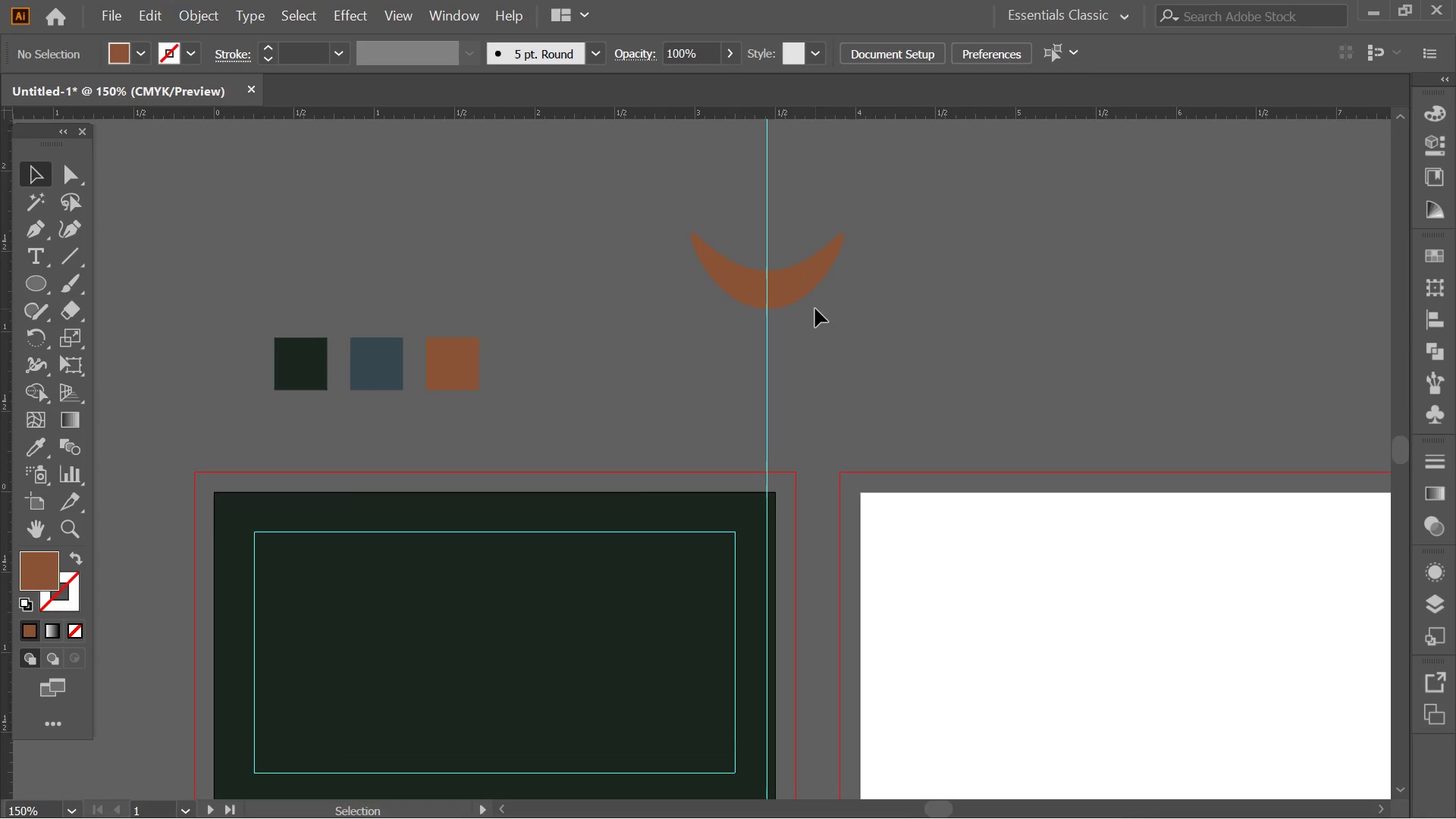 
key(Space)
 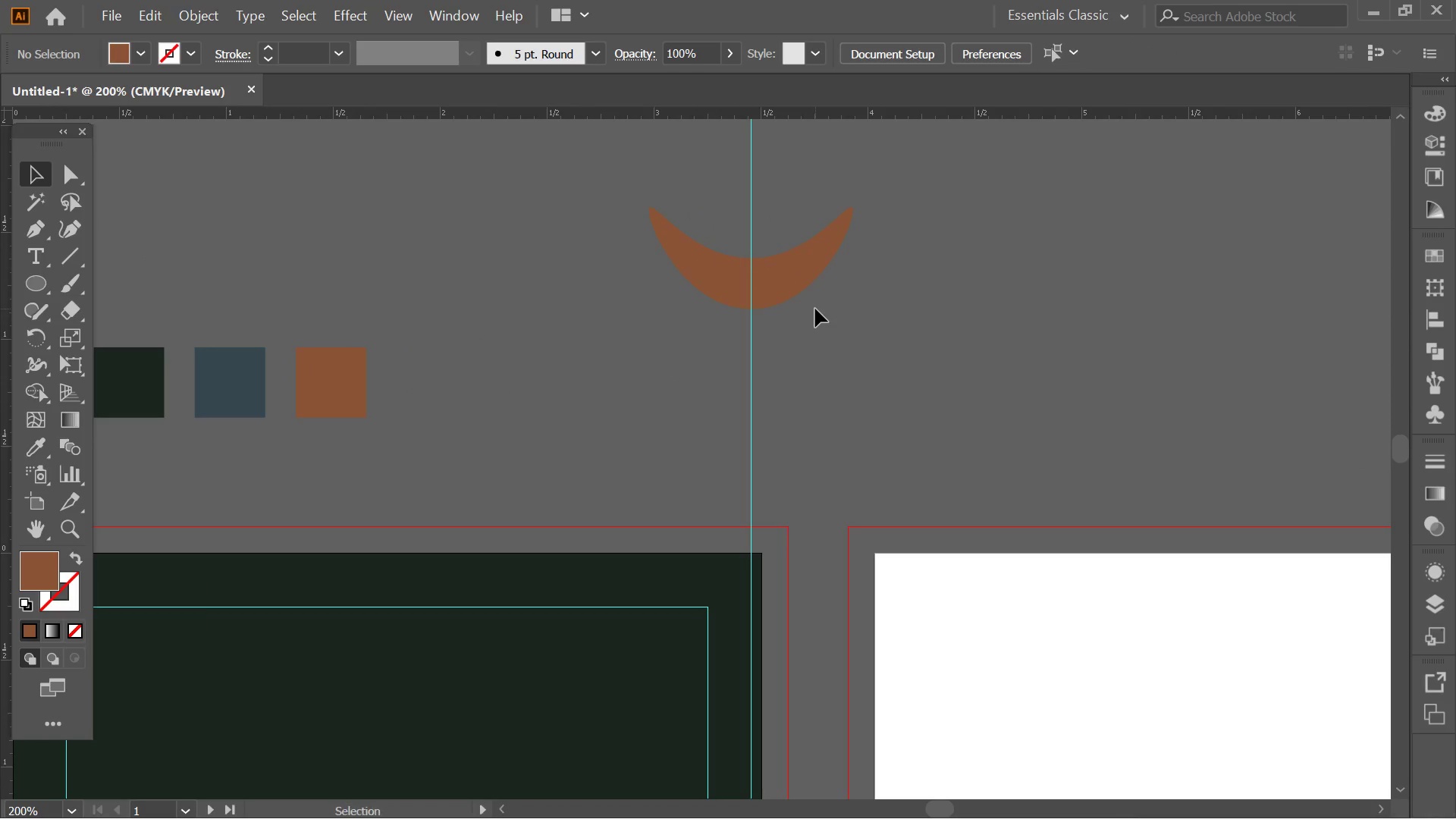 
scroll: coordinate [815, 309], scroll_direction: up, amount: 2.0
 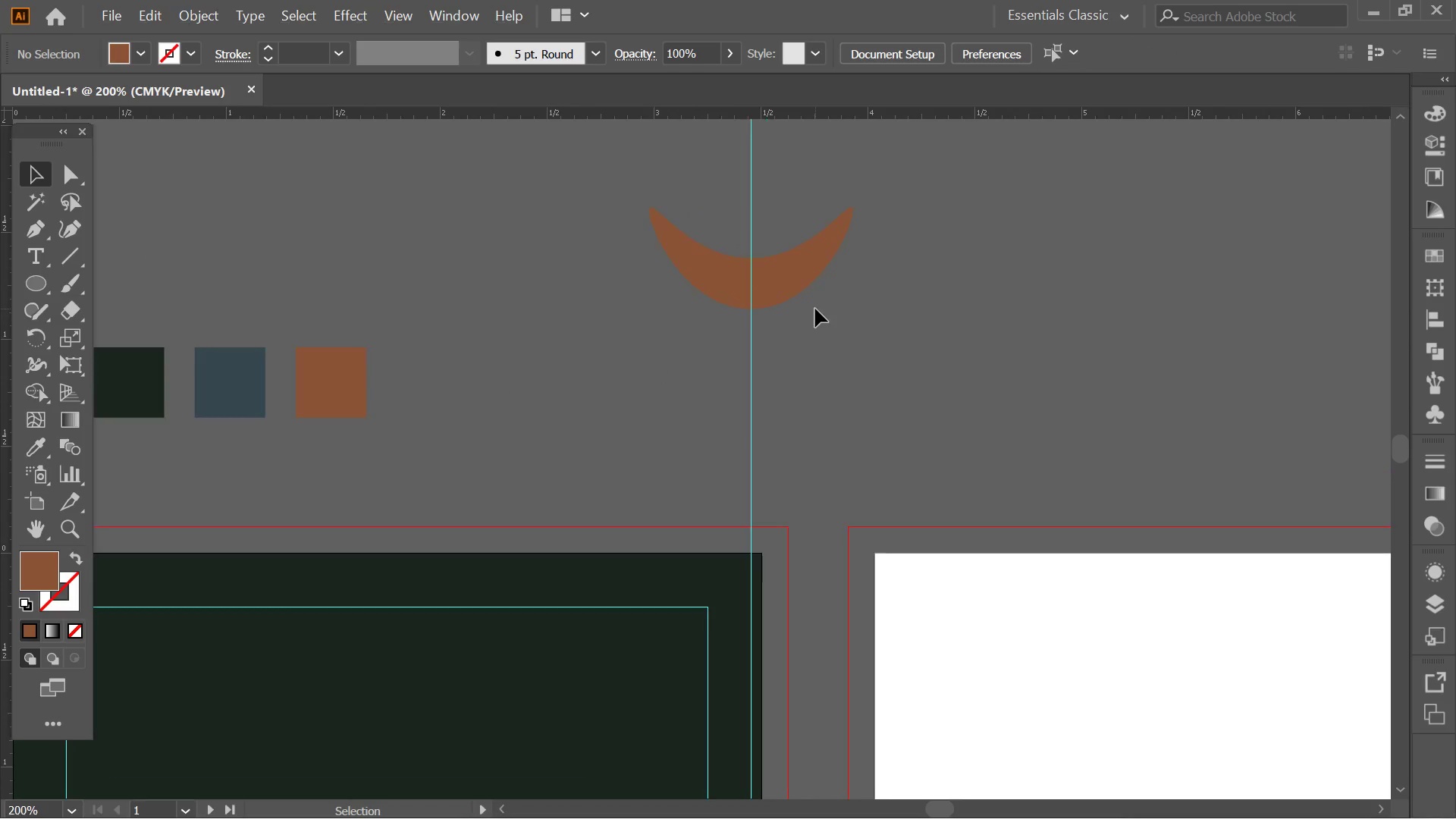 
key(Alt+AltLeft)
 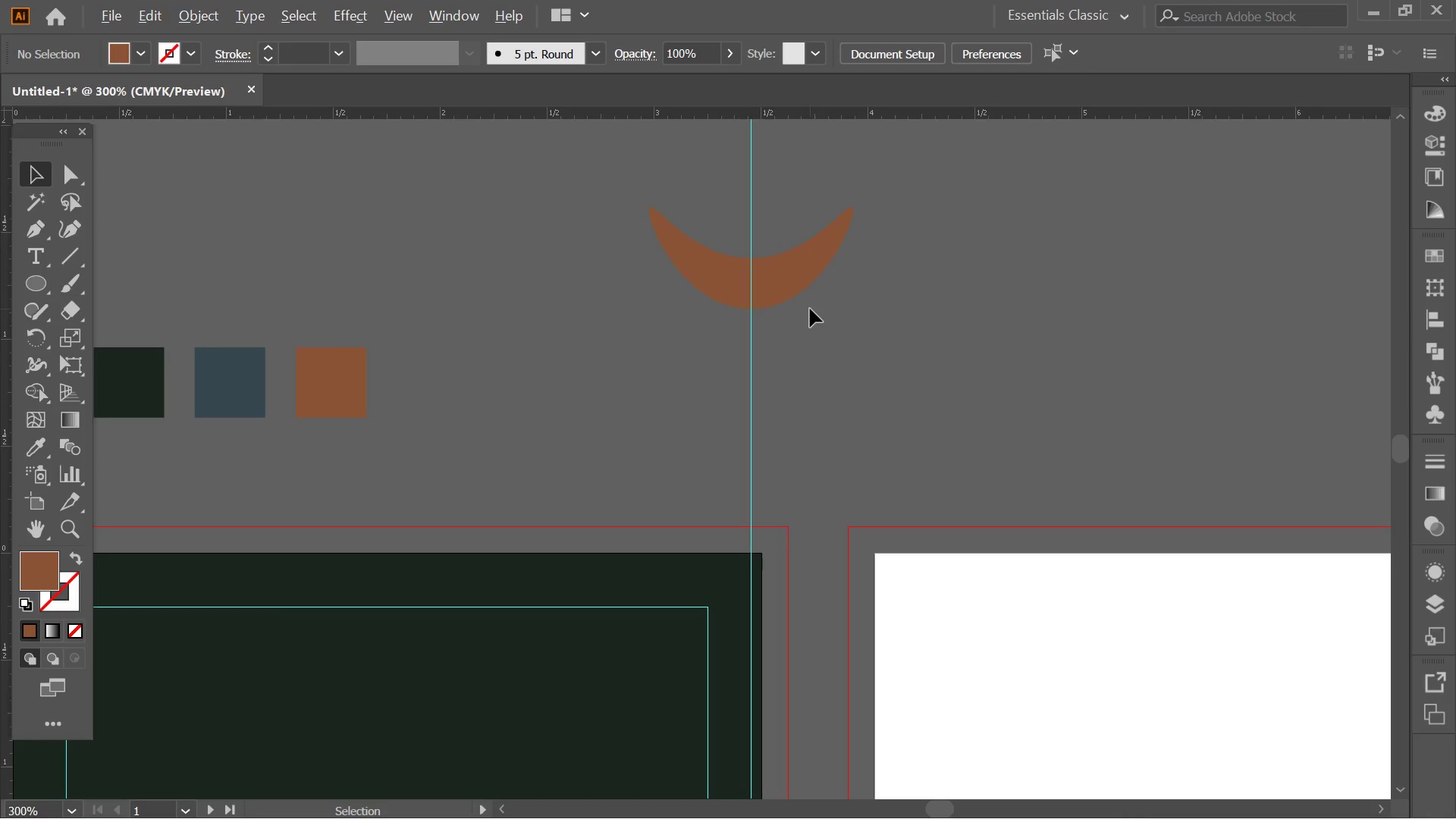 
hold_key(key=Space, duration=0.48)
 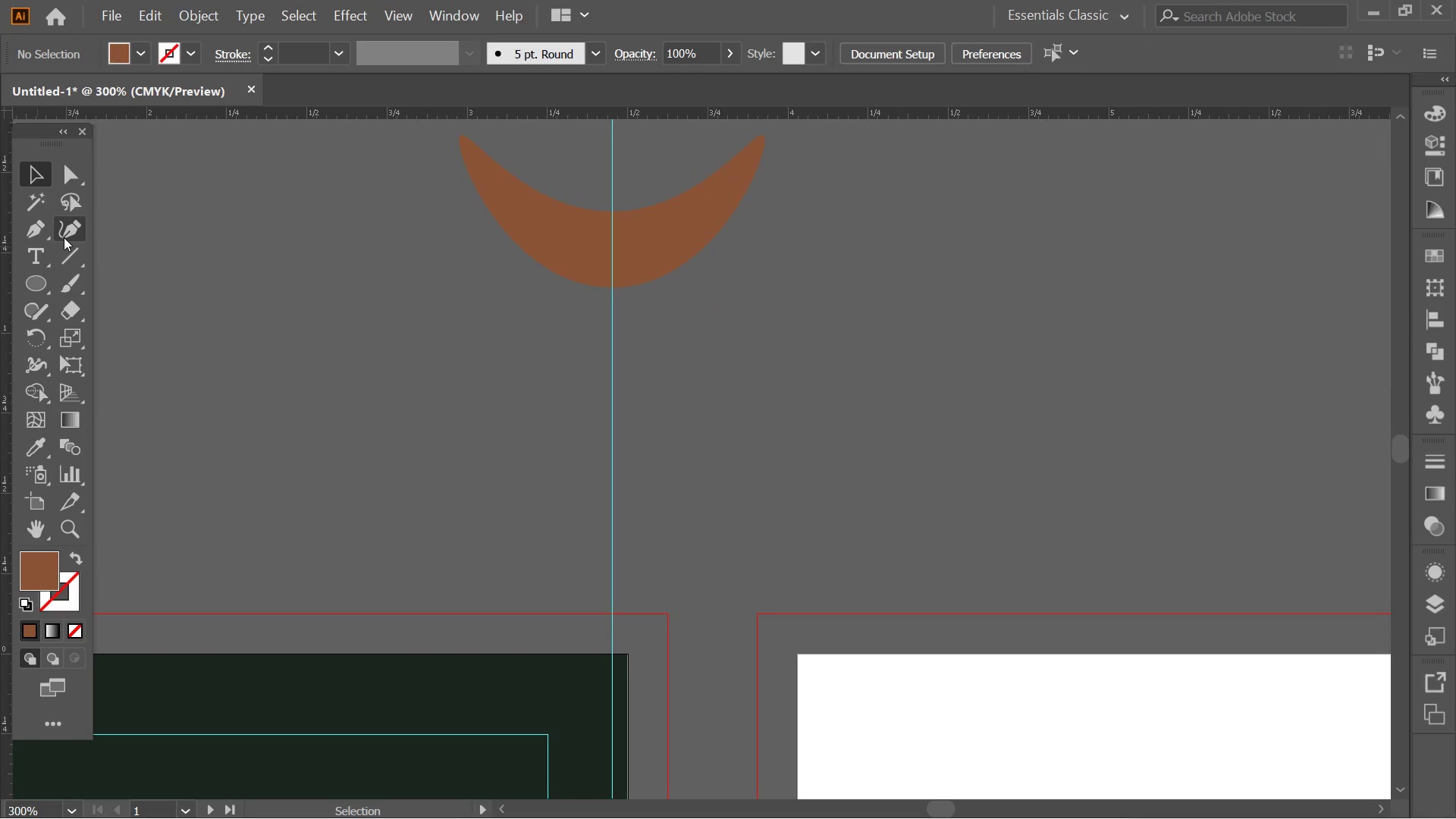 
scroll: coordinate [810, 309], scroll_direction: up, amount: 1.0
 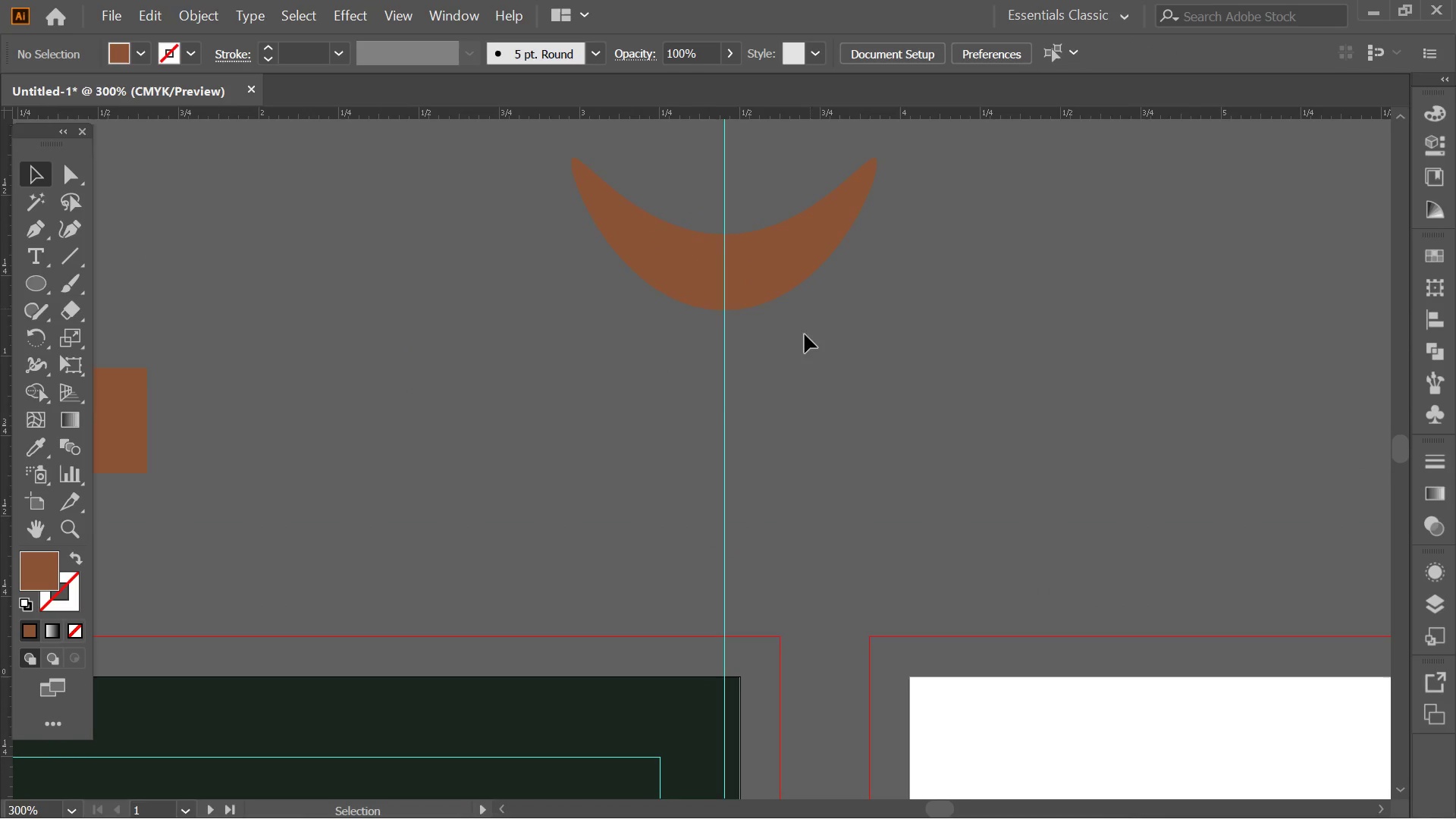 
left_click_drag(start_coordinate=[764, 383], to_coordinate=[652, 361])
 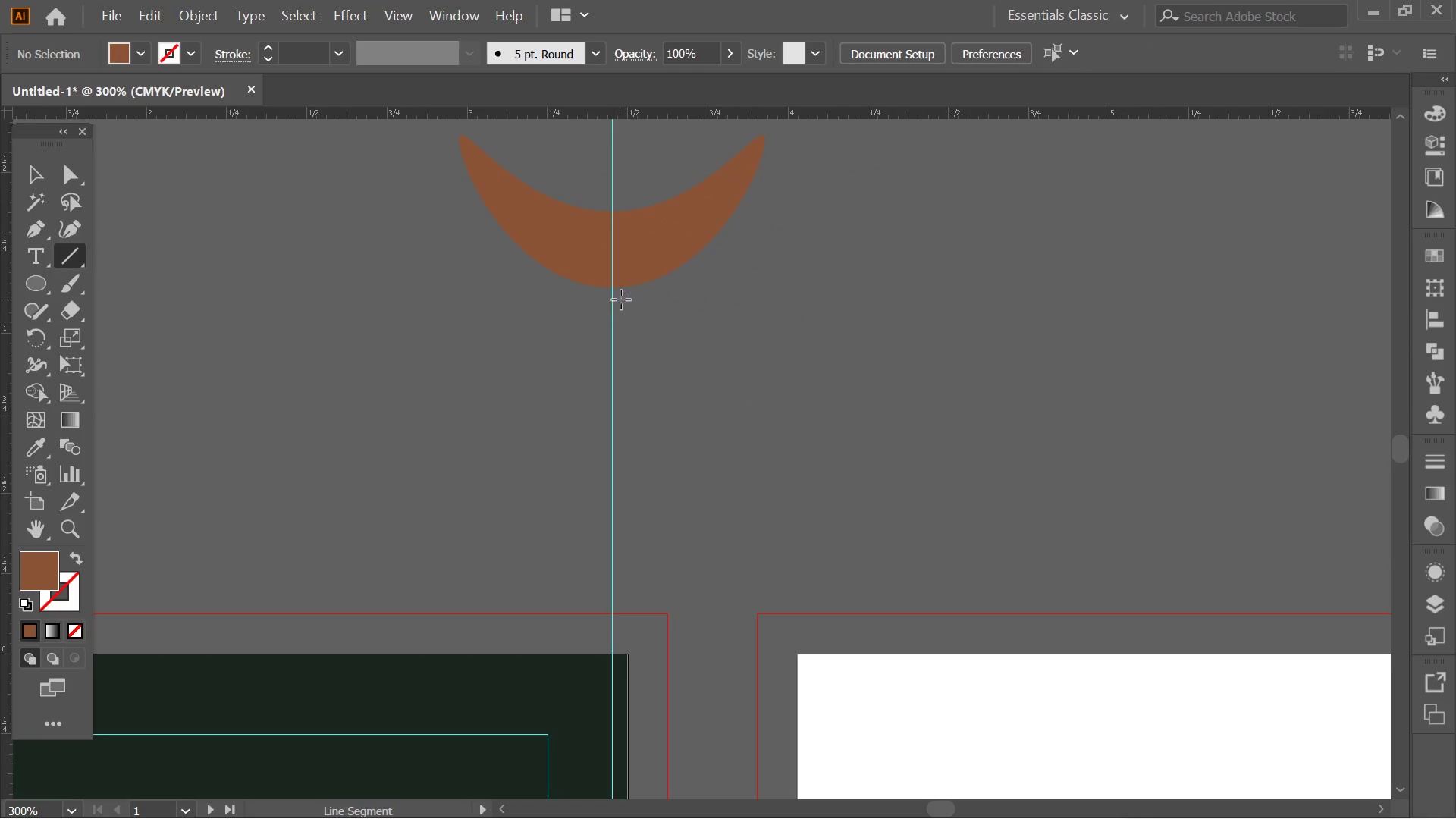 
left_click_drag(start_coordinate=[613, 297], to_coordinate=[612, 531])
 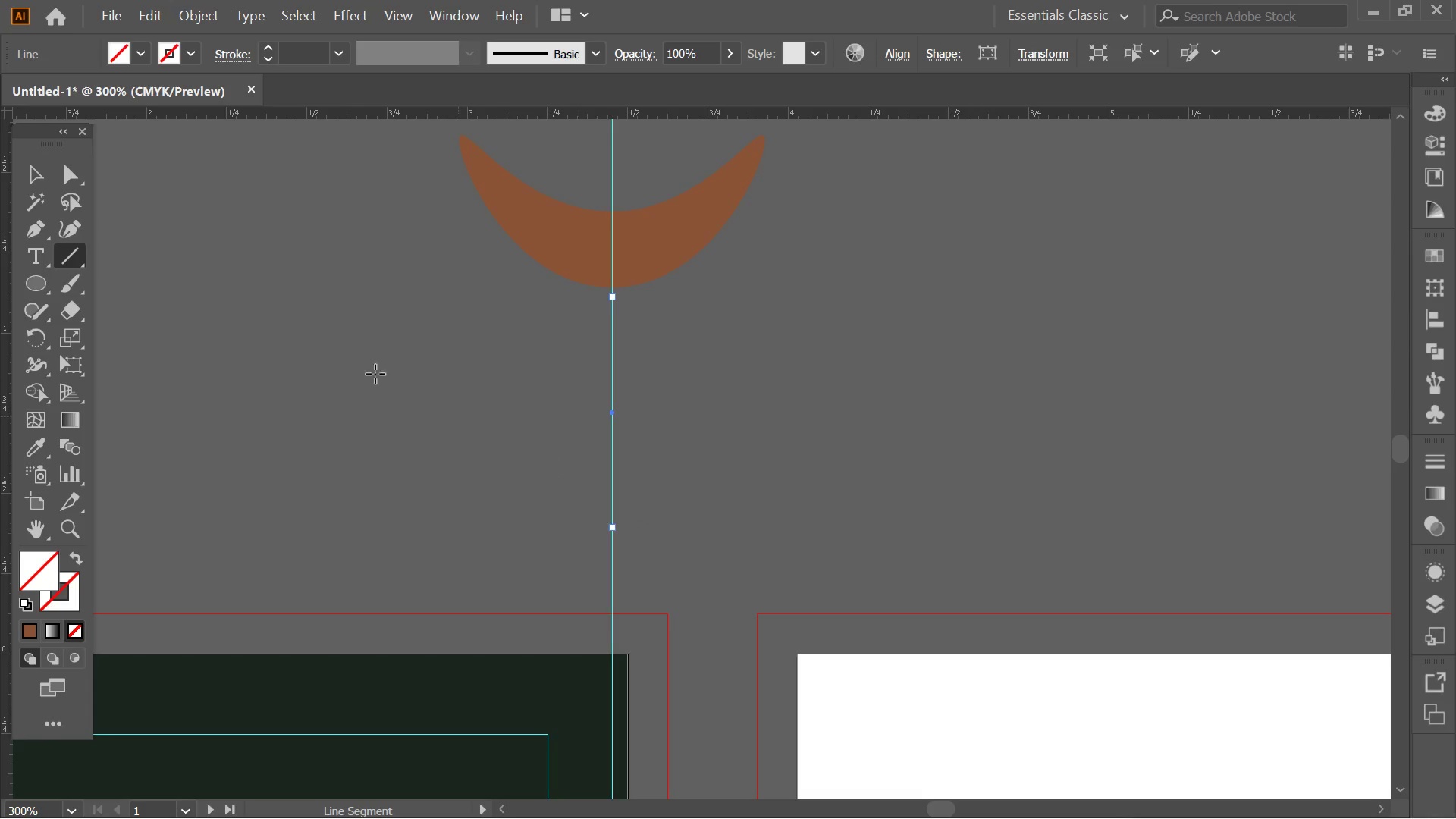 
hold_key(key=ShiftLeft, duration=0.98)
 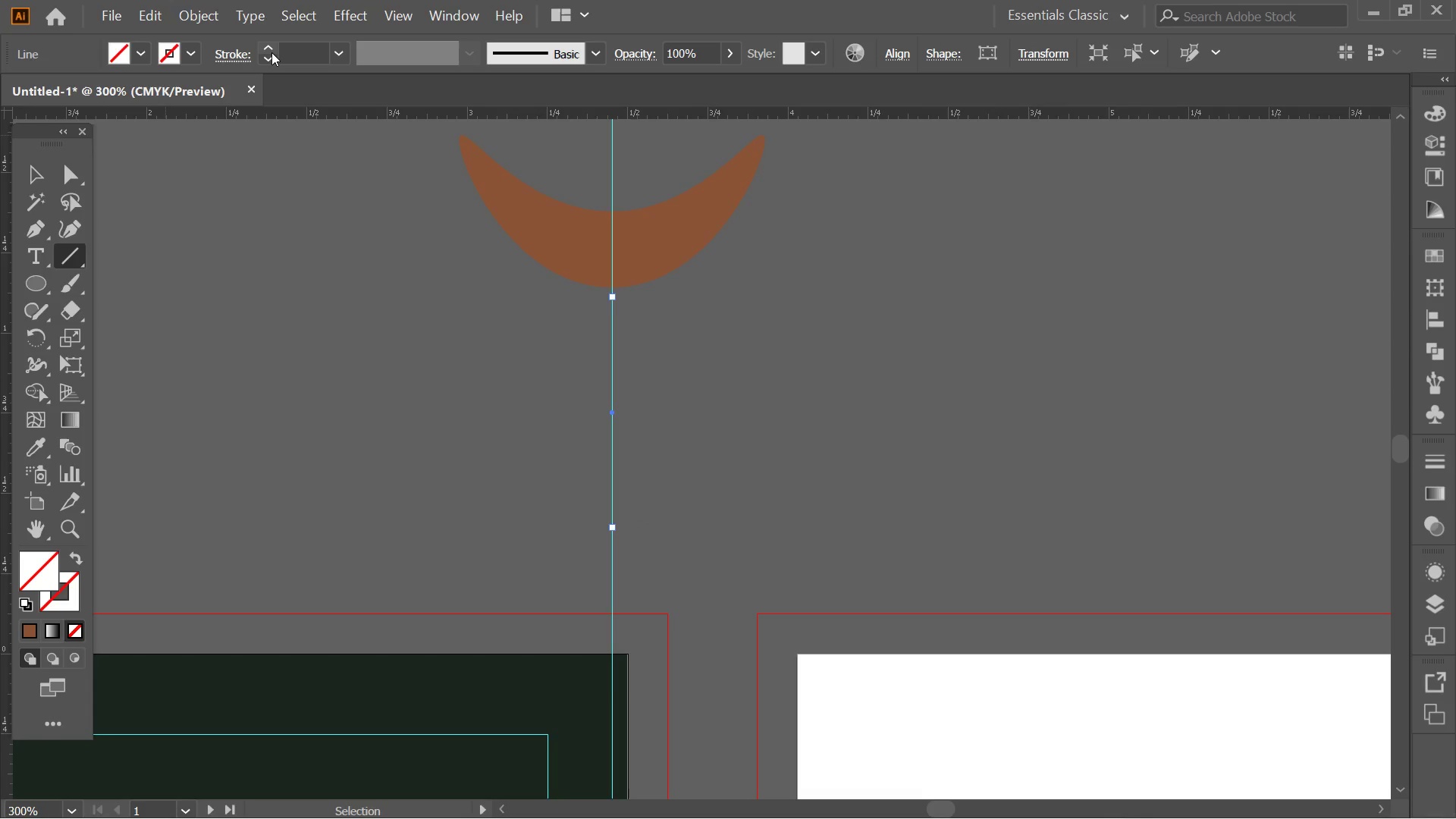 
double_click([270, 52])
 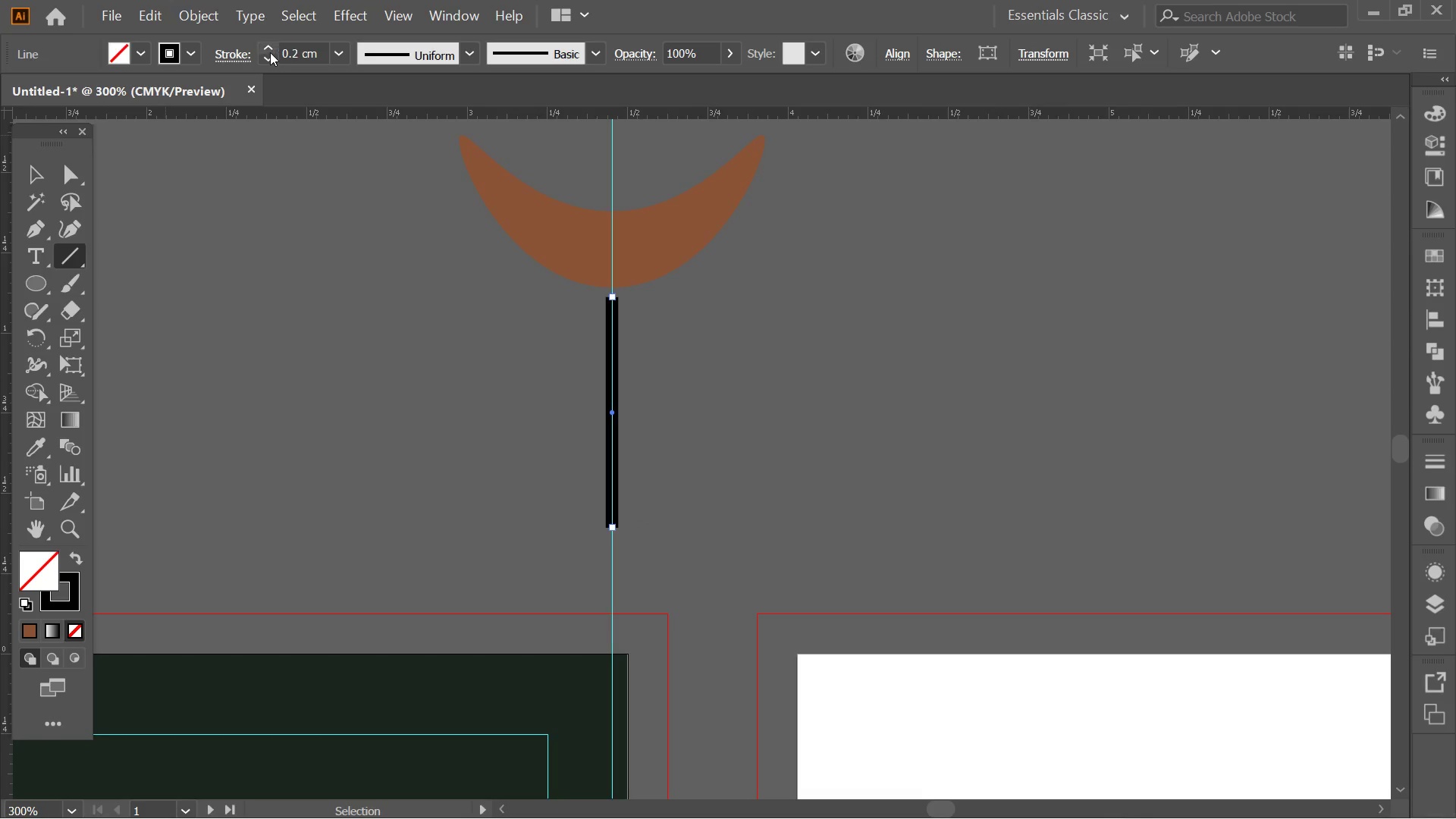 
triple_click([270, 52])
 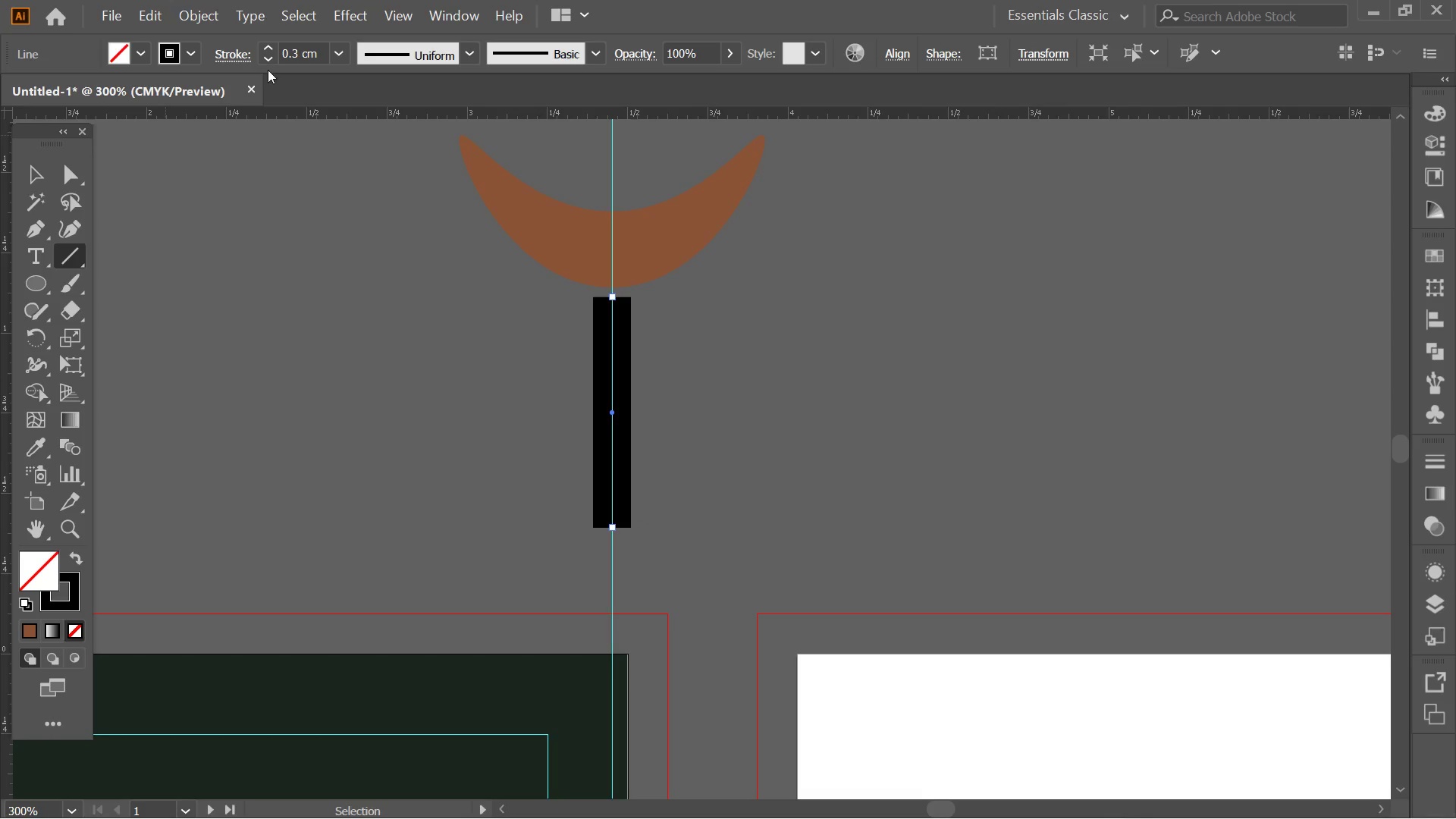 
left_click([274, 54])
 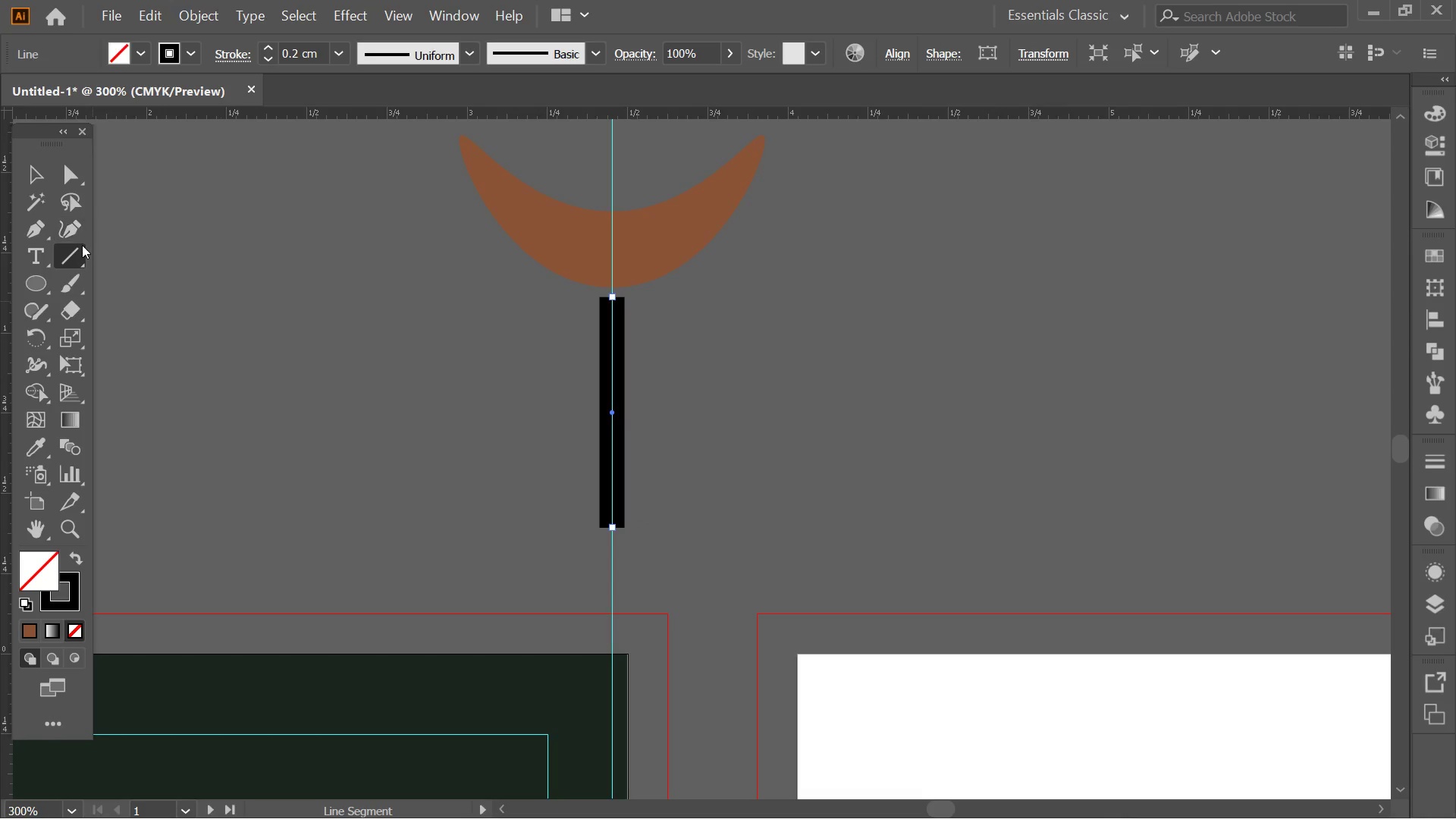 
double_click([82, 230])
 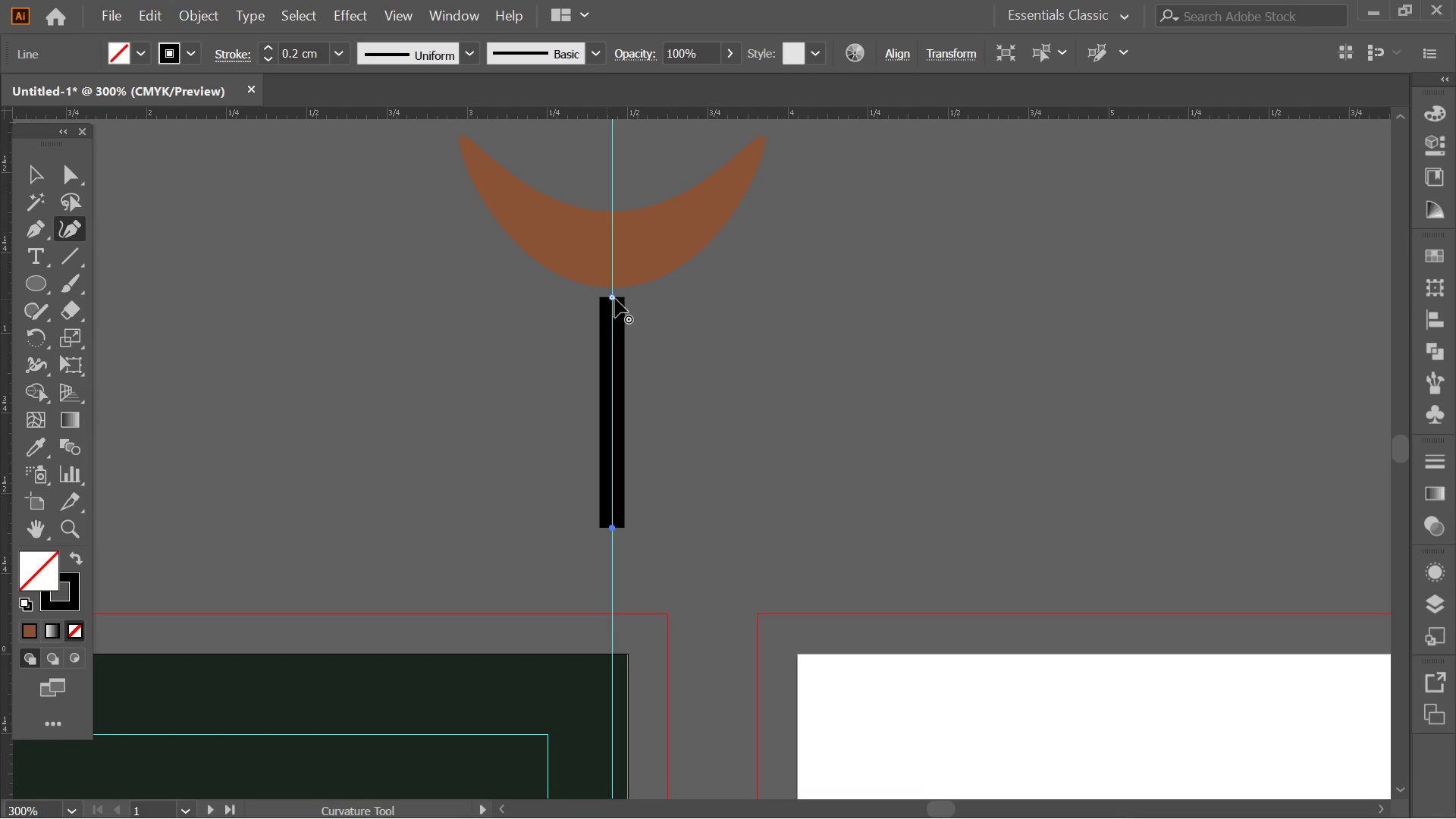 
left_click_drag(start_coordinate=[616, 296], to_coordinate=[612, 285])
 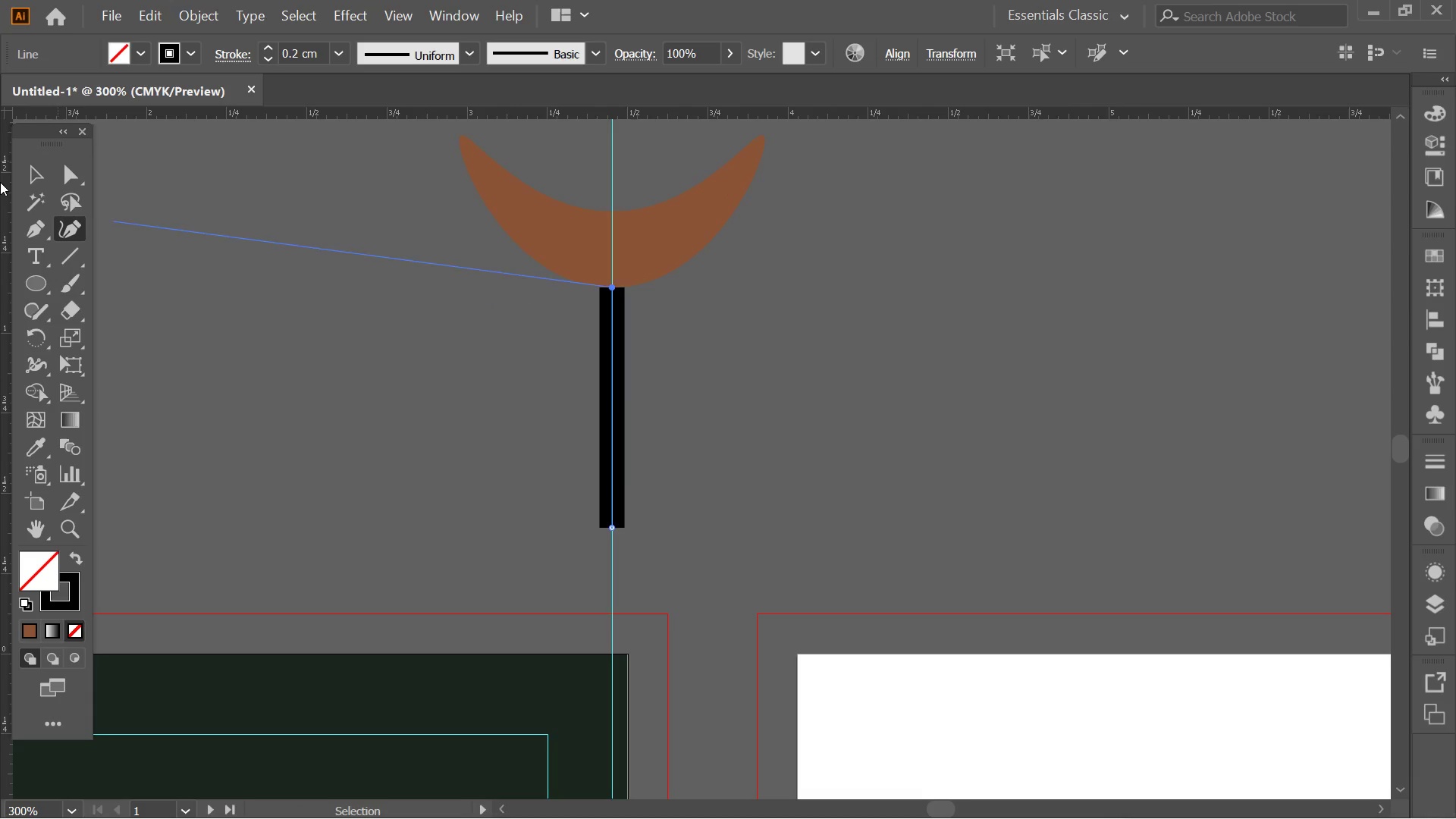 
hold_key(key=ShiftLeft, duration=1.3)
 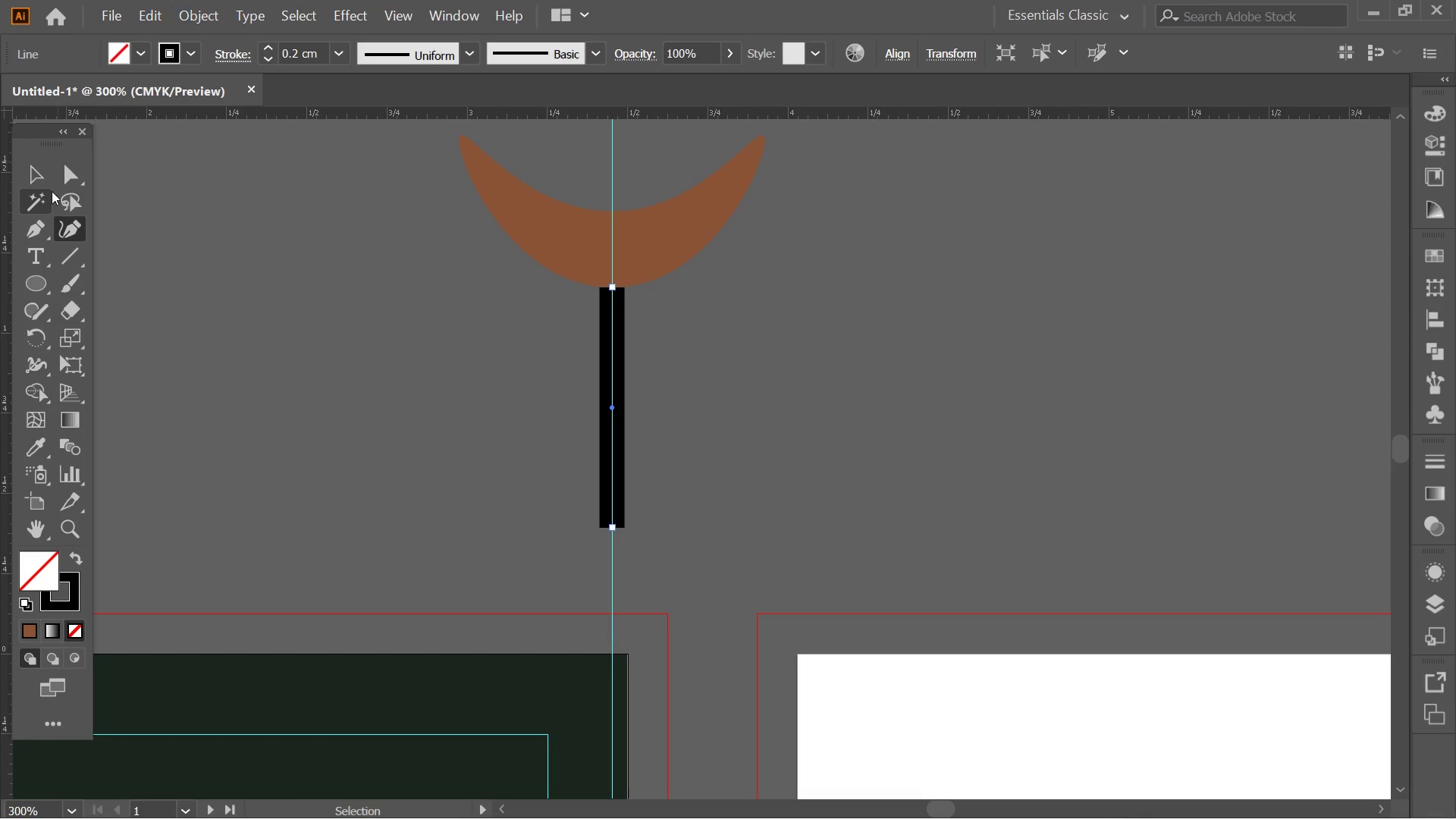 
double_click([271, 333])
 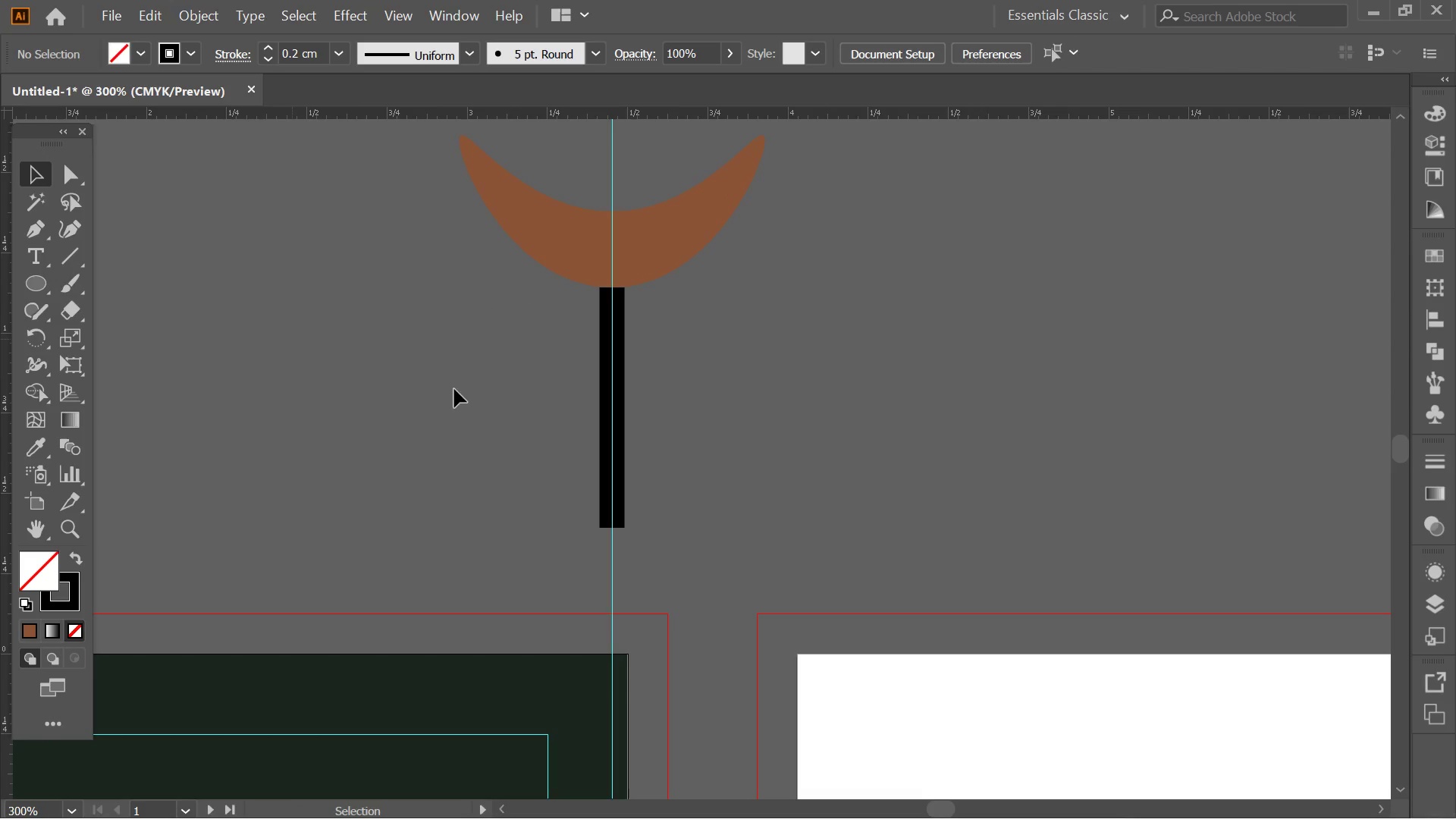 
key(Alt+AltLeft)
 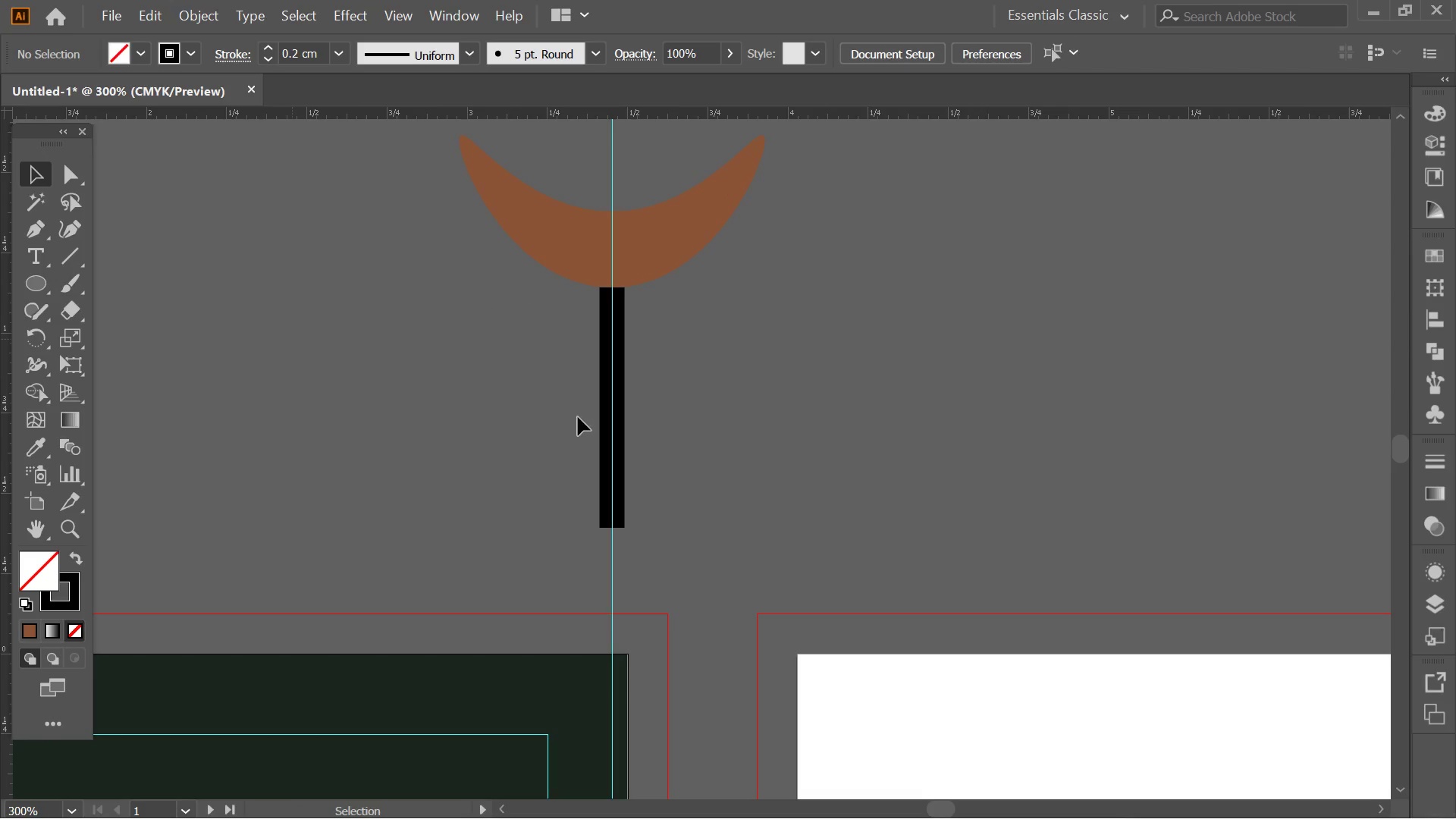 
hold_key(key=Space, duration=0.42)
 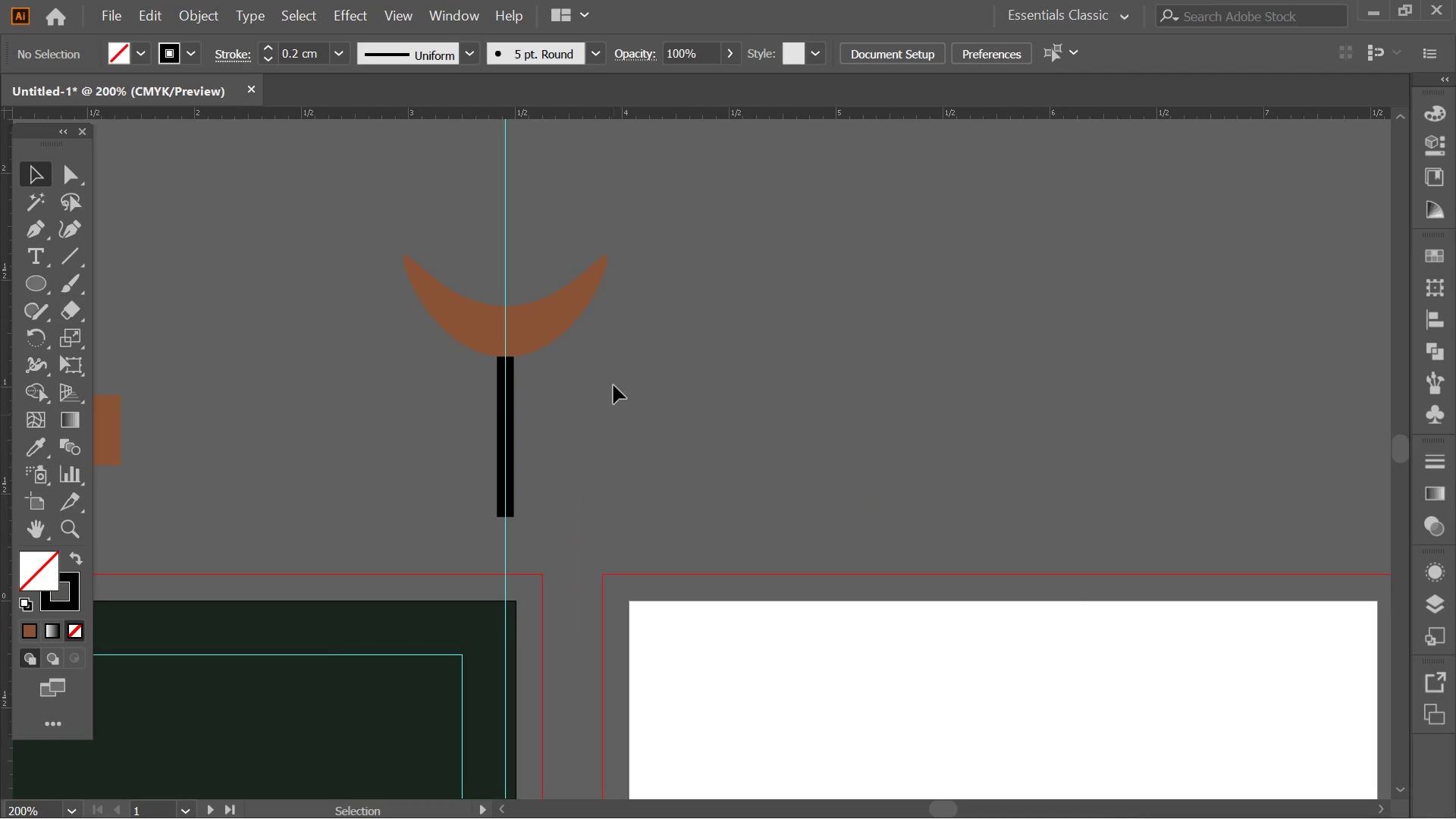 
left_click_drag(start_coordinate=[710, 466], to_coordinate=[700, 495])
 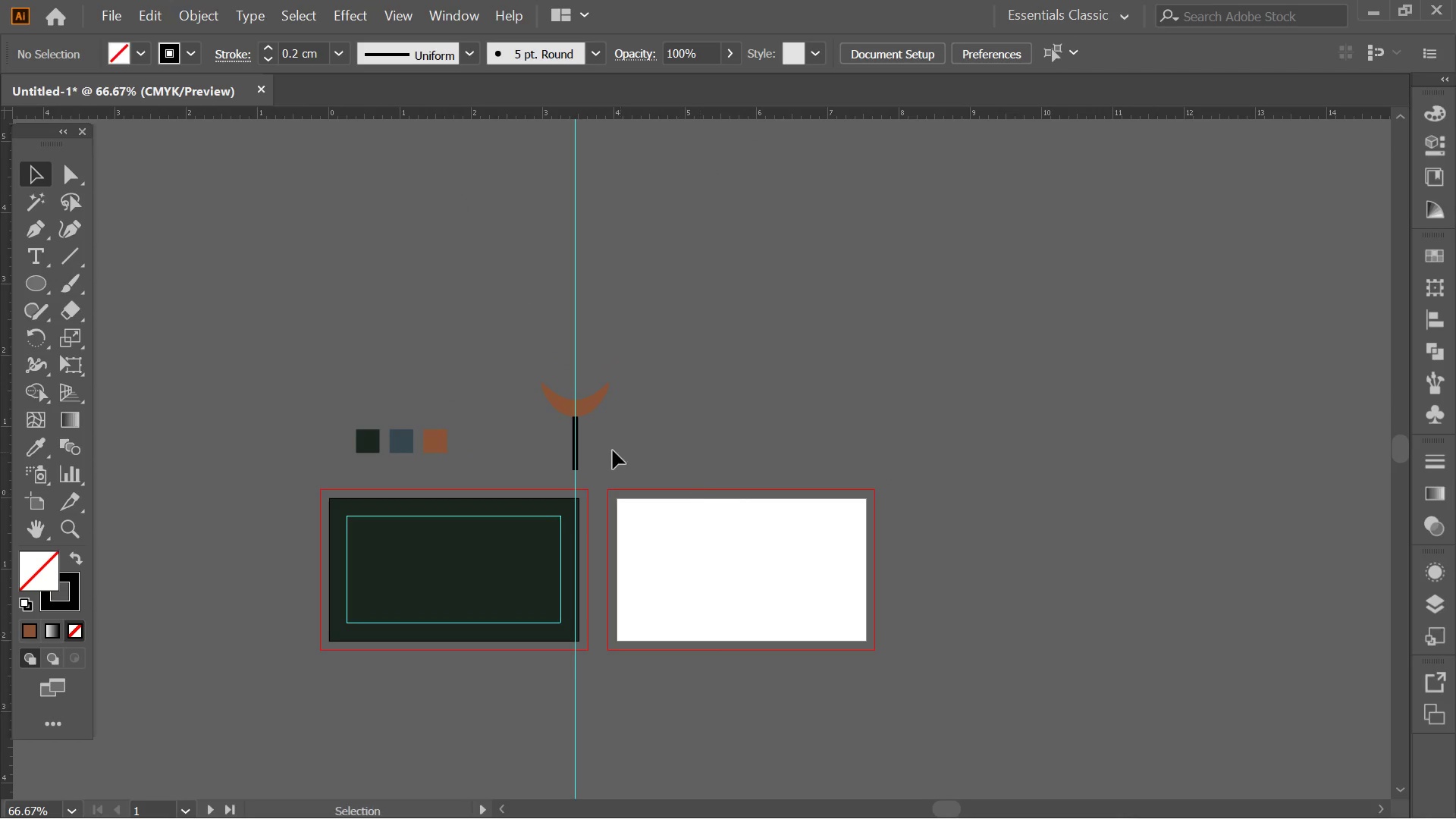 
scroll: coordinate [578, 417], scroll_direction: down, amount: 4.0
 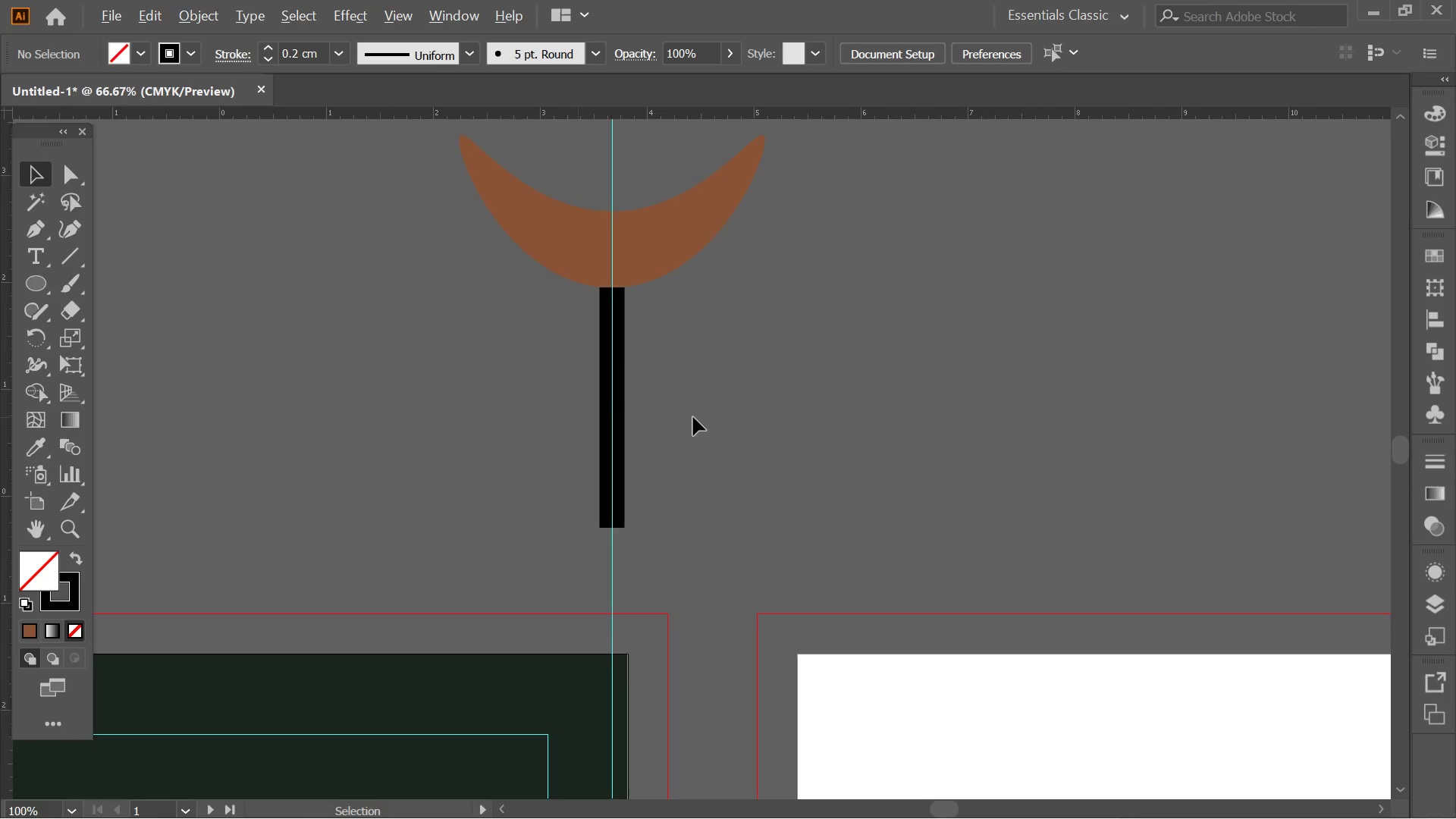 
hold_key(key=AltLeft, duration=0.38)
scroll: coordinate [611, 446], scroll_direction: up, amount: 3.0
 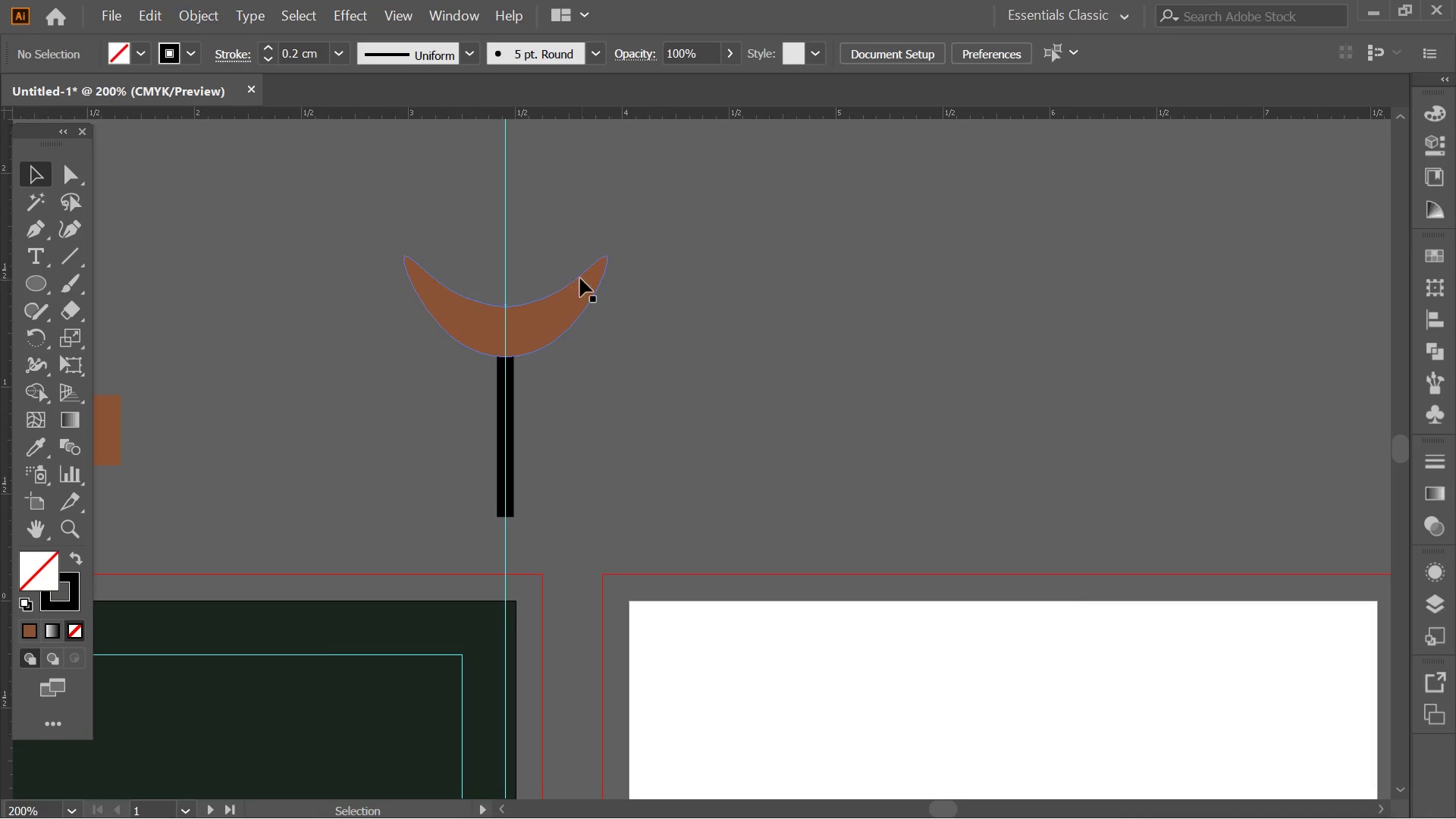 
hold_key(key=AltLeft, duration=0.33)
scroll: coordinate [502, 381], scroll_direction: up, amount: 2.0
 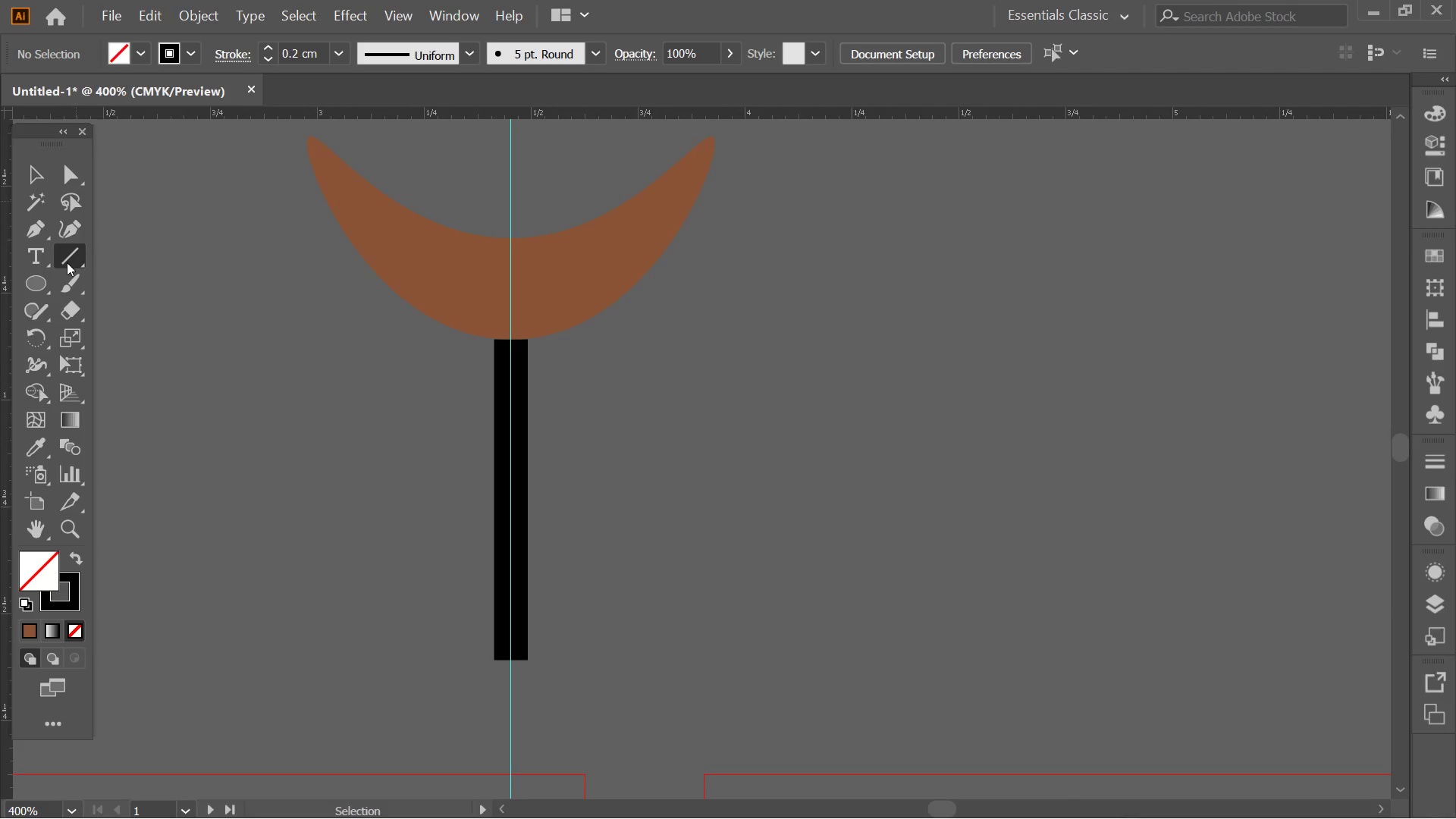 
left_click([67, 262])
 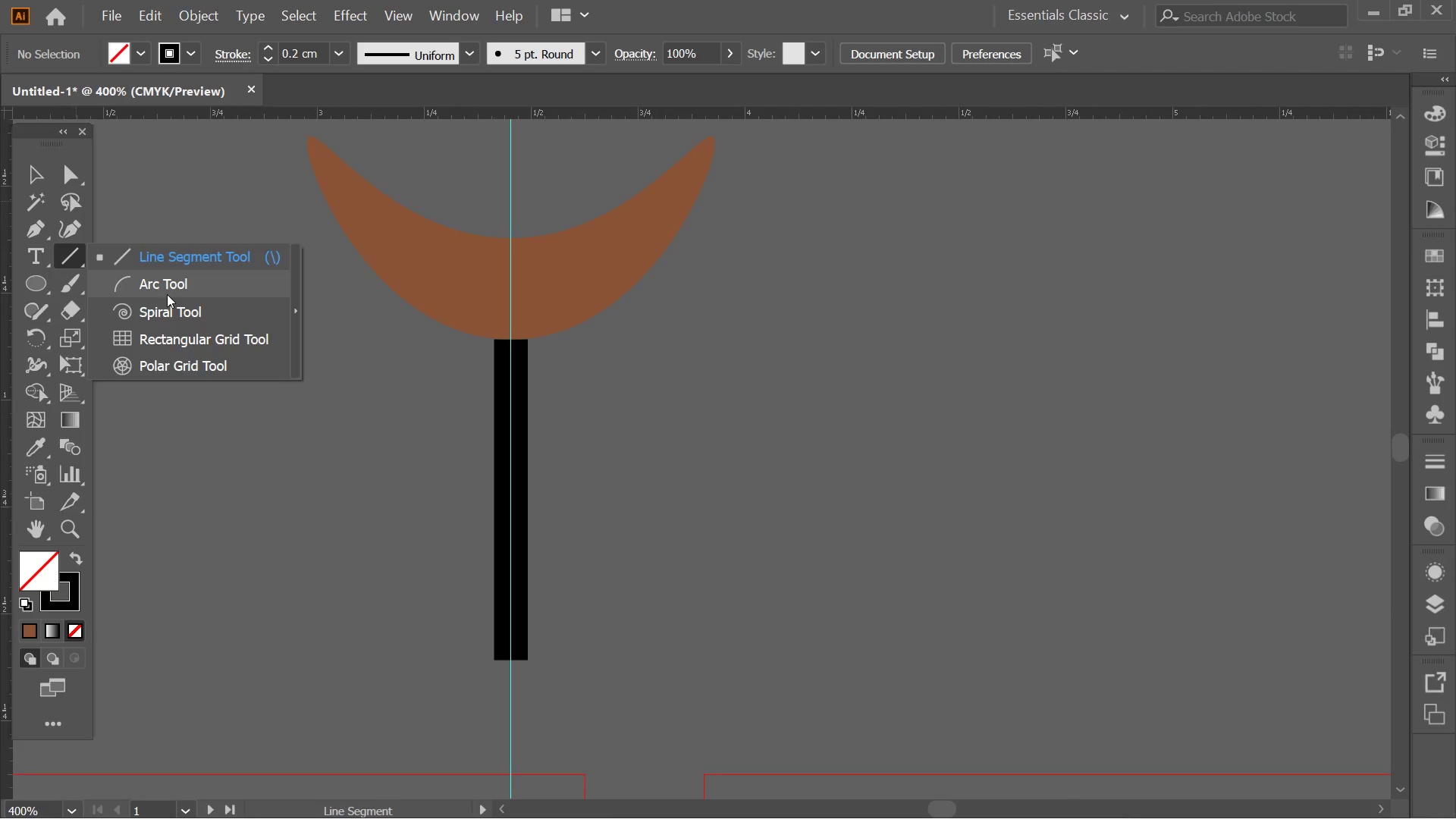 
left_click([167, 294])
 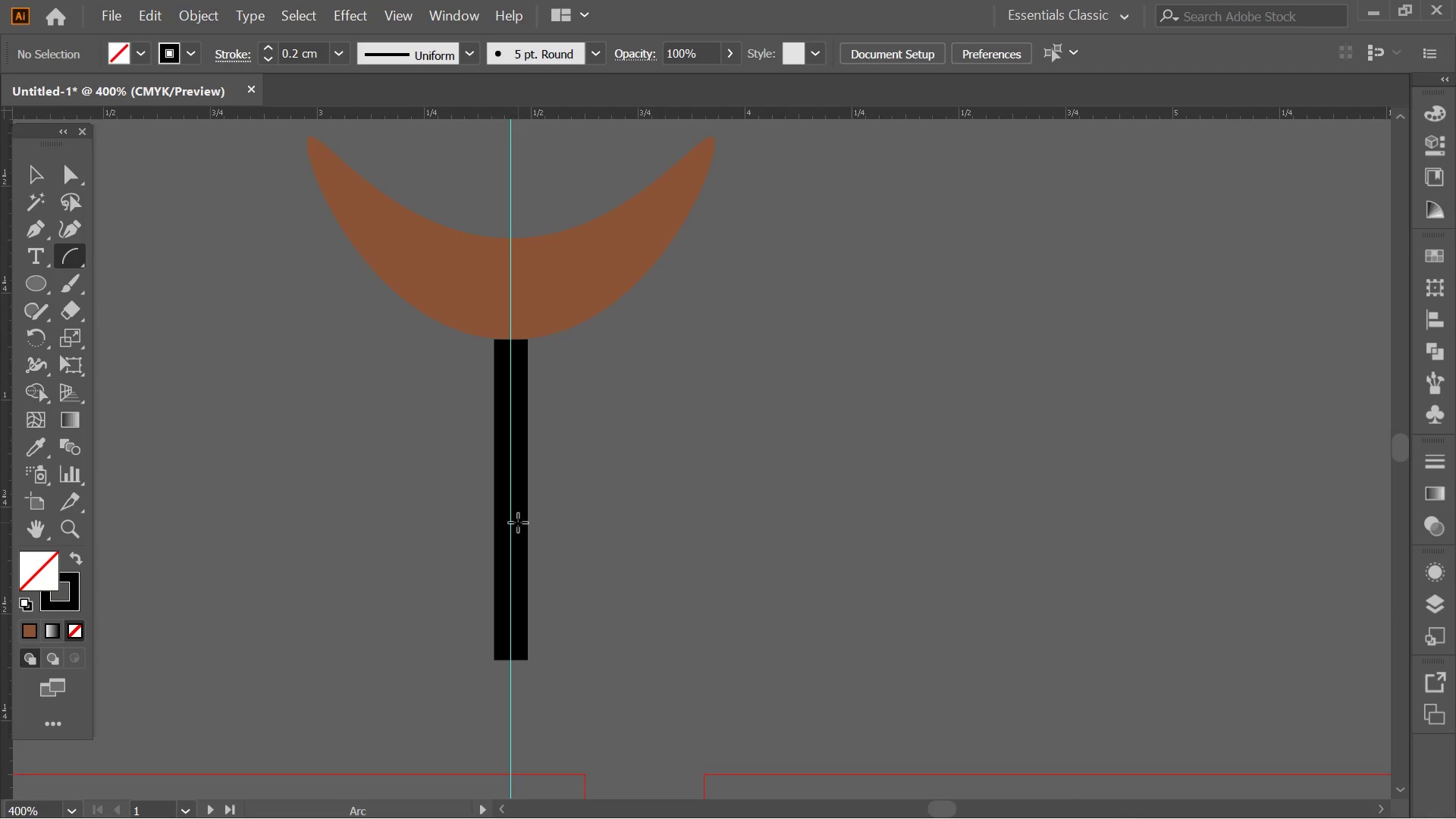 
left_click_drag(start_coordinate=[509, 504], to_coordinate=[691, 328])
 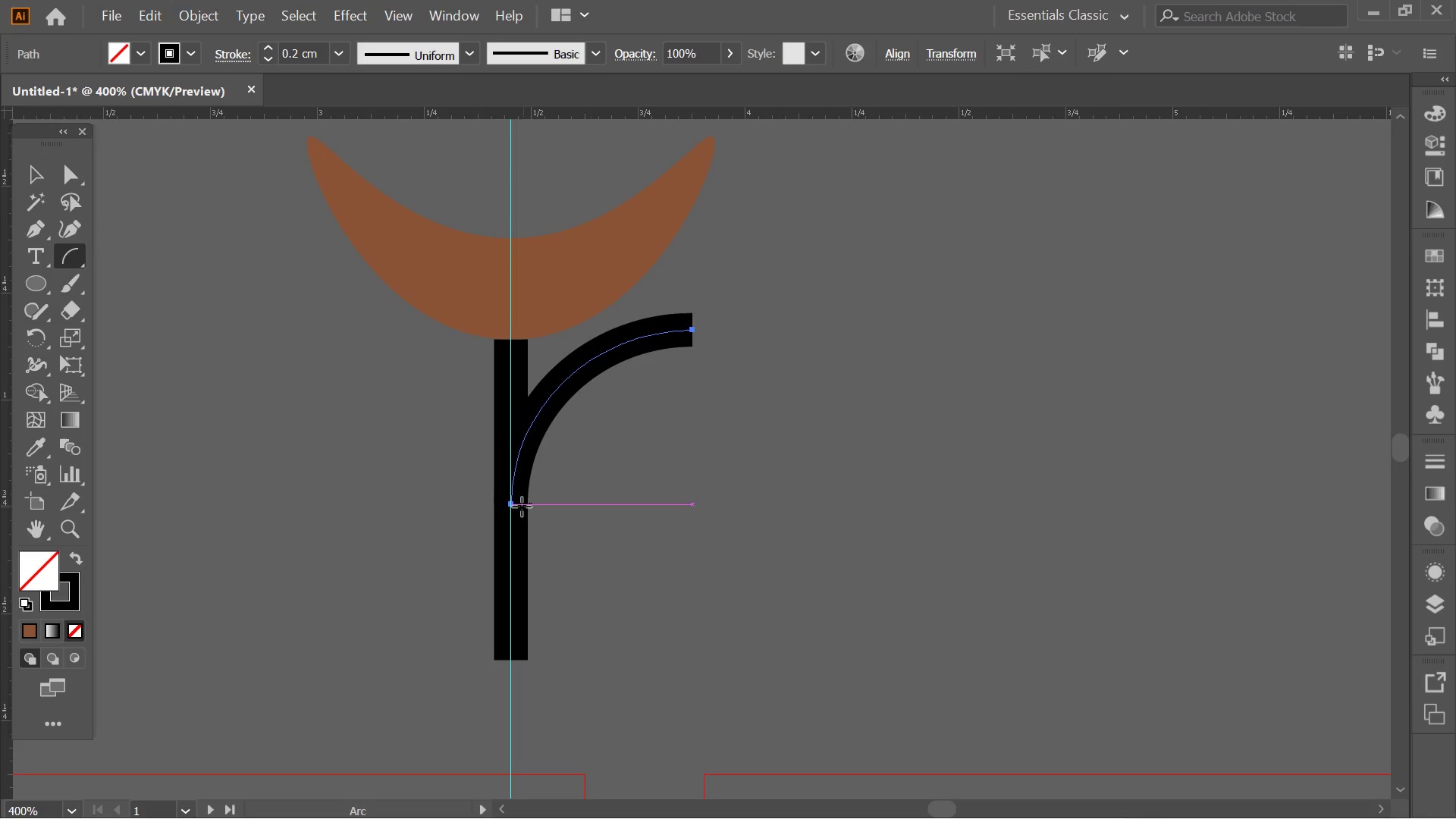 
hold_key(key=ShiftLeft, duration=0.55)
 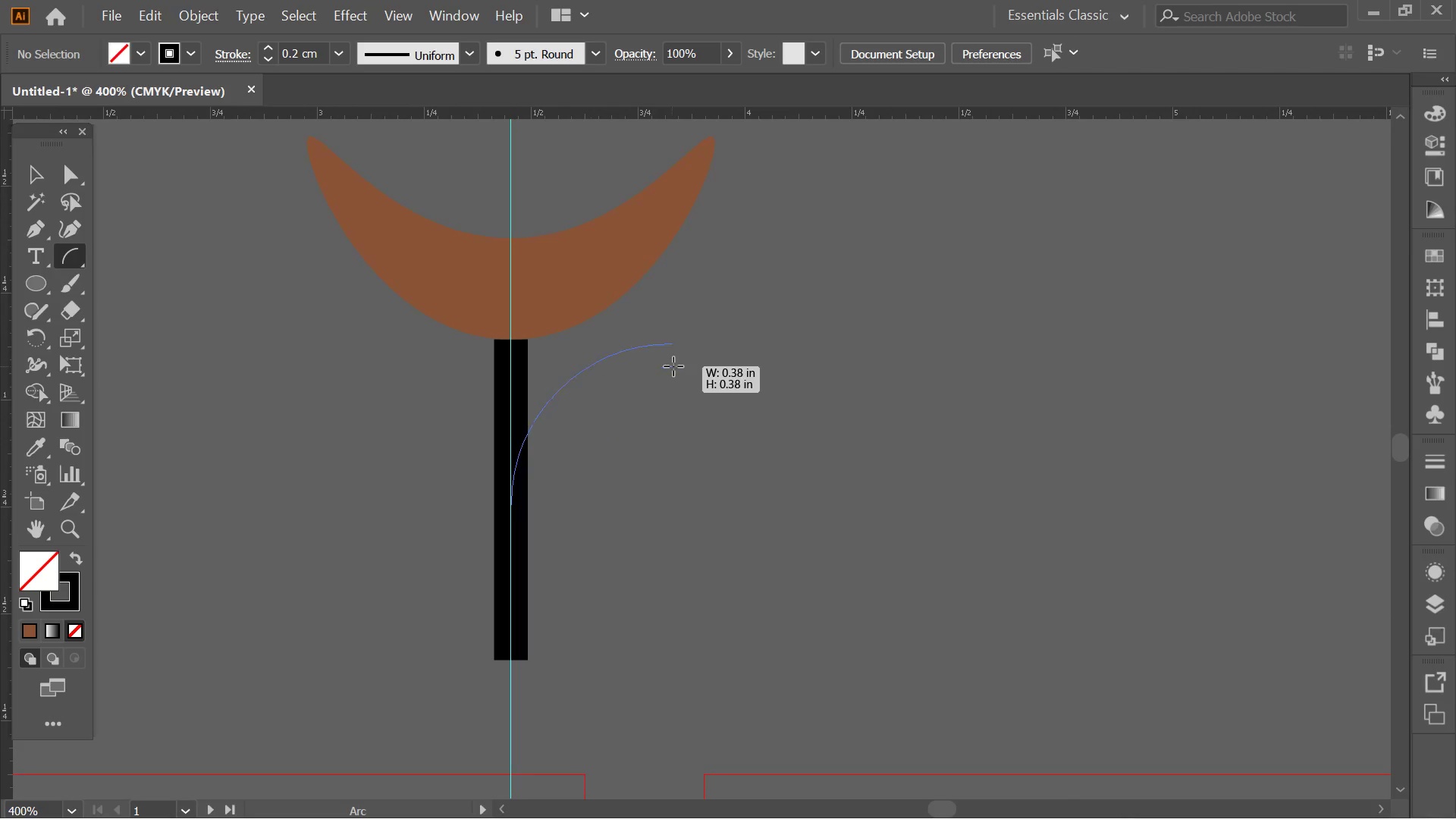 
hold_key(key=ShiftLeft, duration=0.52)
 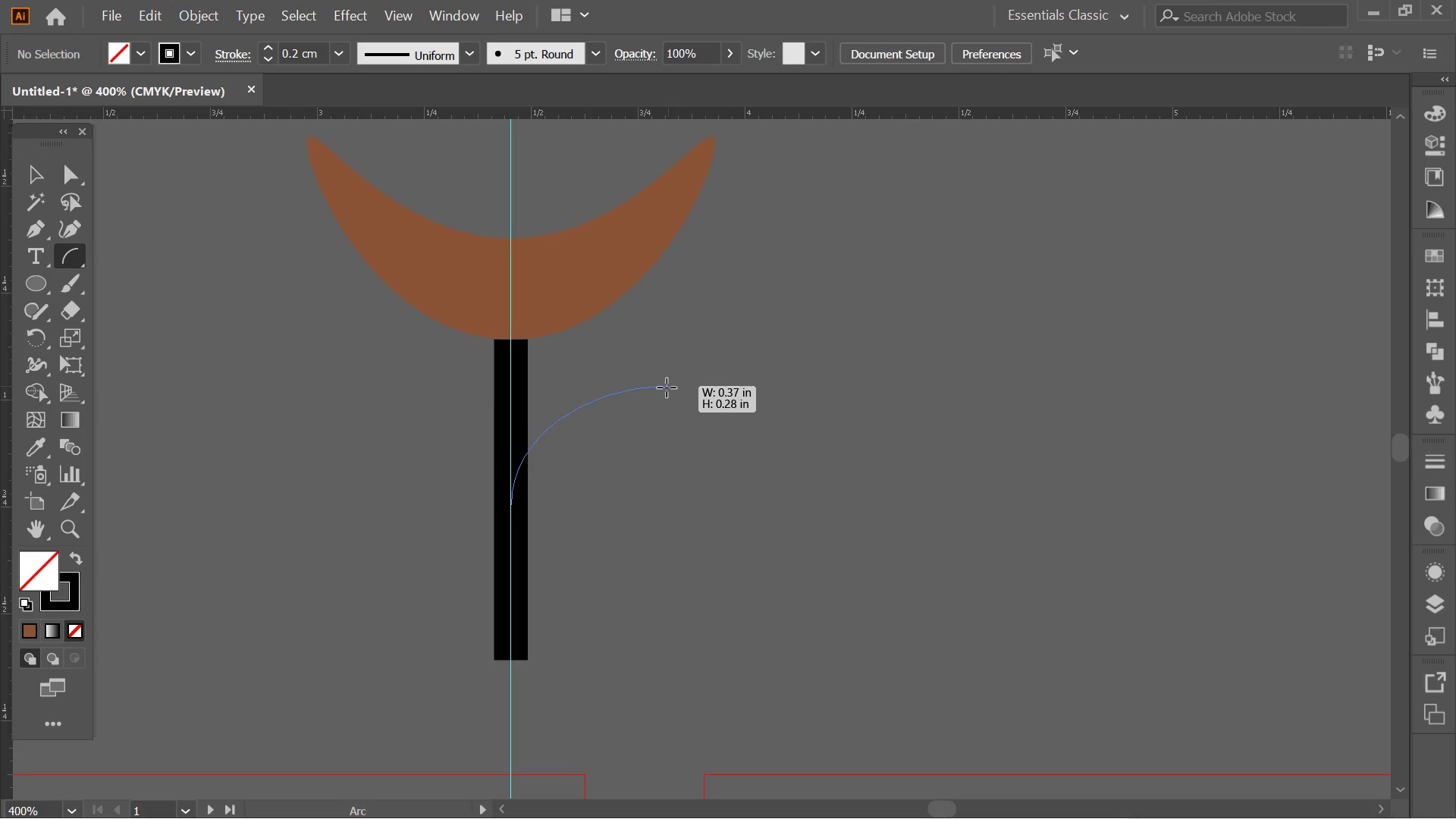 
hold_key(key=ShiftLeft, duration=0.42)
 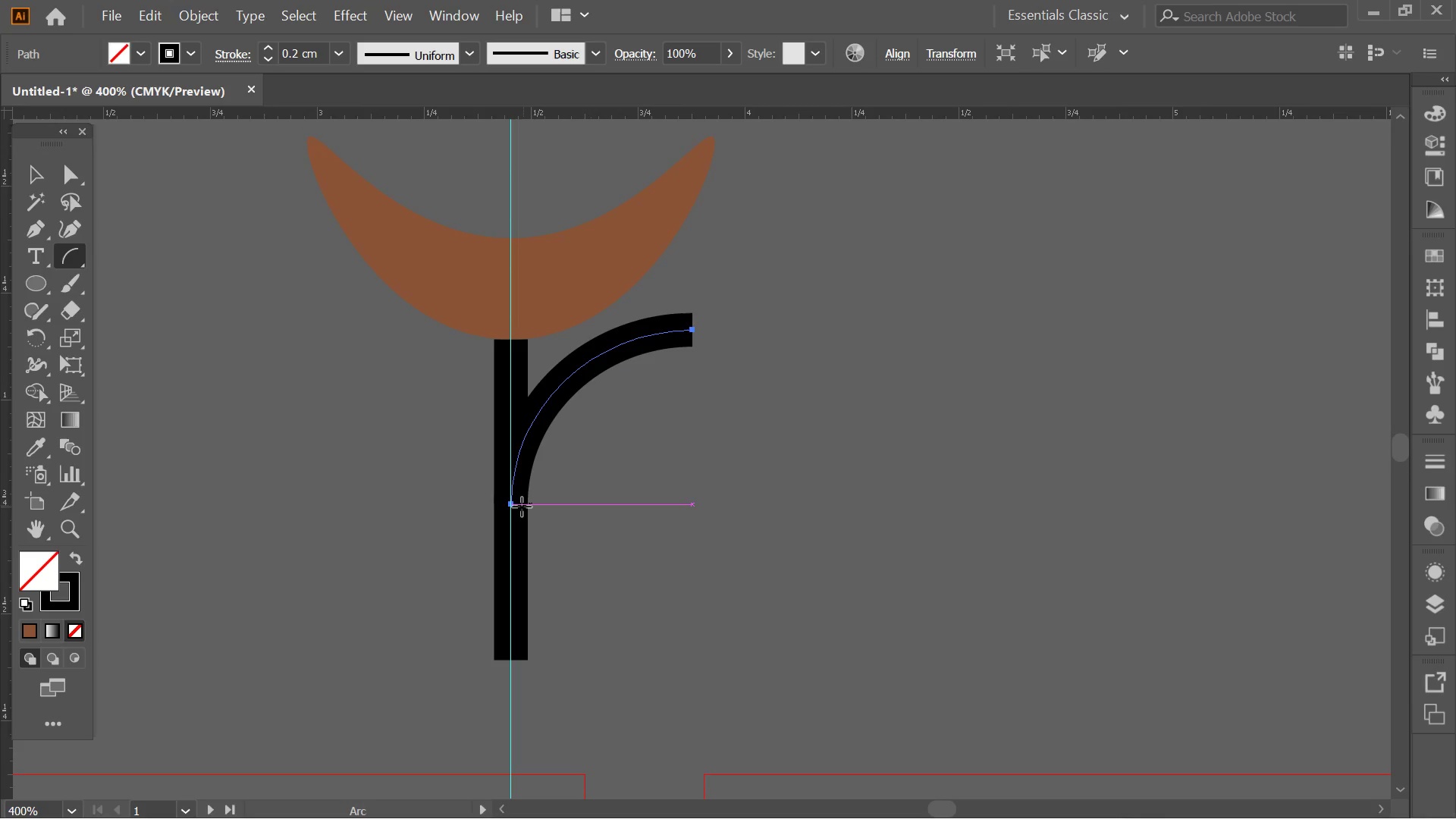 
left_click_drag(start_coordinate=[509, 507], to_coordinate=[428, 394])
 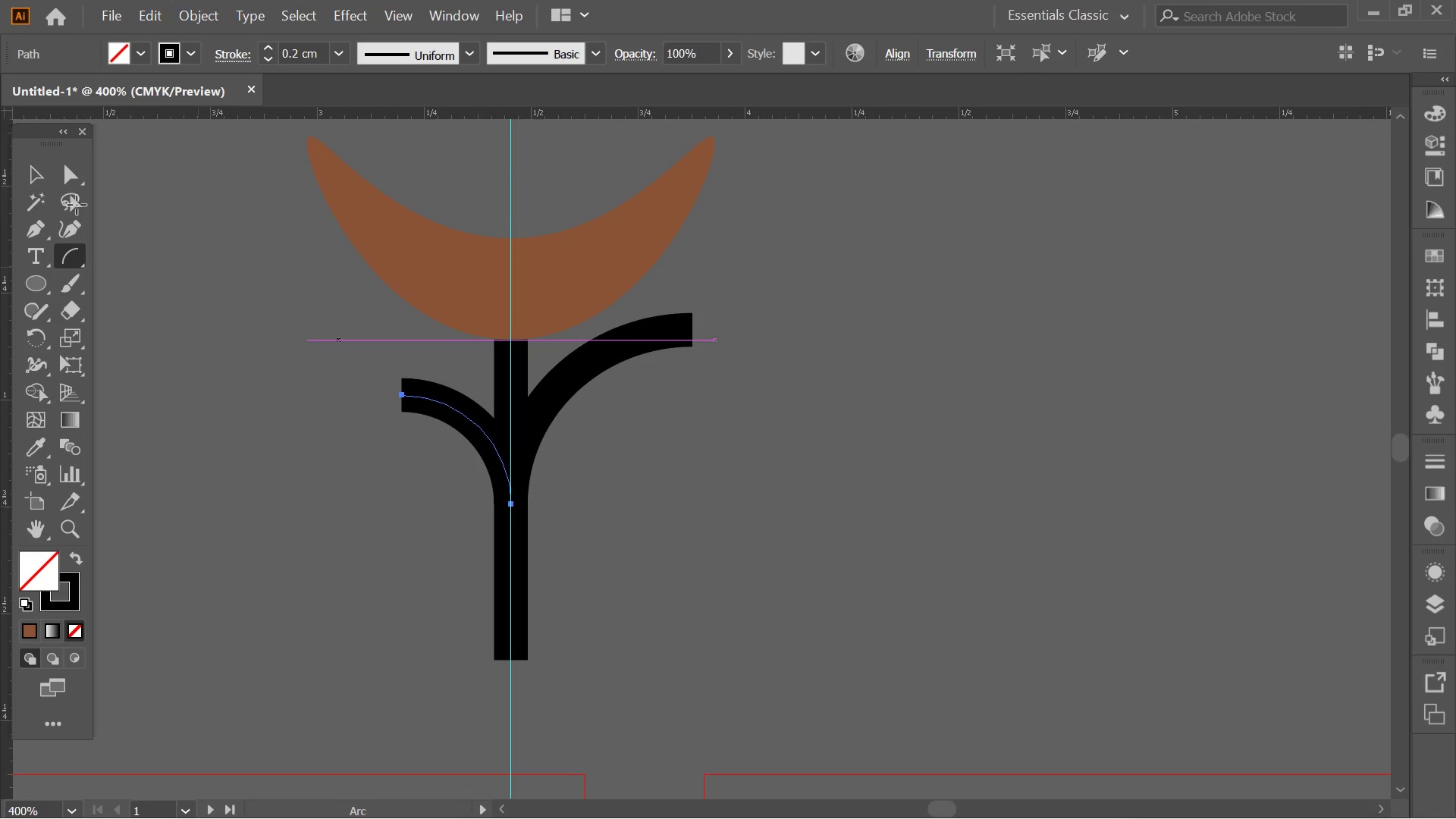 
hold_key(key=ShiftLeft, duration=2.59)
 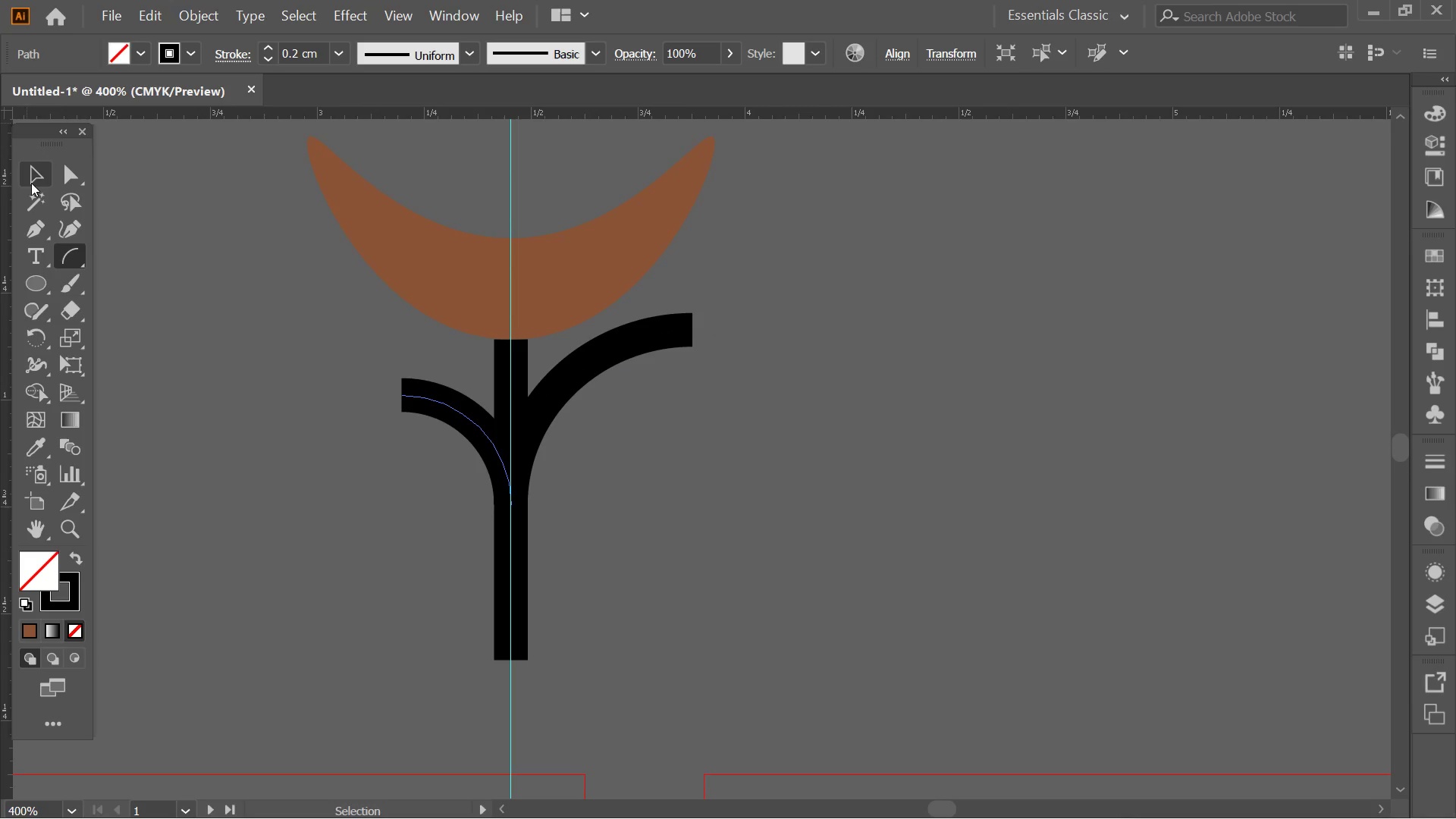 
double_click([197, 366])
 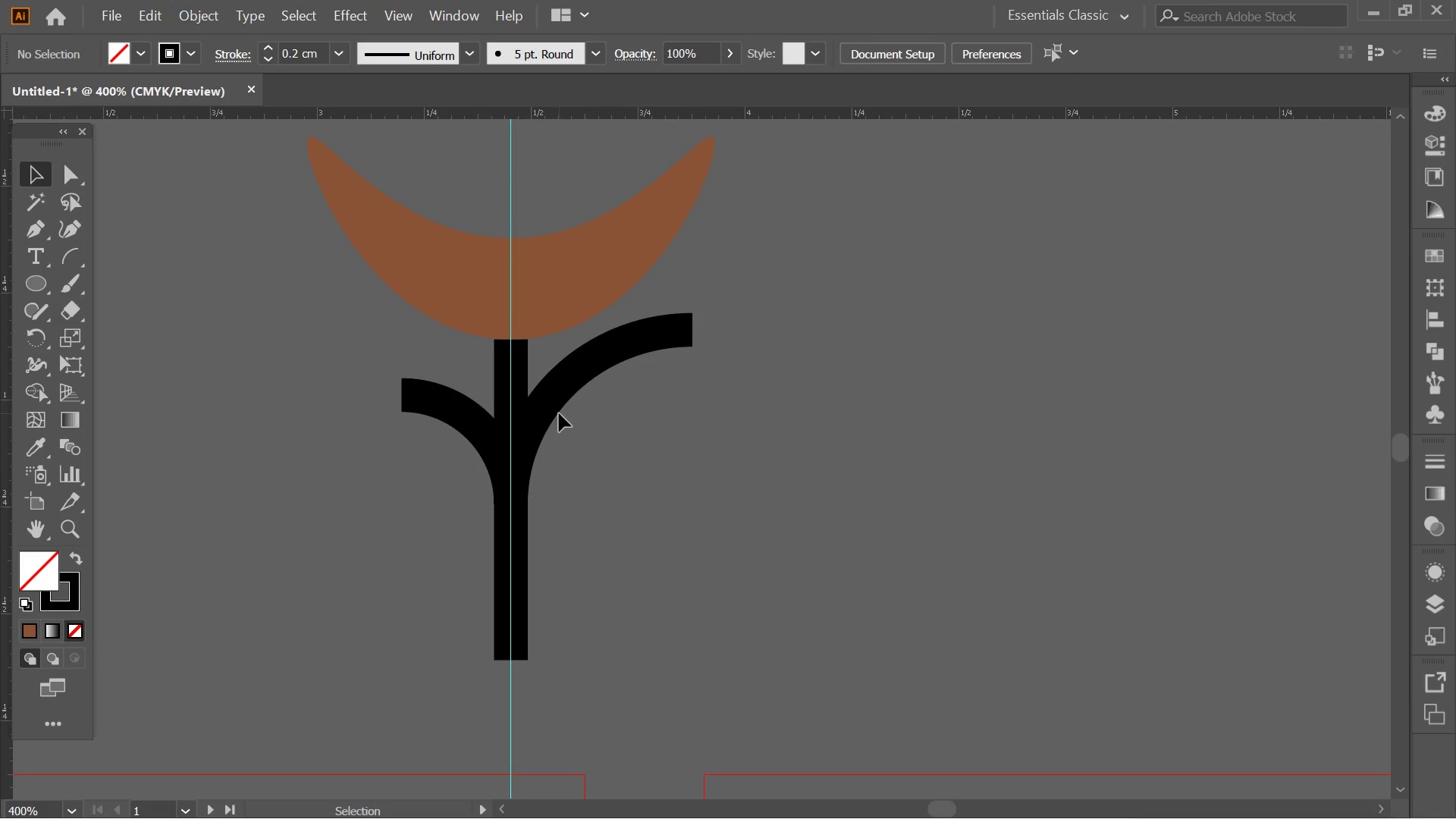 
left_click([559, 384])
 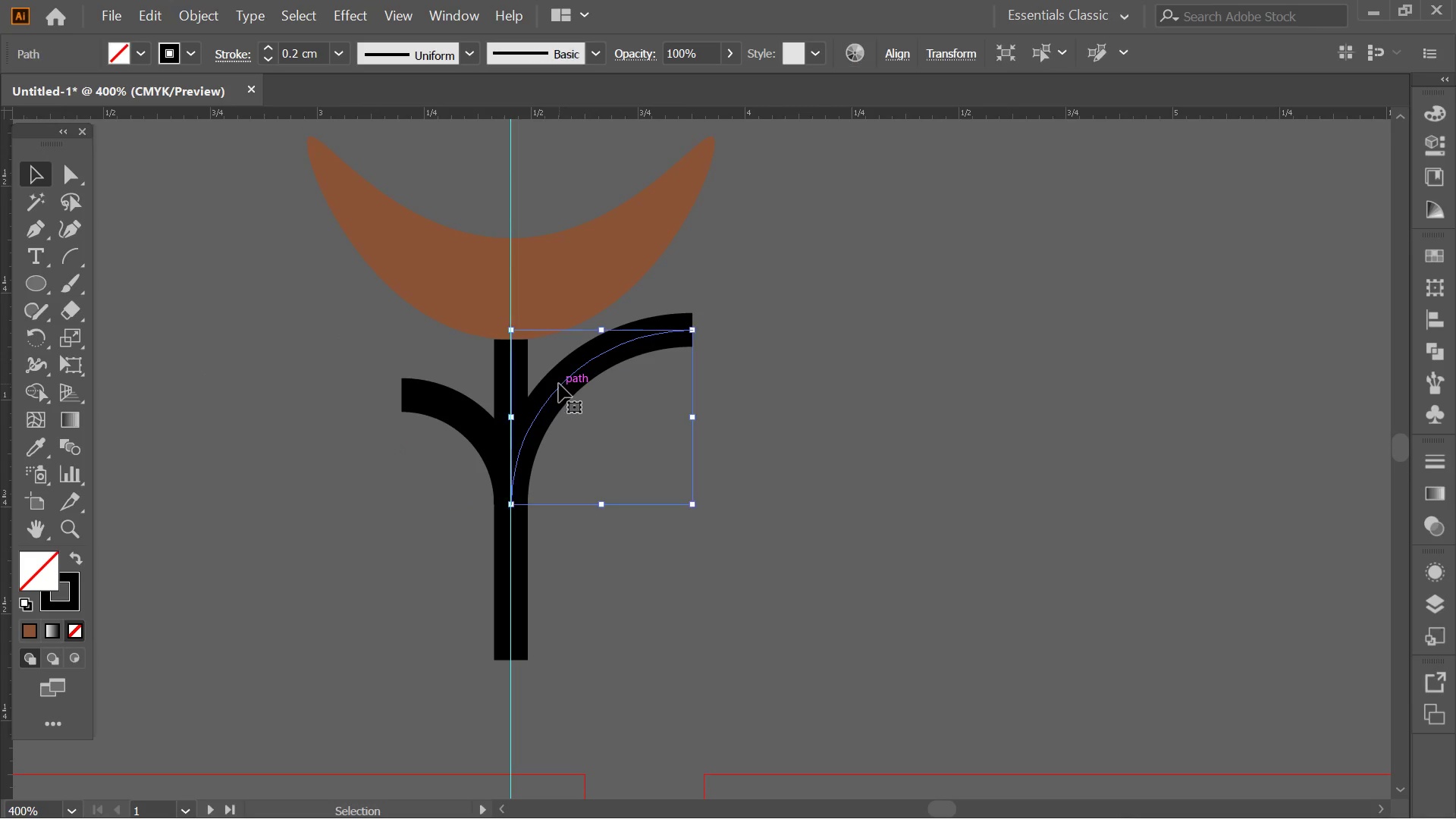 
hold_key(key=ControlLeft, duration=1.12)
left_click([460, 410])
 